 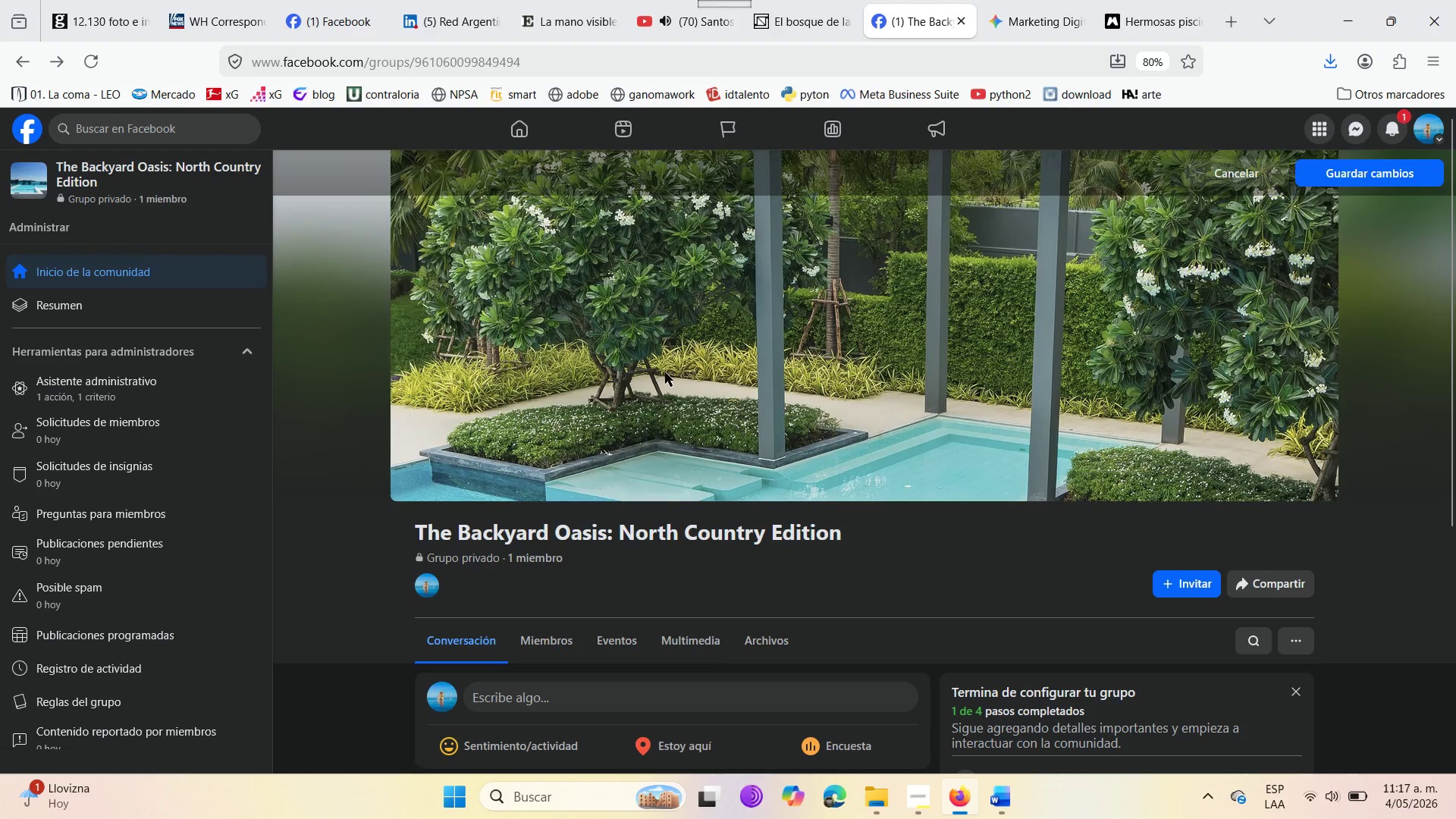 
left_click_drag(start_coordinate=[659, 288], to_coordinate=[626, 461])
 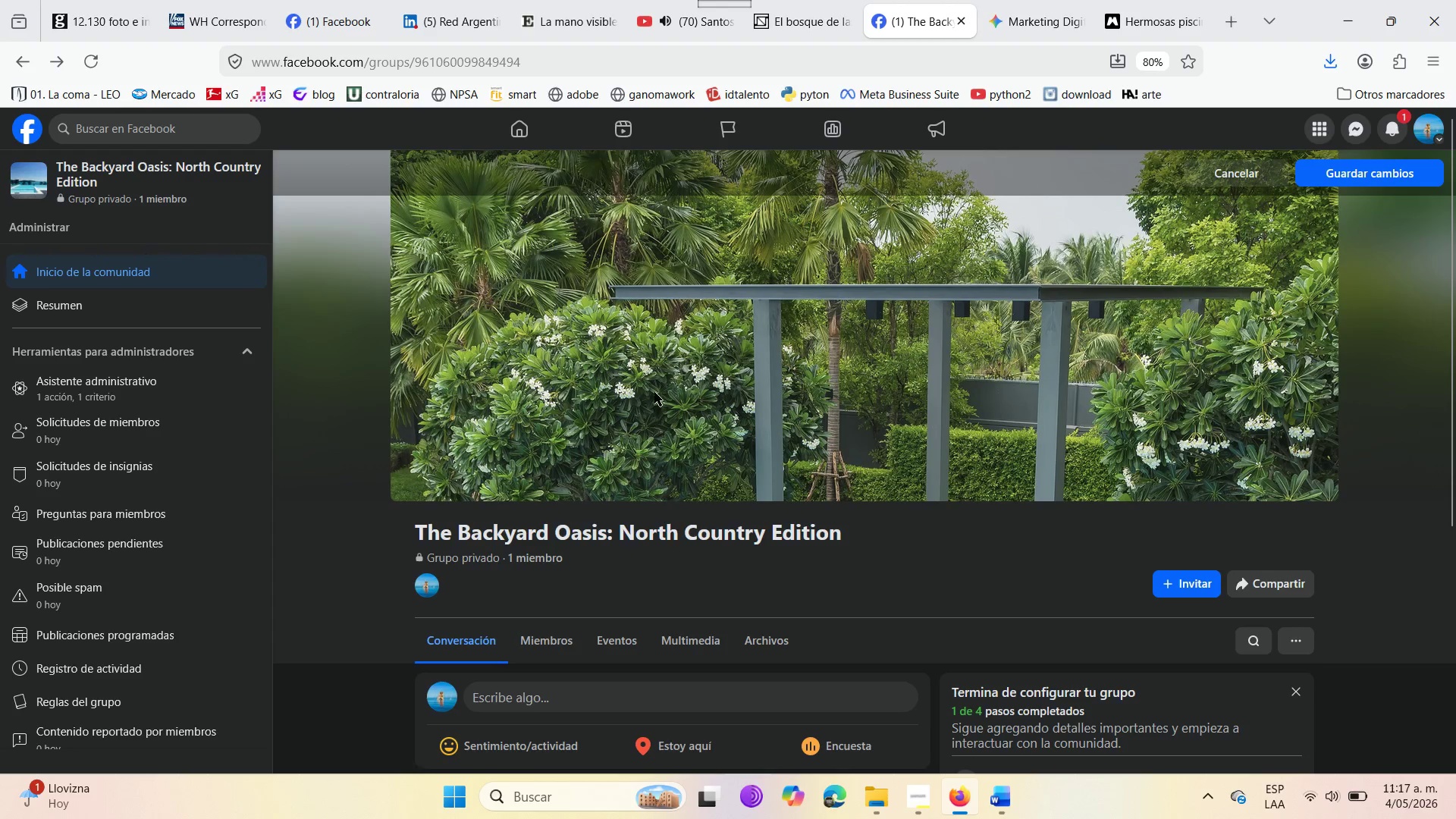 
left_click_drag(start_coordinate=[648, 358], to_coordinate=[620, 196])
 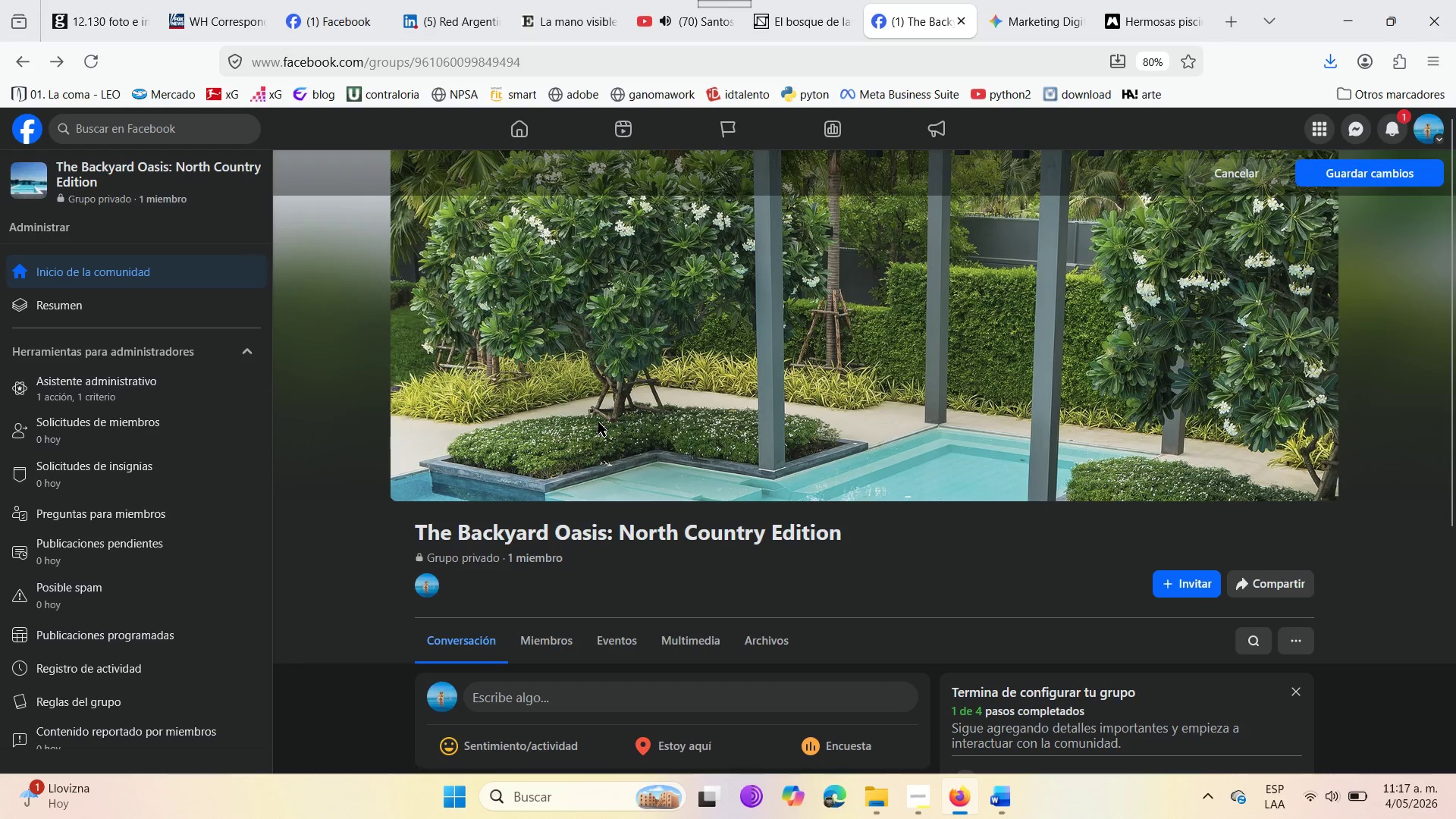 
left_click_drag(start_coordinate=[598, 426], to_coordinate=[595, 148])
 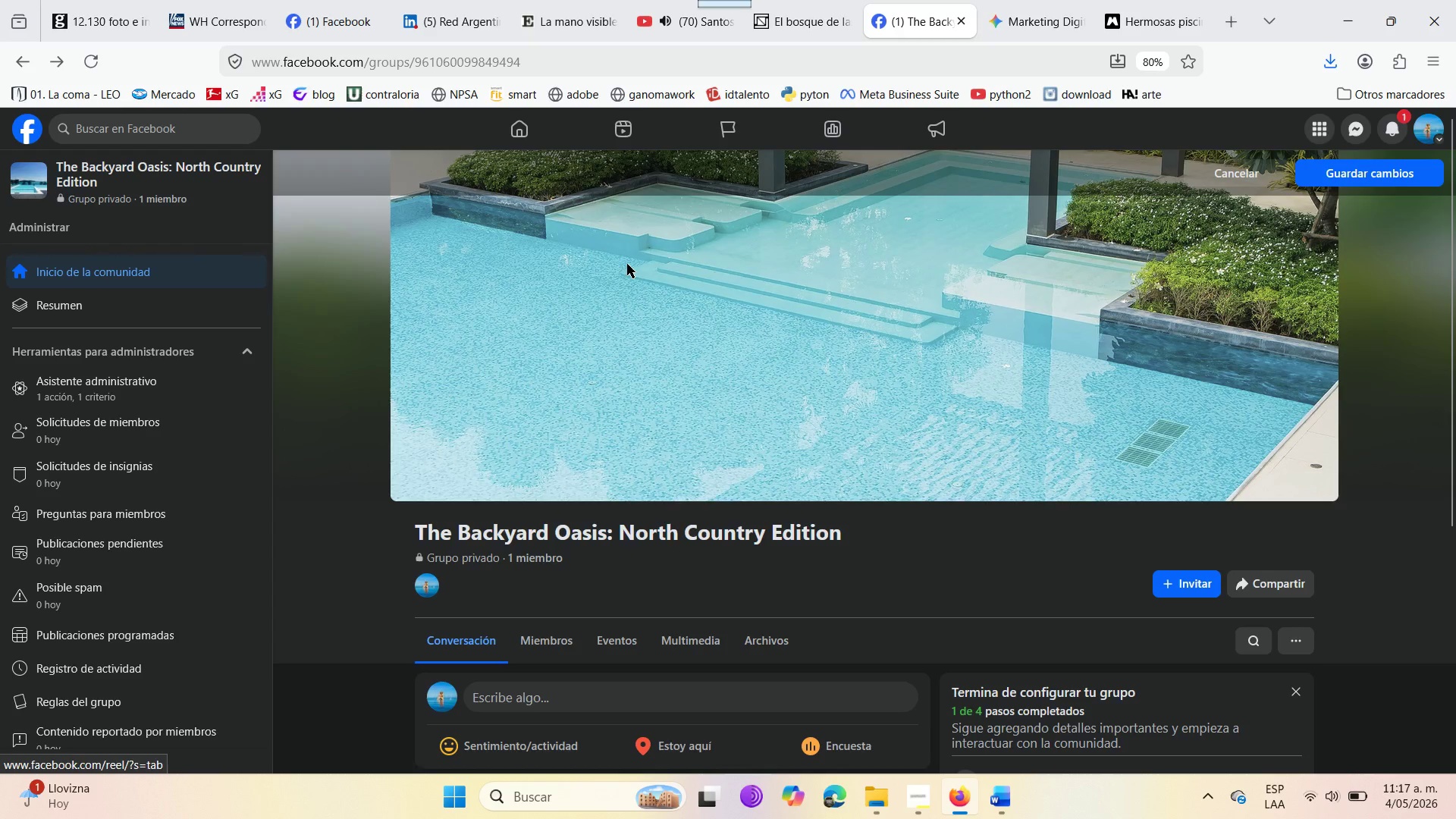 
left_click_drag(start_coordinate=[627, 264], to_coordinate=[602, 365])
 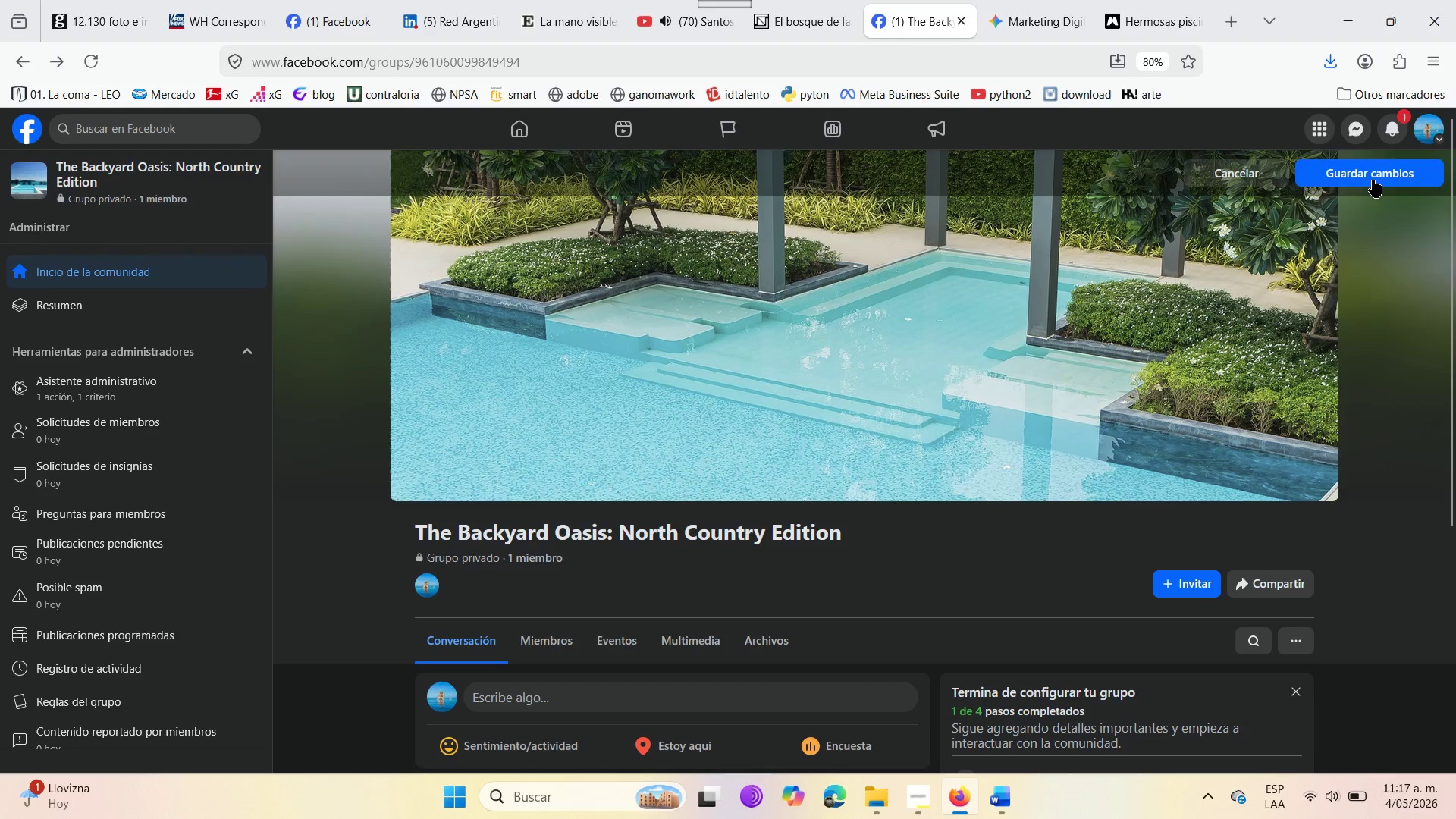 
left_click([1365, 165])
 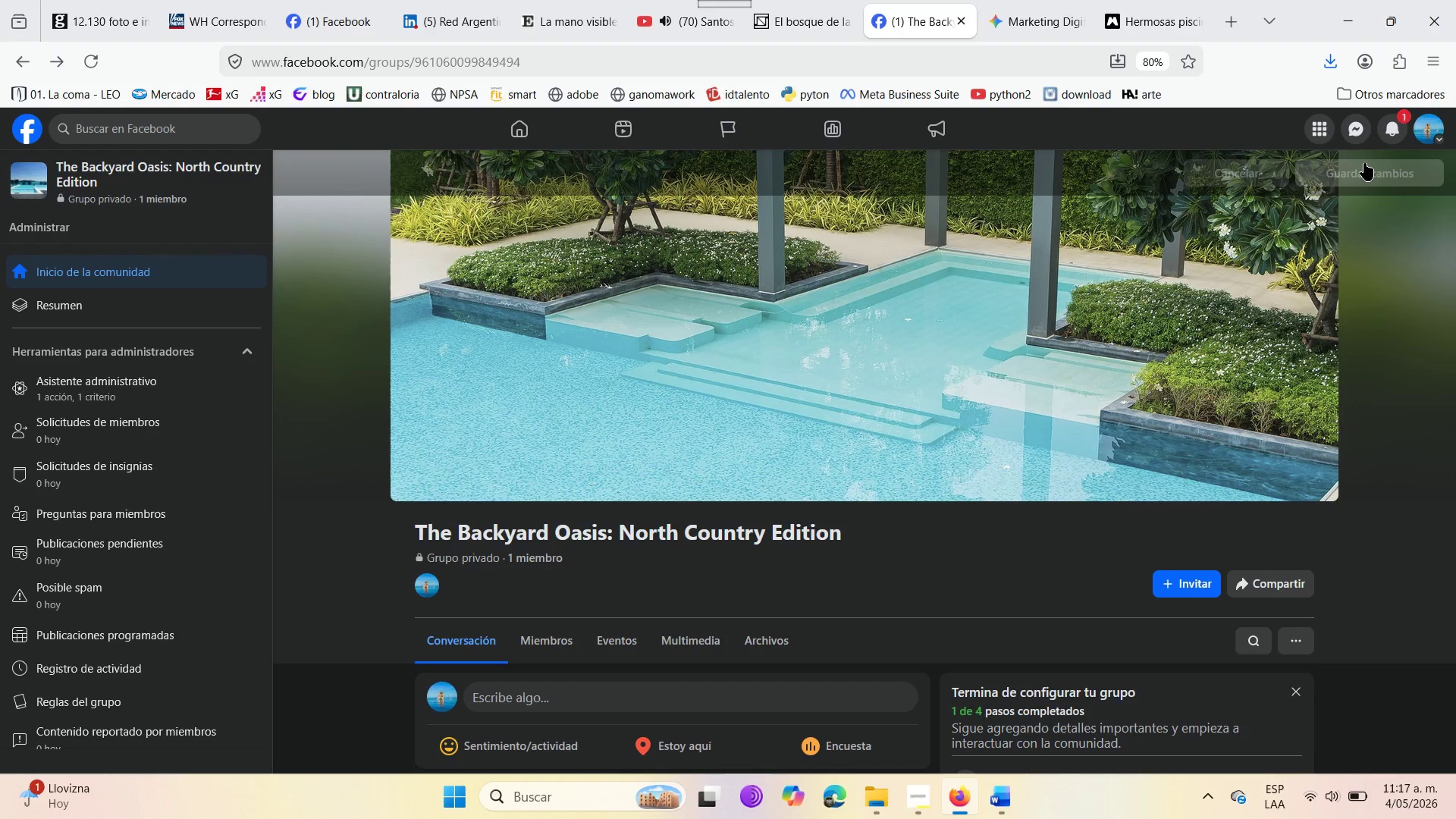 
wait(8.95)
 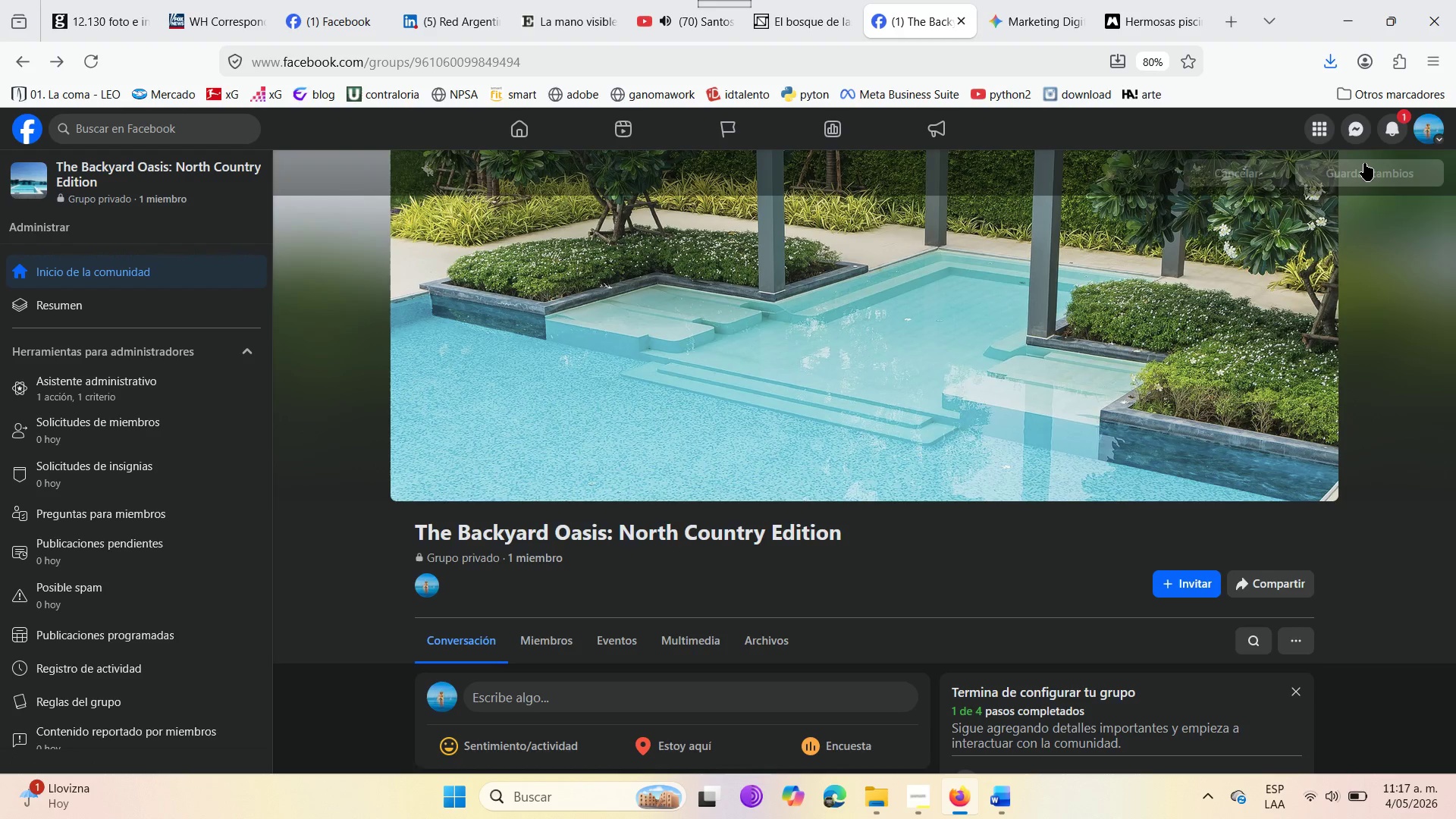 
scroll: coordinate [902, 593], scroll_direction: down, amount: 12.0
 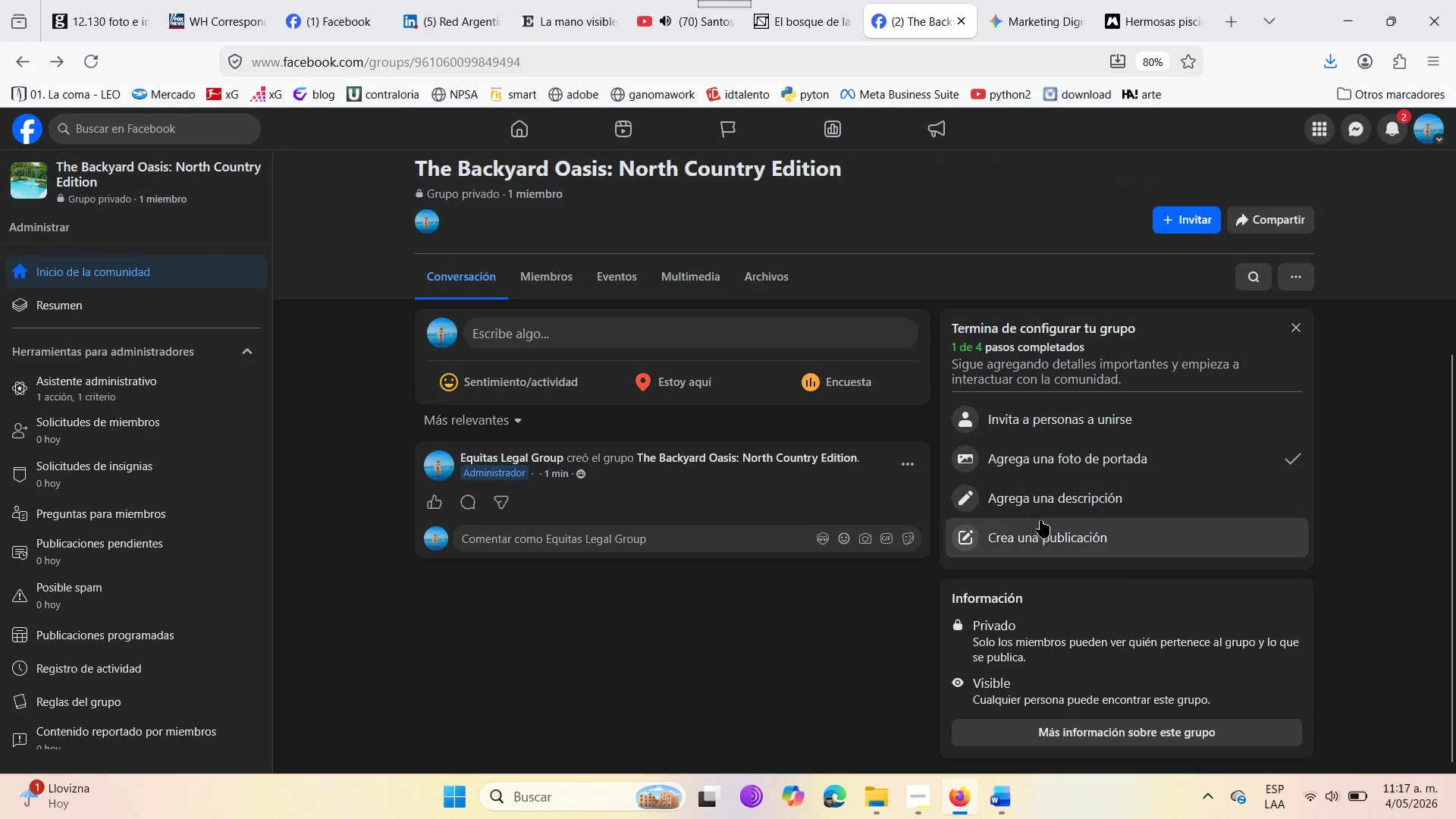 
left_click([1022, 502])
 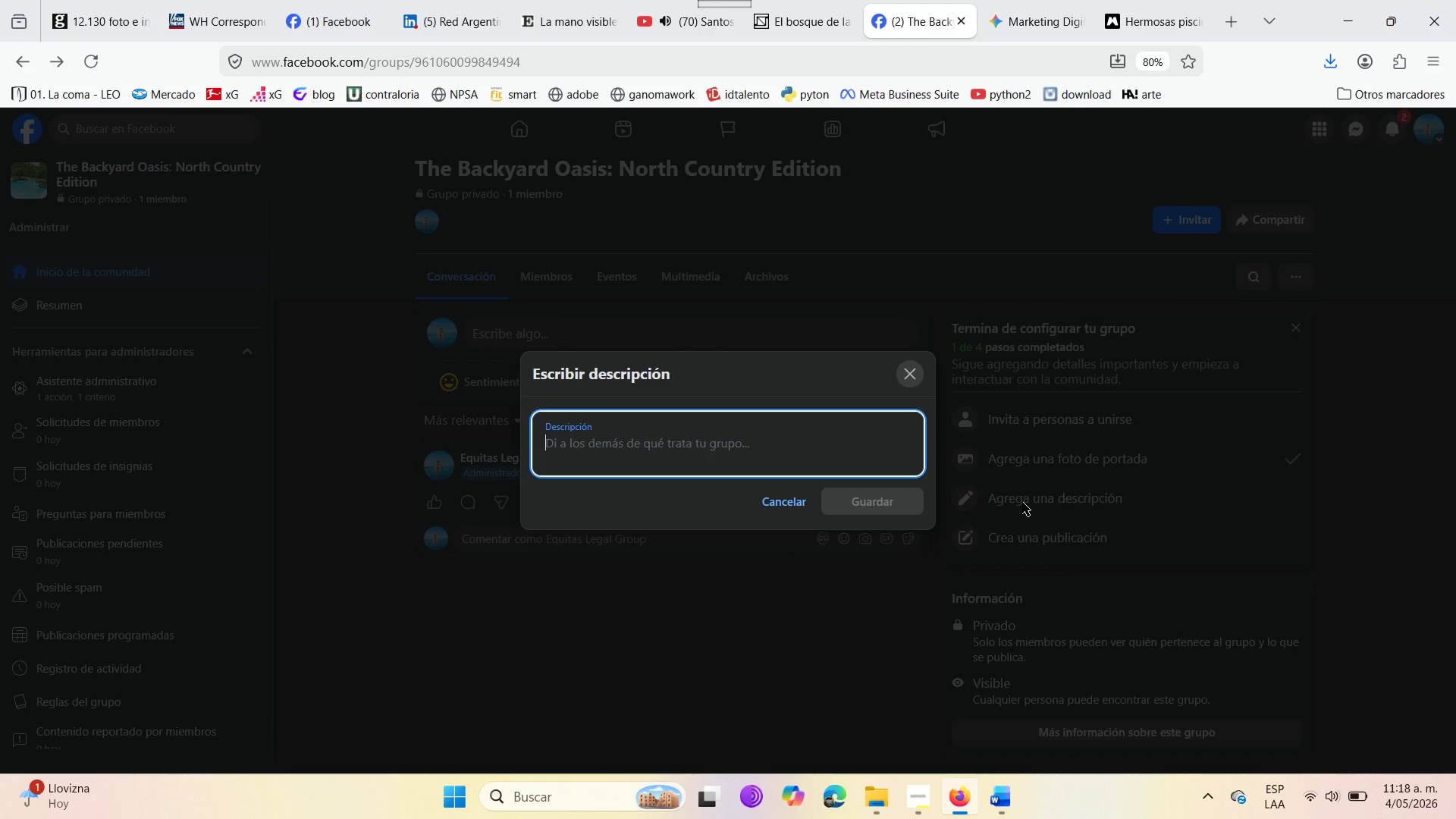 
wait(25.75)
 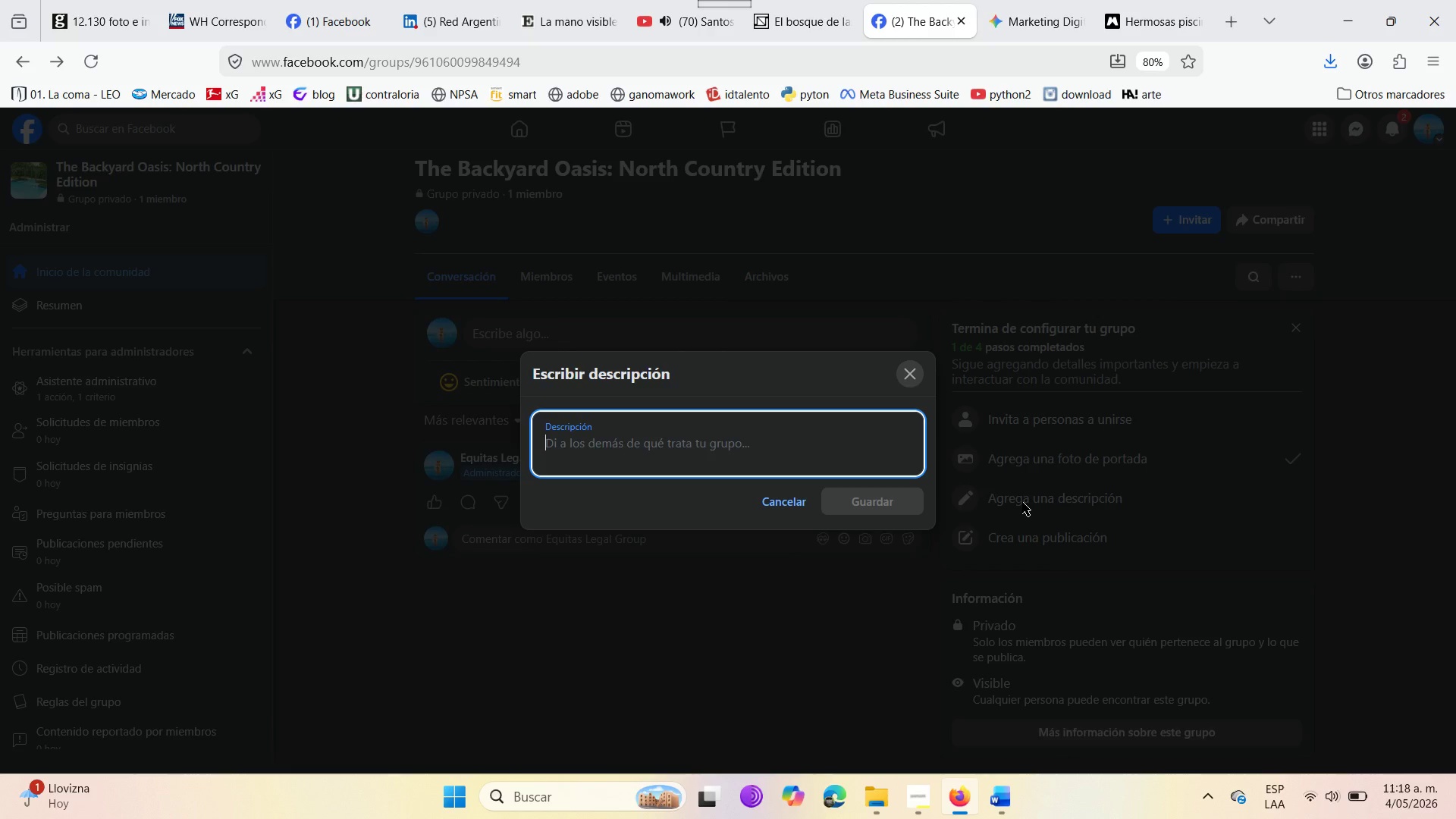 
type(Welcome to the )
 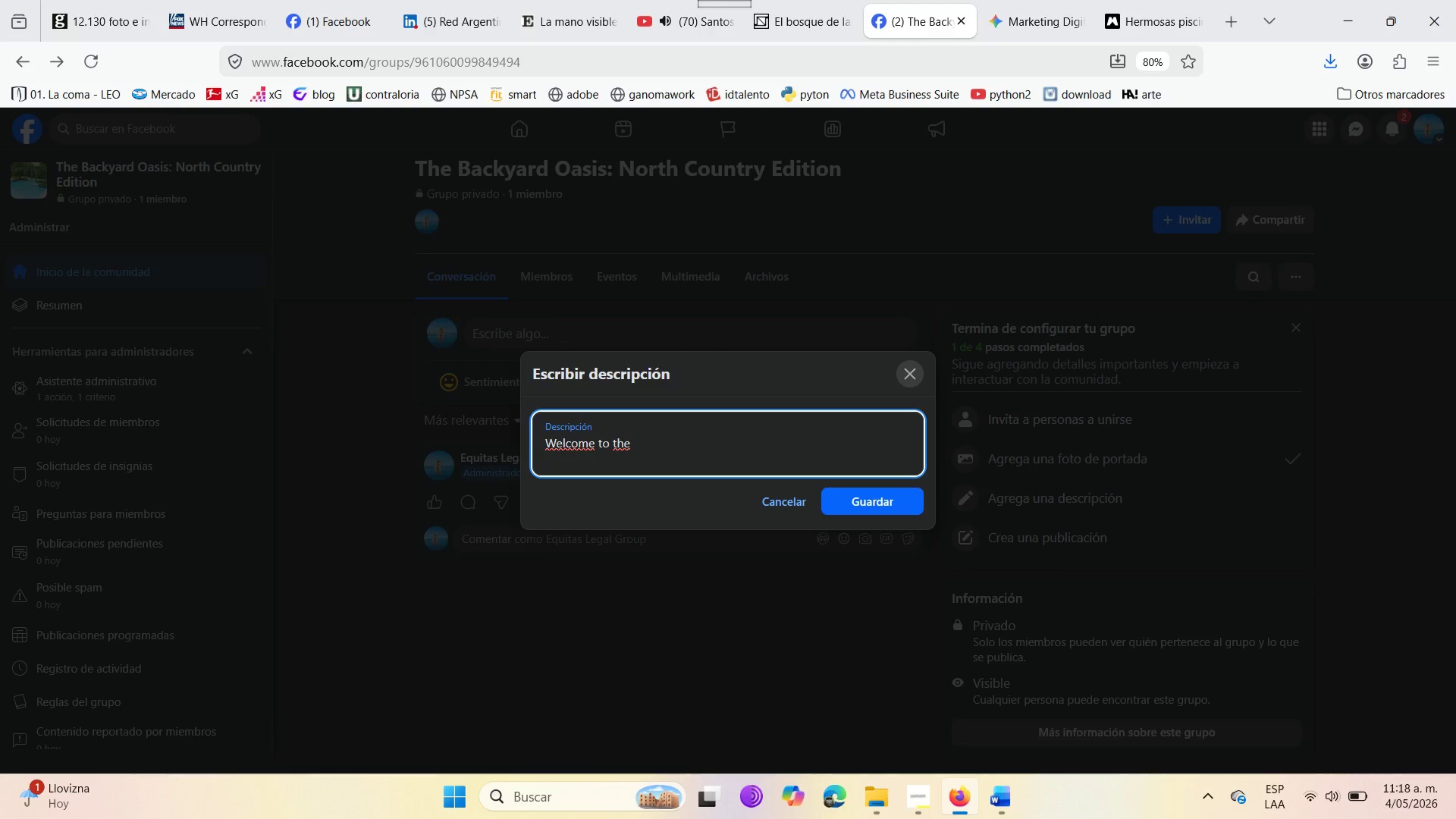 
hold_key(key=Backspace, duration=1.11)
 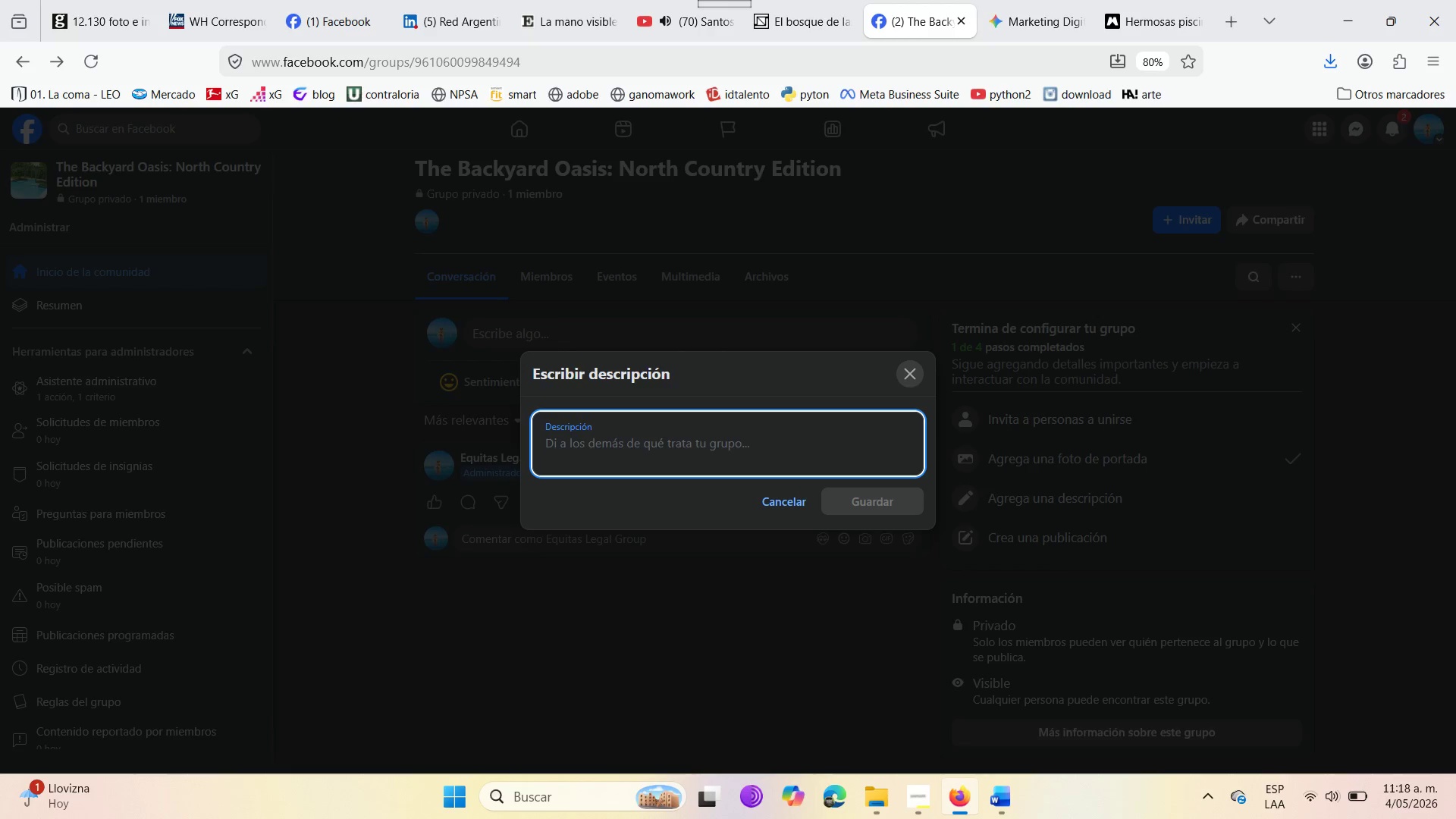 
type(Hello every)
 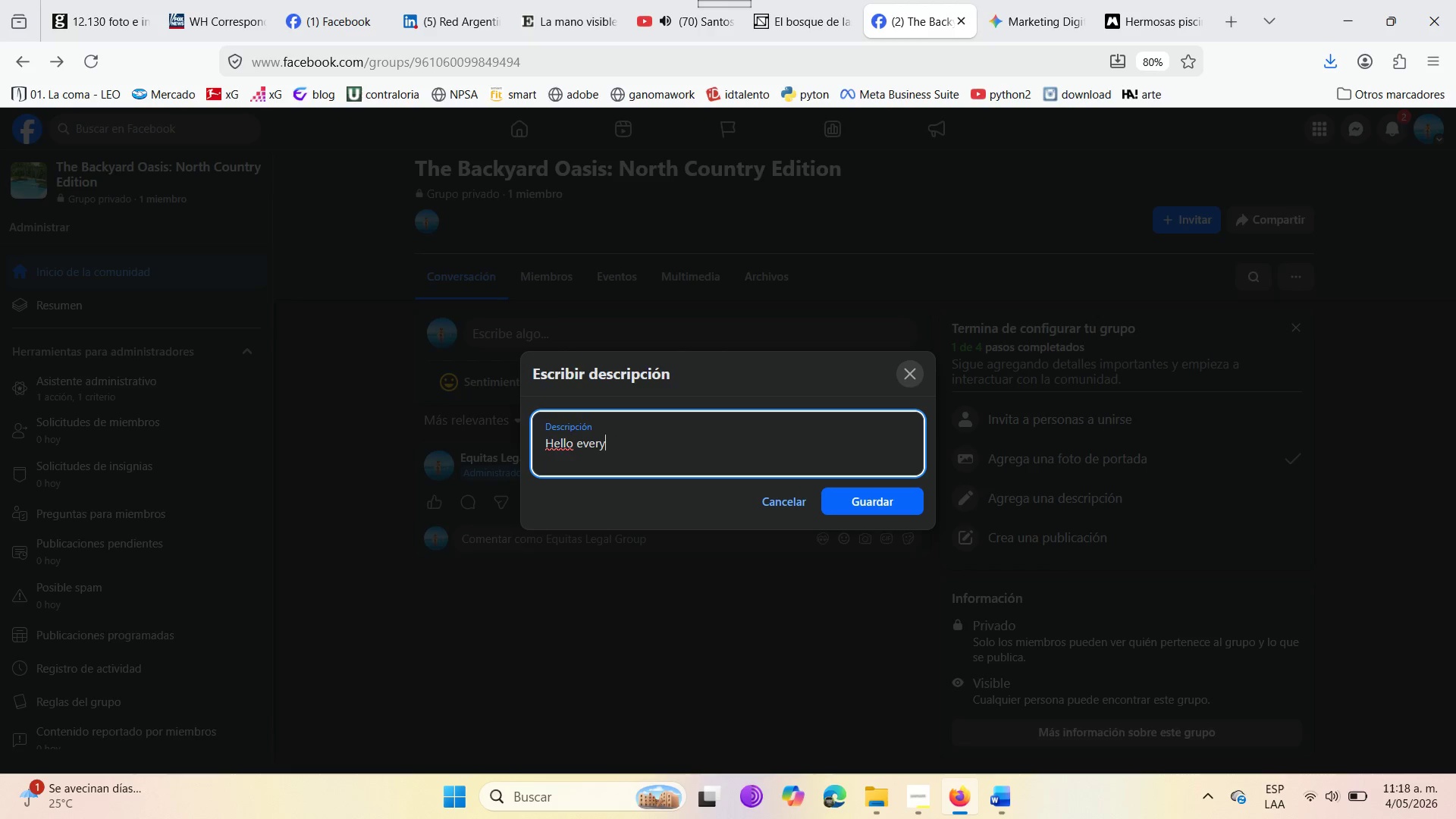 
type(one! It is a plesure to welcome )
 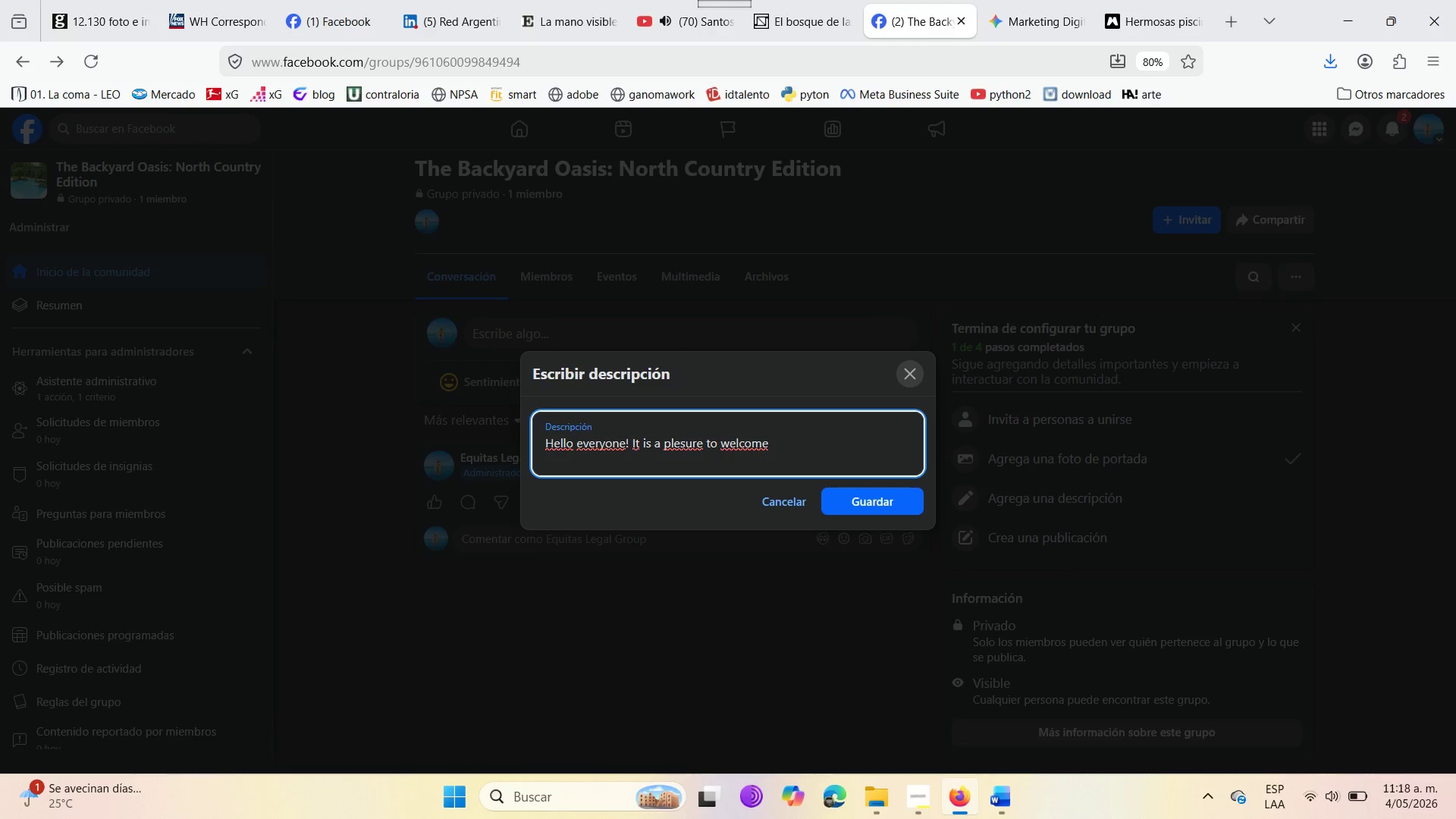 
wait(5.58)
 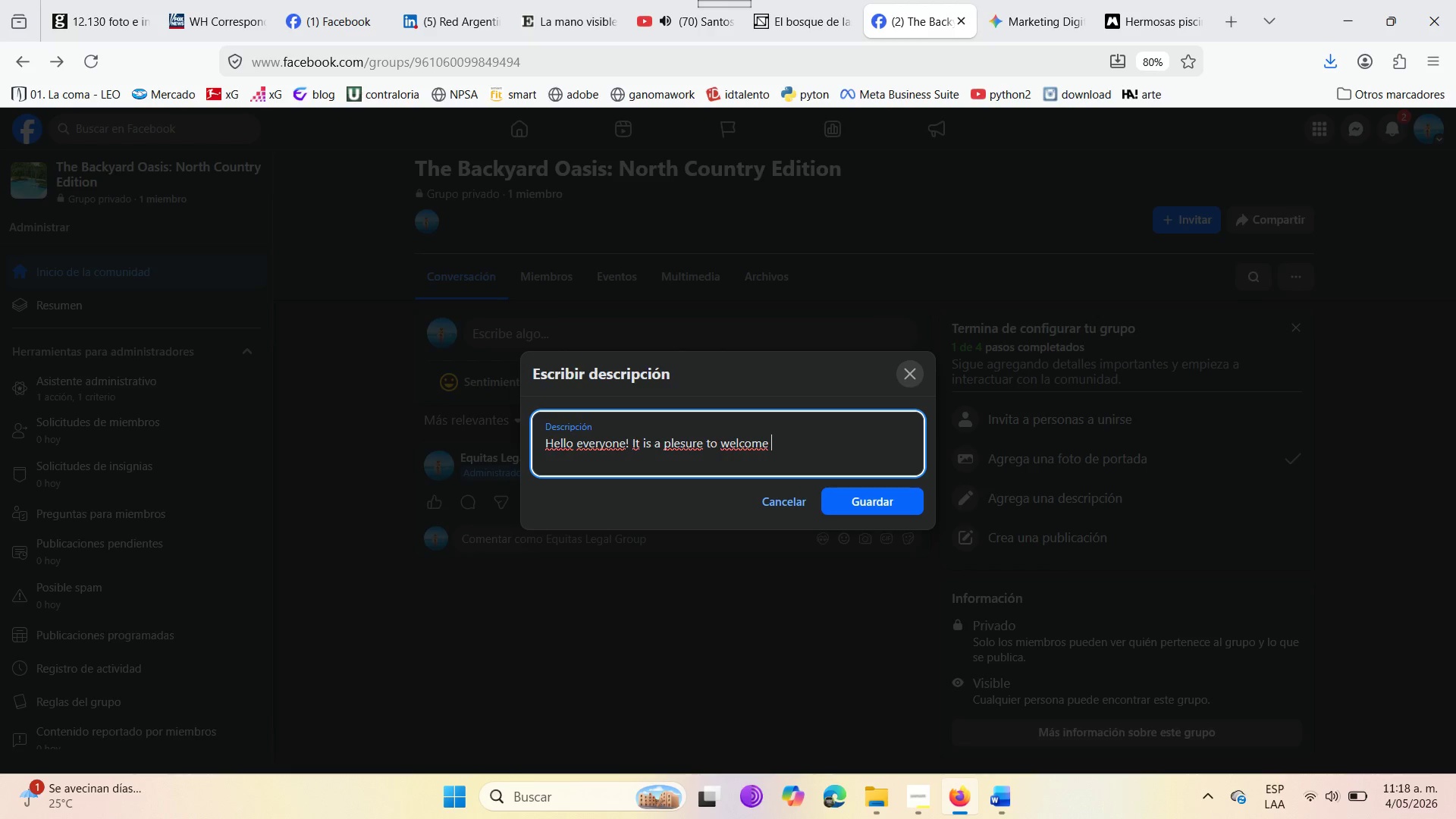 
type(you to )
 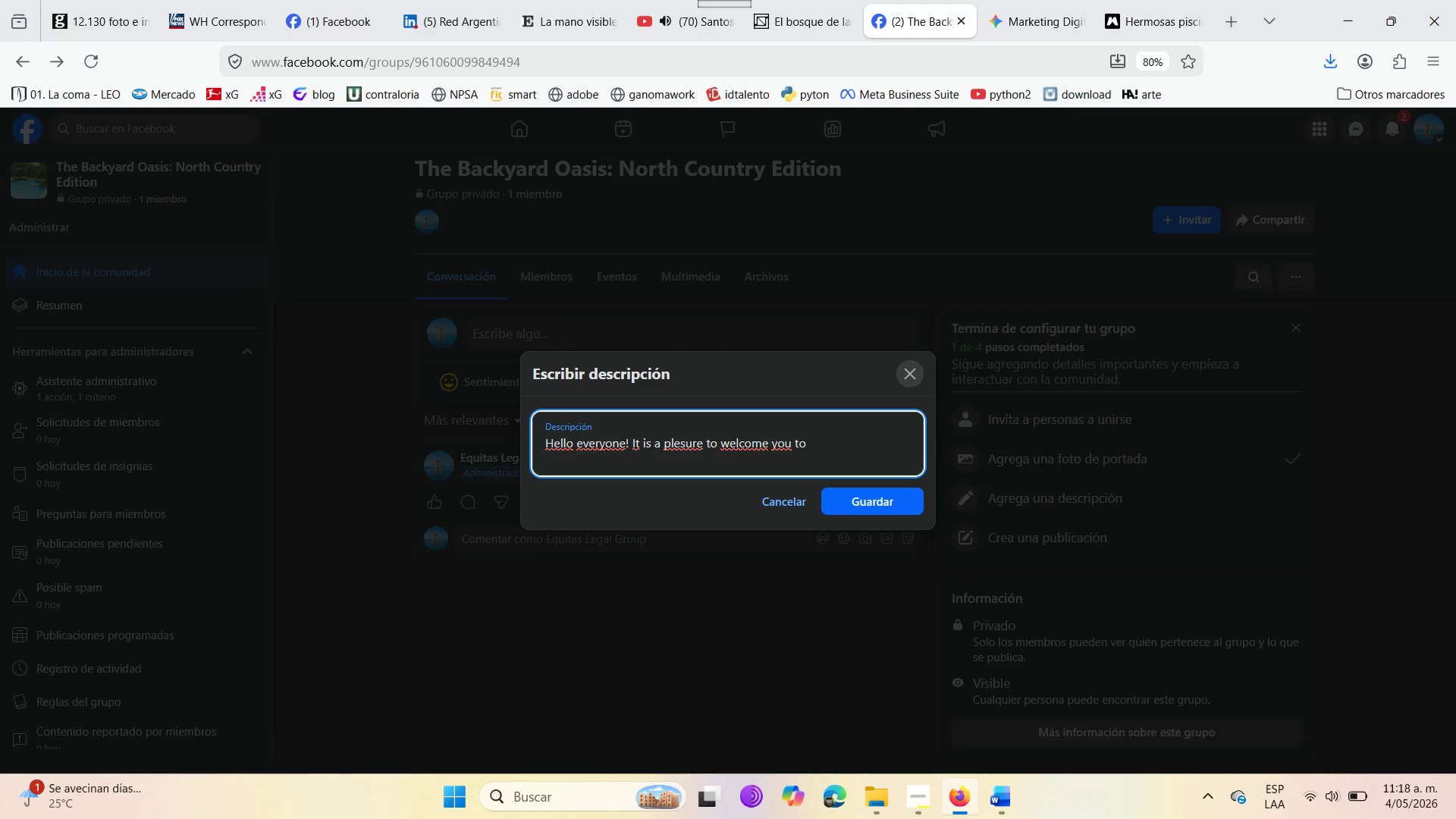 
wait(5.36)
 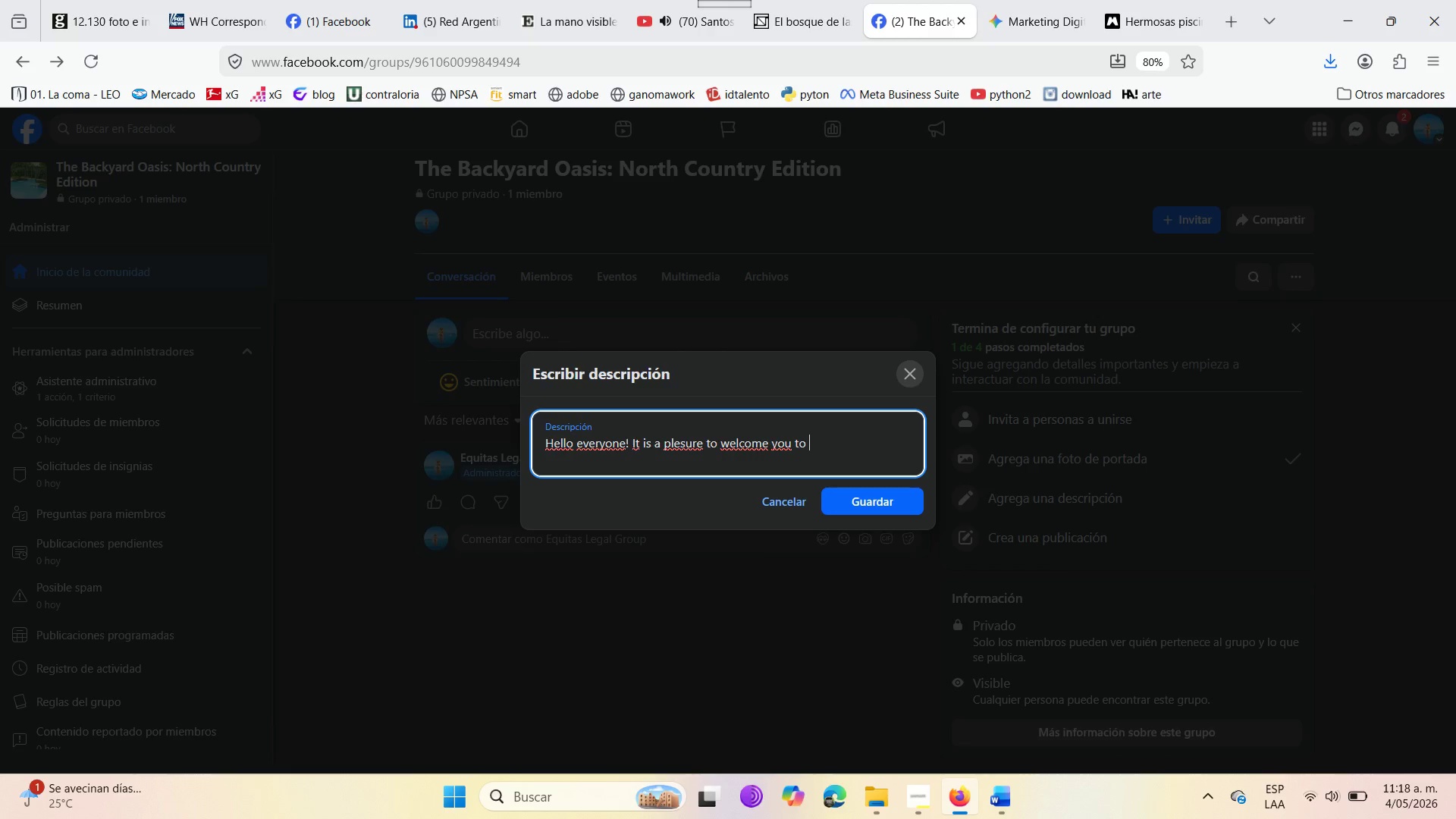 
type(THE BACKYARD OASIS )
 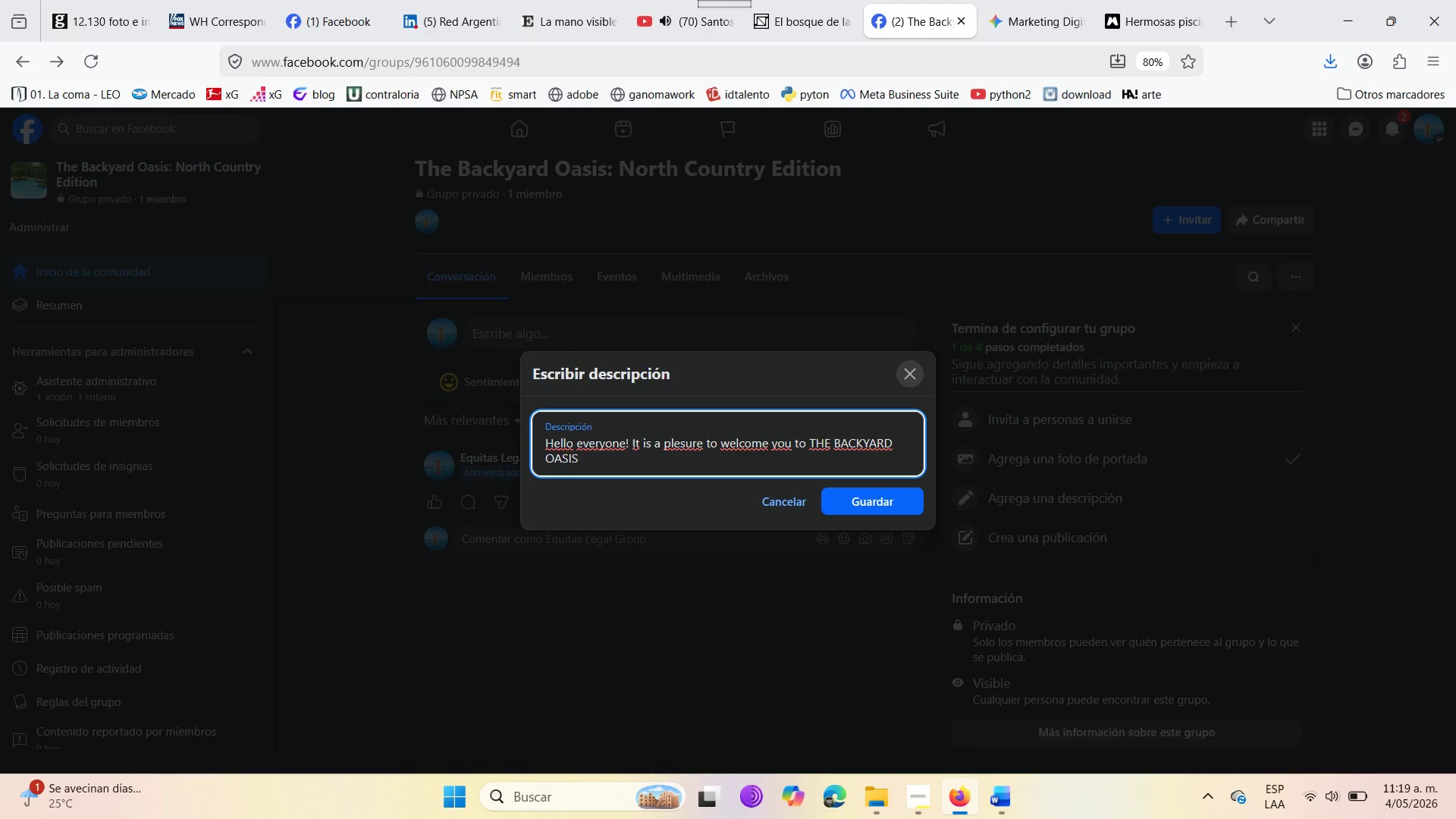 
wait(5.34)
 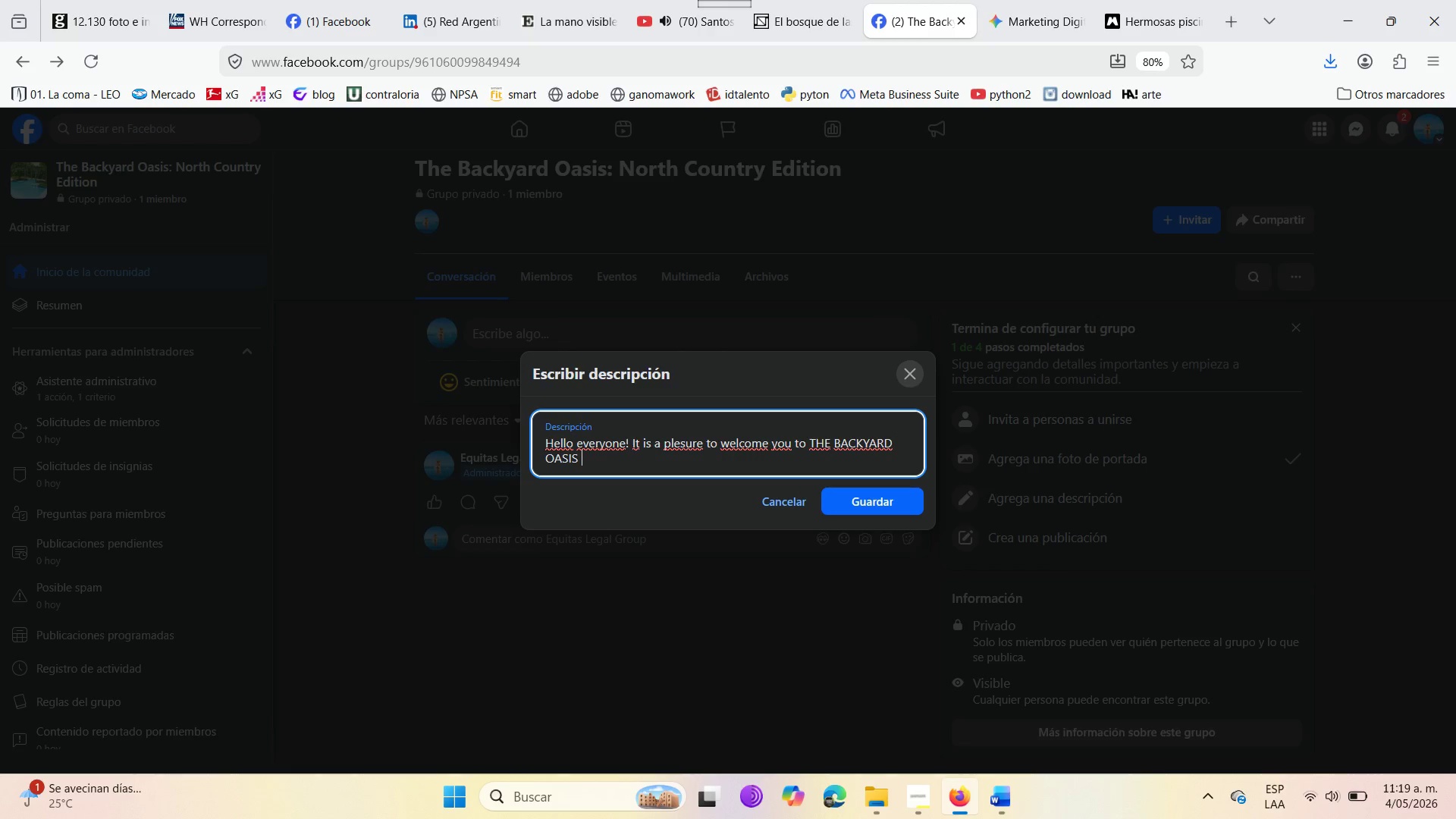 
key(Backspace)
type(. uF )
key(Backspace)
key(Backspace)
key(Backspace)
type(If you live in Rancho Santa Fe, )
key(Backspace)
key(Backspace)
type( )
 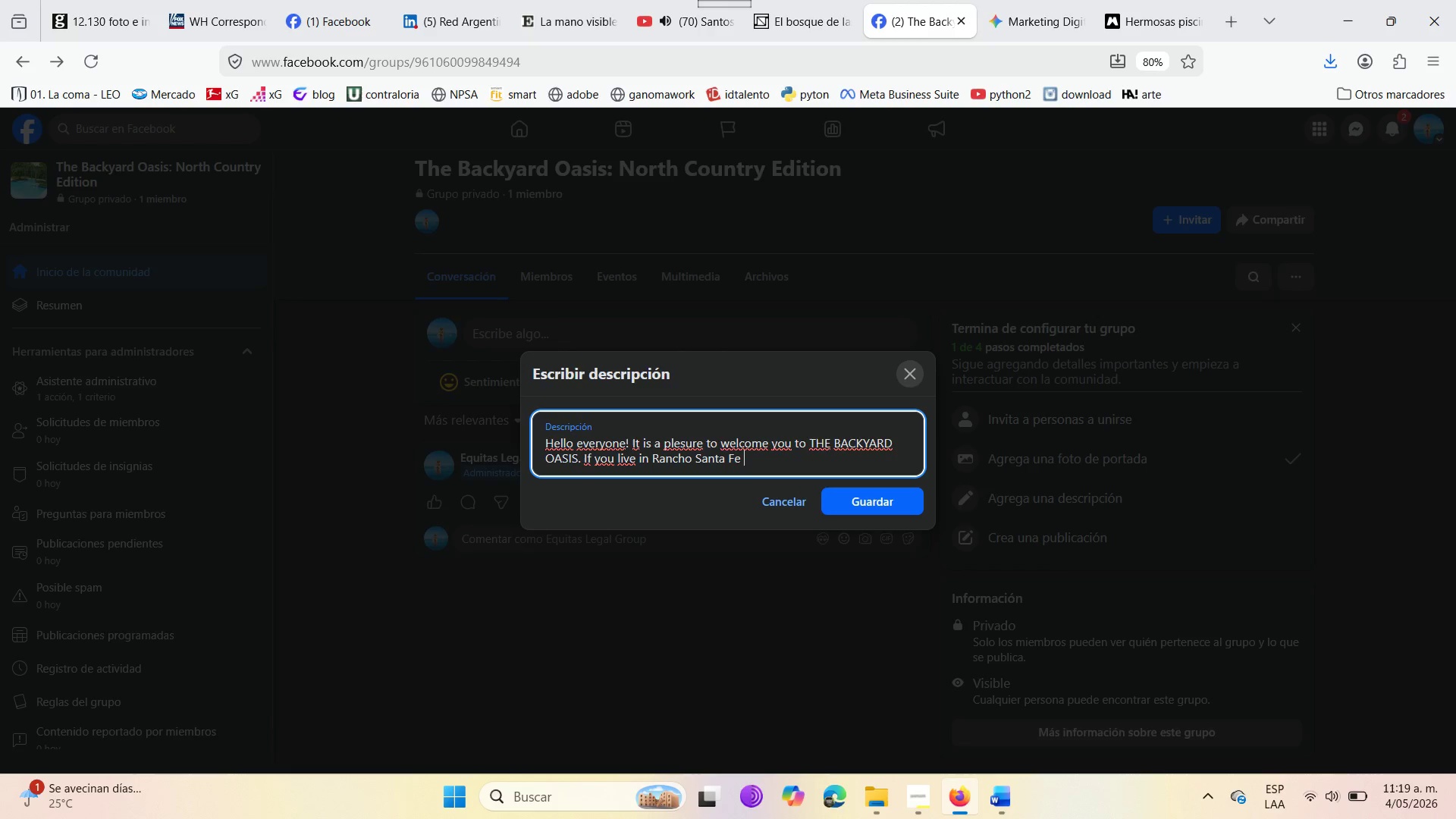 
wait(6.23)
 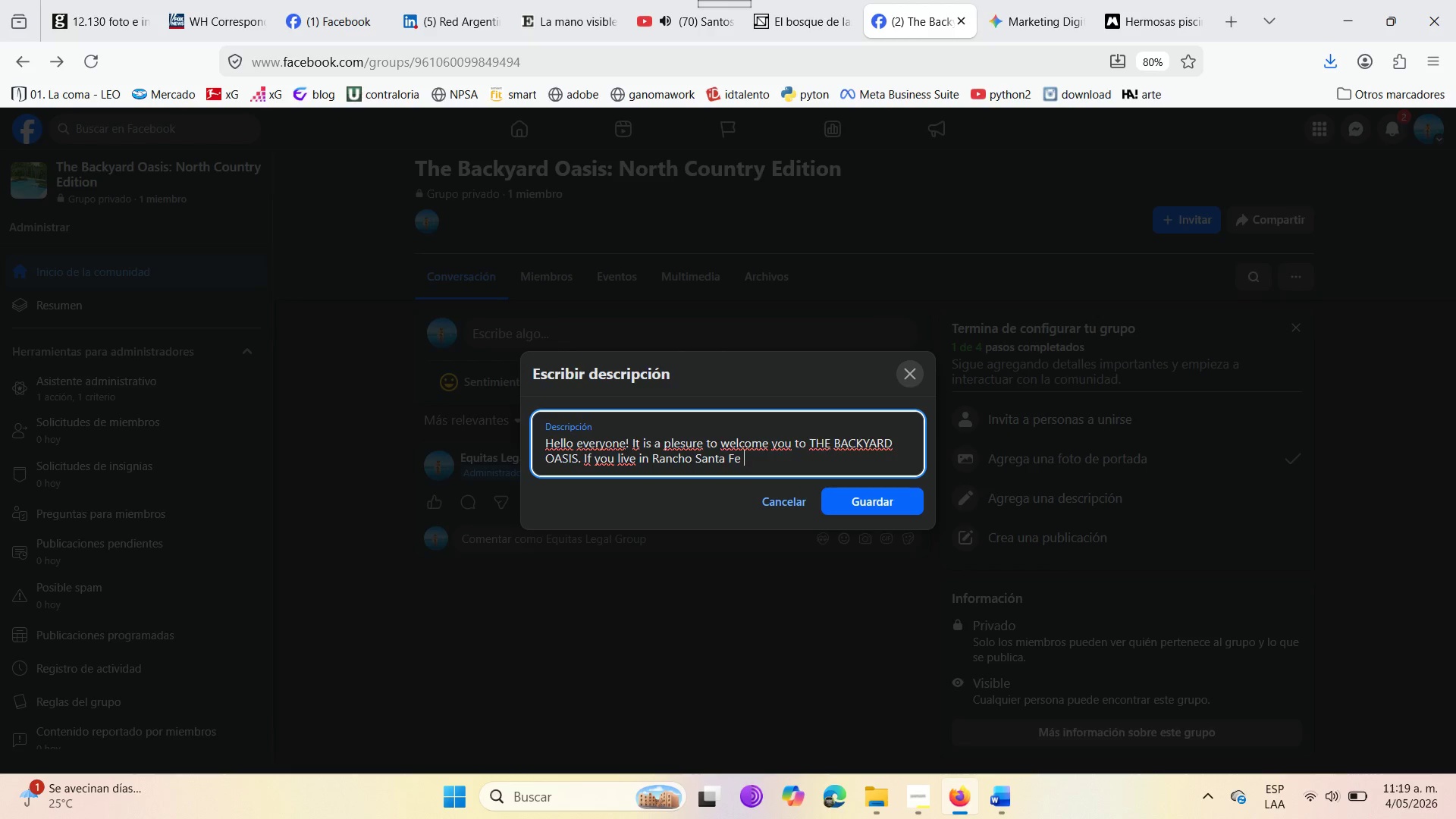 
type(Del Mar )
key(Backspace)
type(, )
 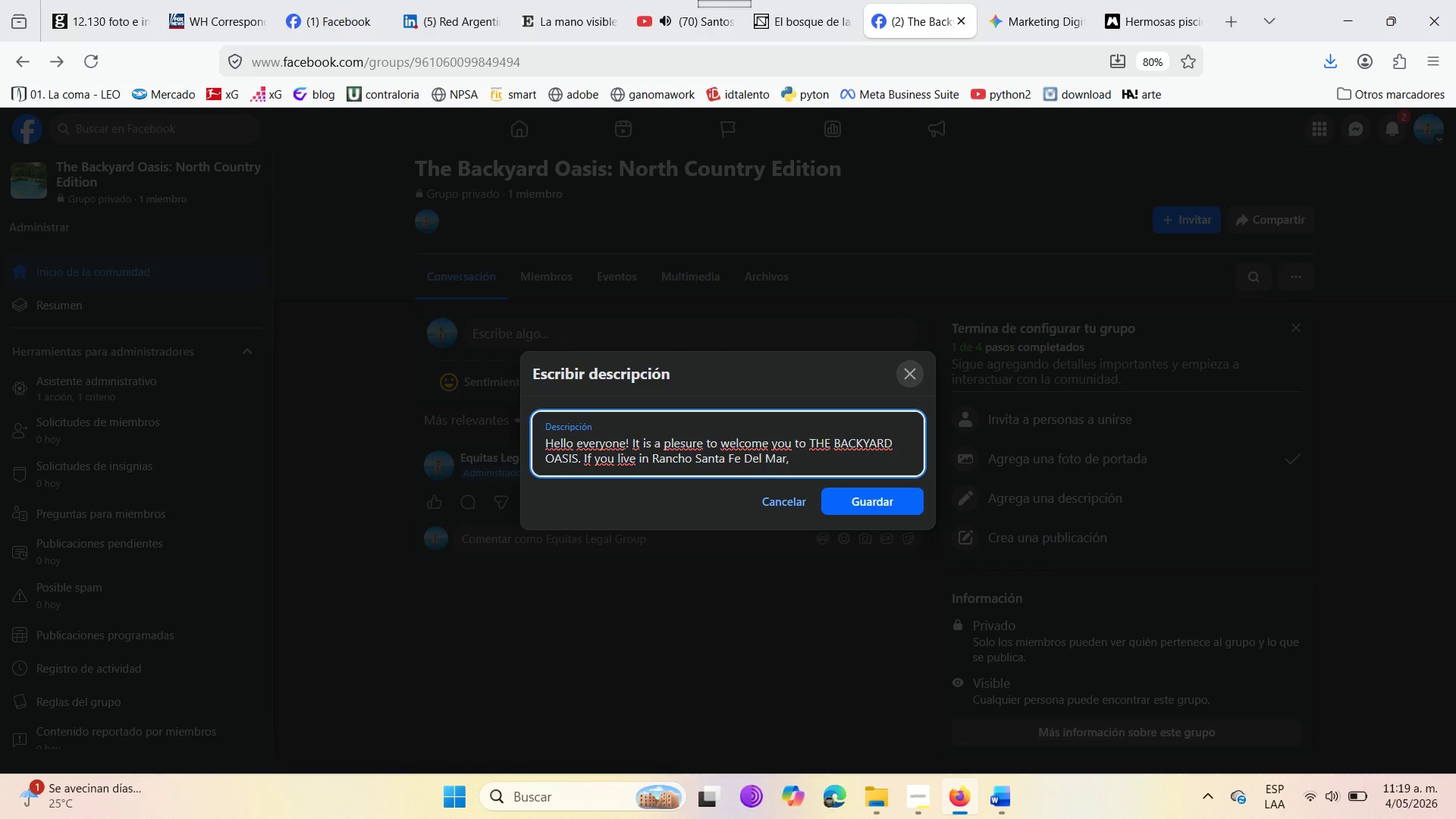 
wait(5.33)
 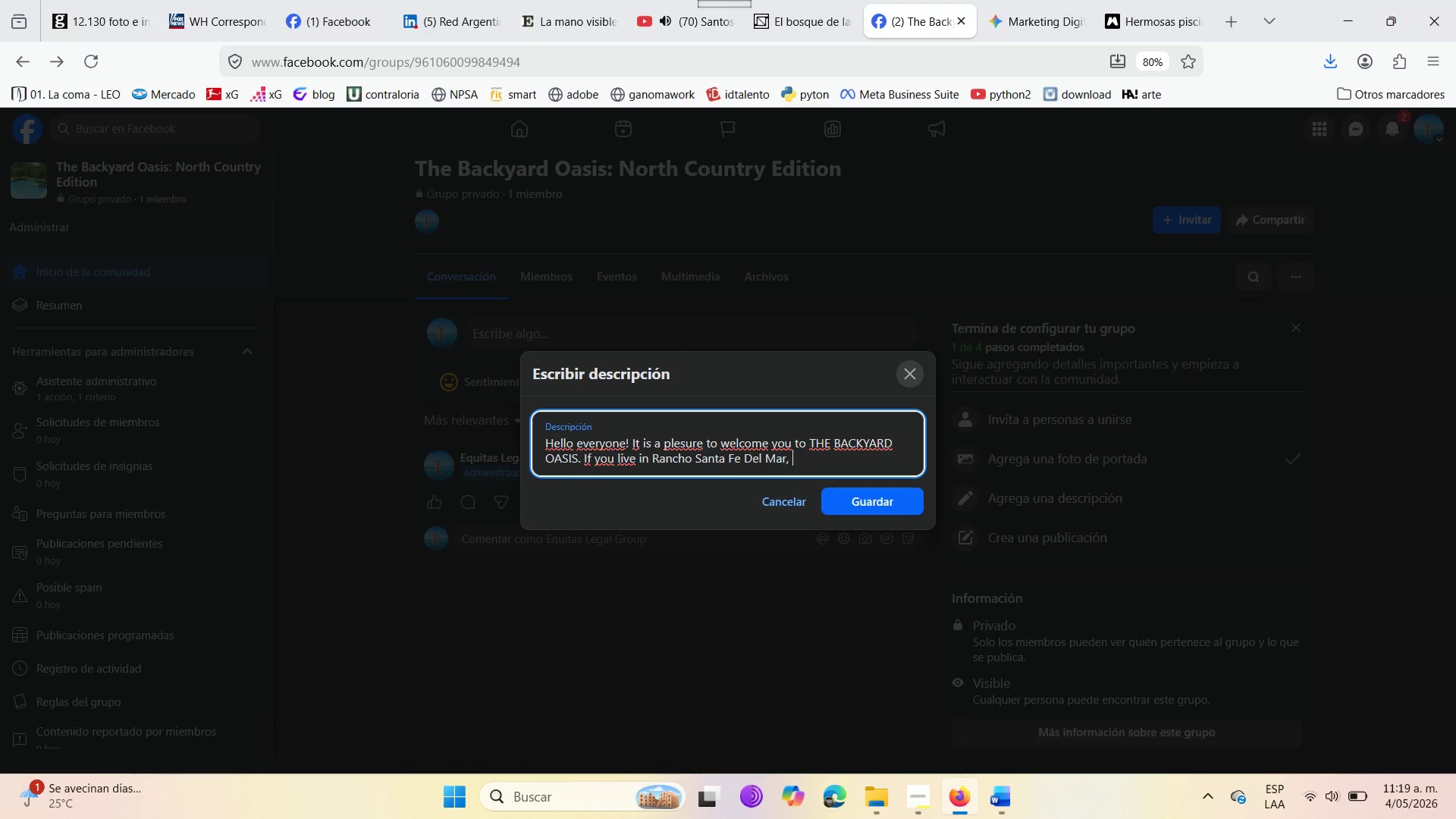 
type(Carls)
 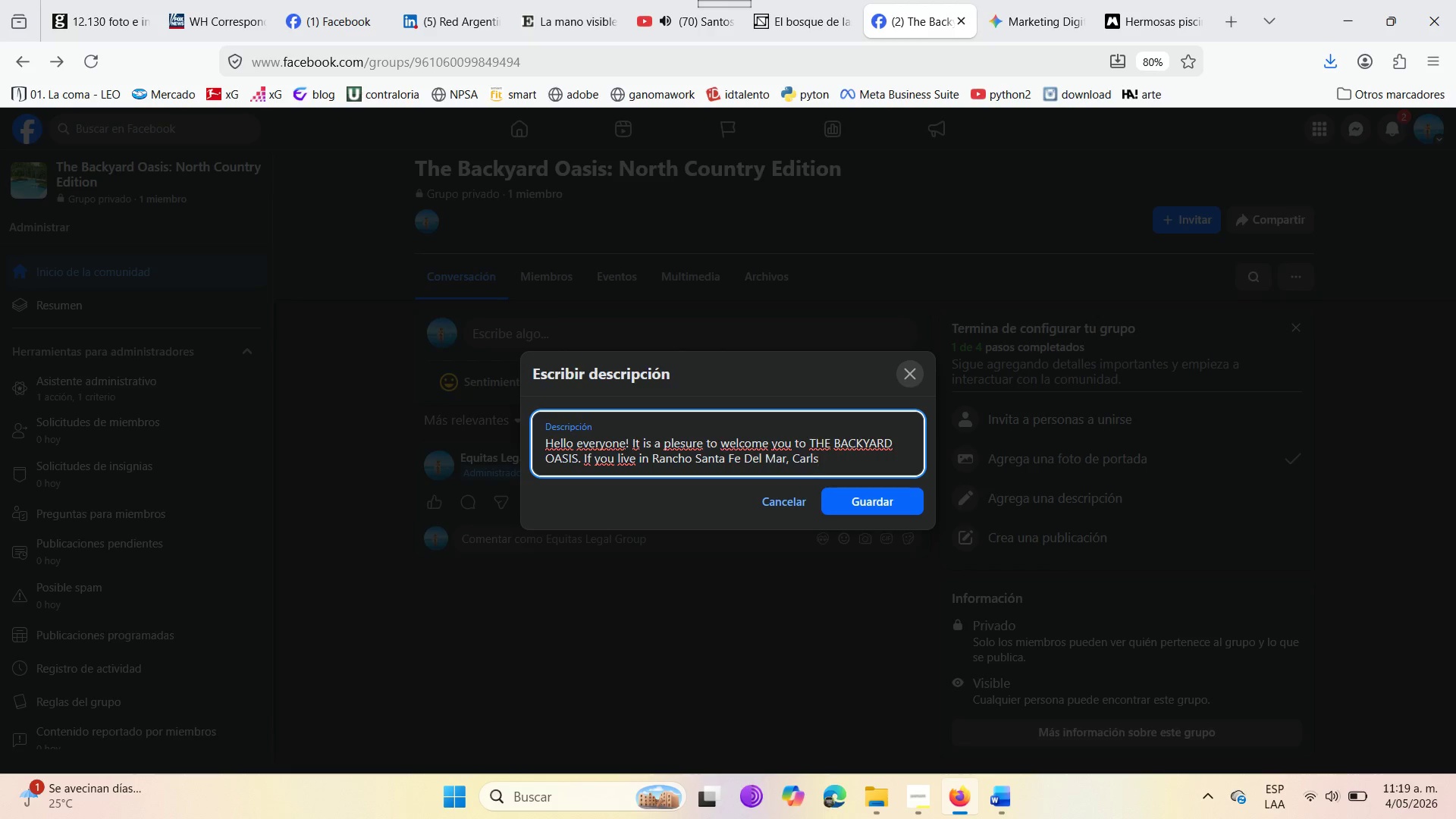 
type(bad )
key(Backspace)
type(, OR SURR)
key(Backspace)
key(Backspace)
key(Backspace)
key(Backspace)
key(Backspace)
key(Backspace)
key(Backspace)
 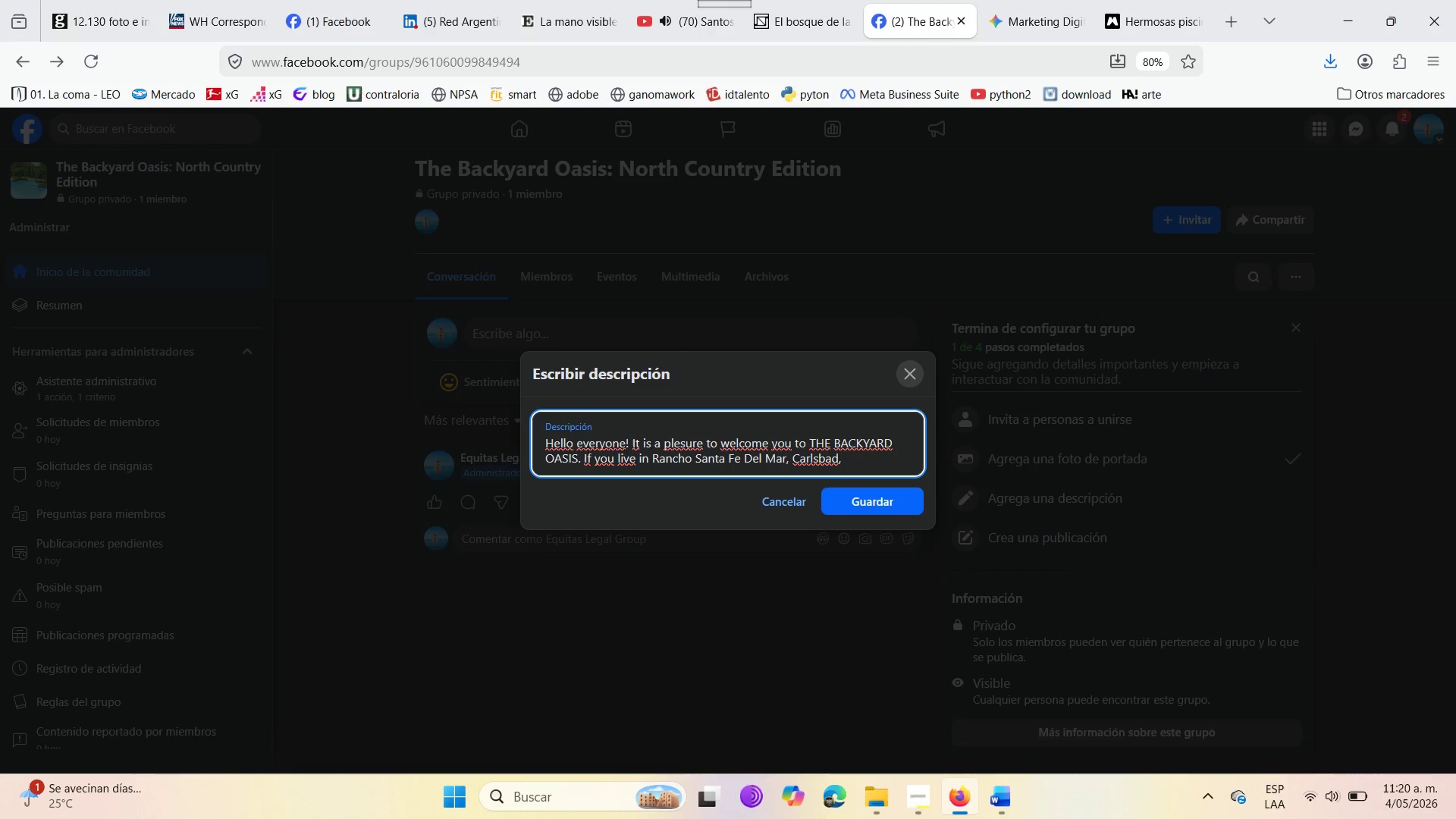 
type(or the surrounf)
key(Backspace)
type(ding )
 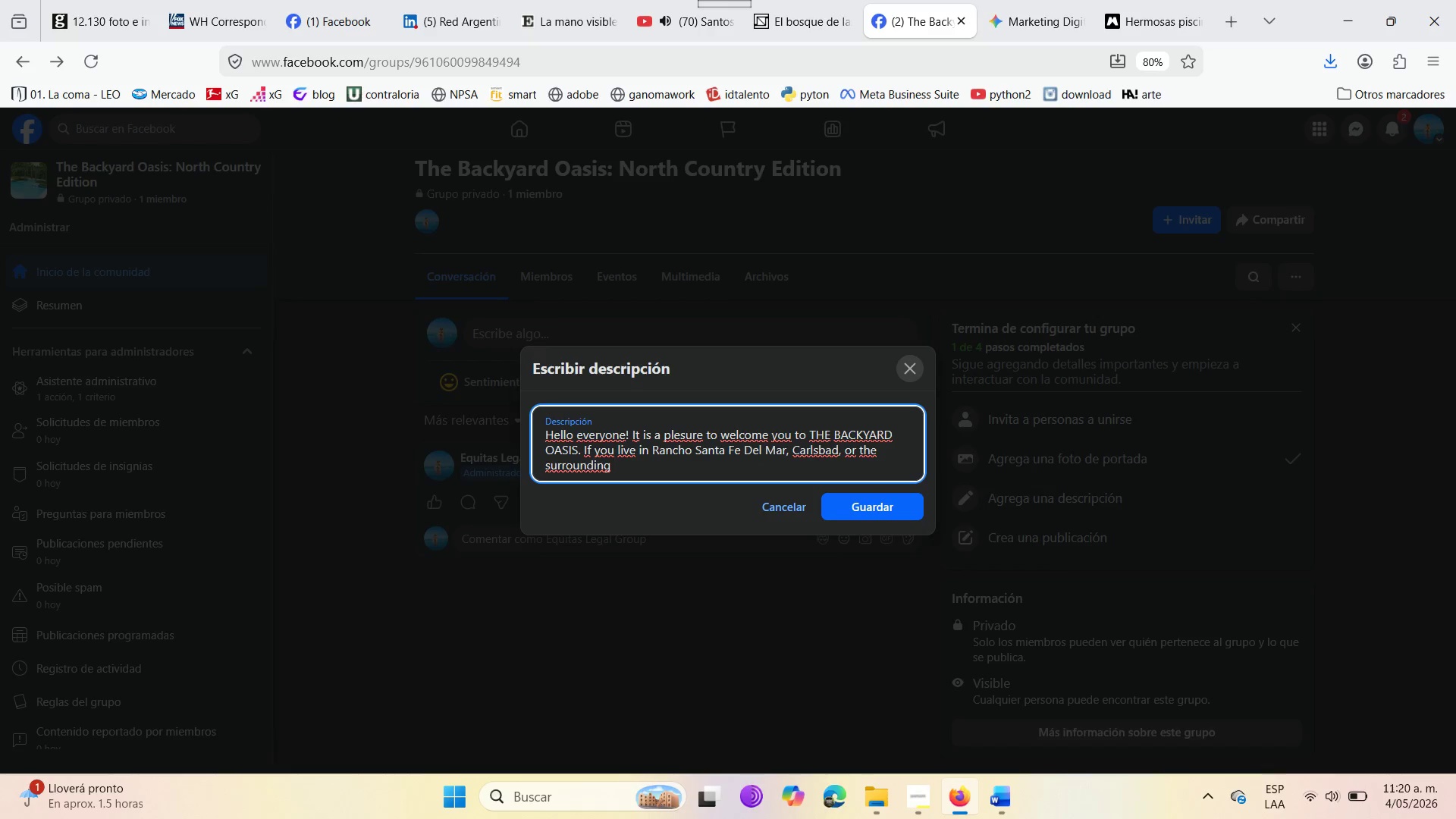 
wait(5.09)
 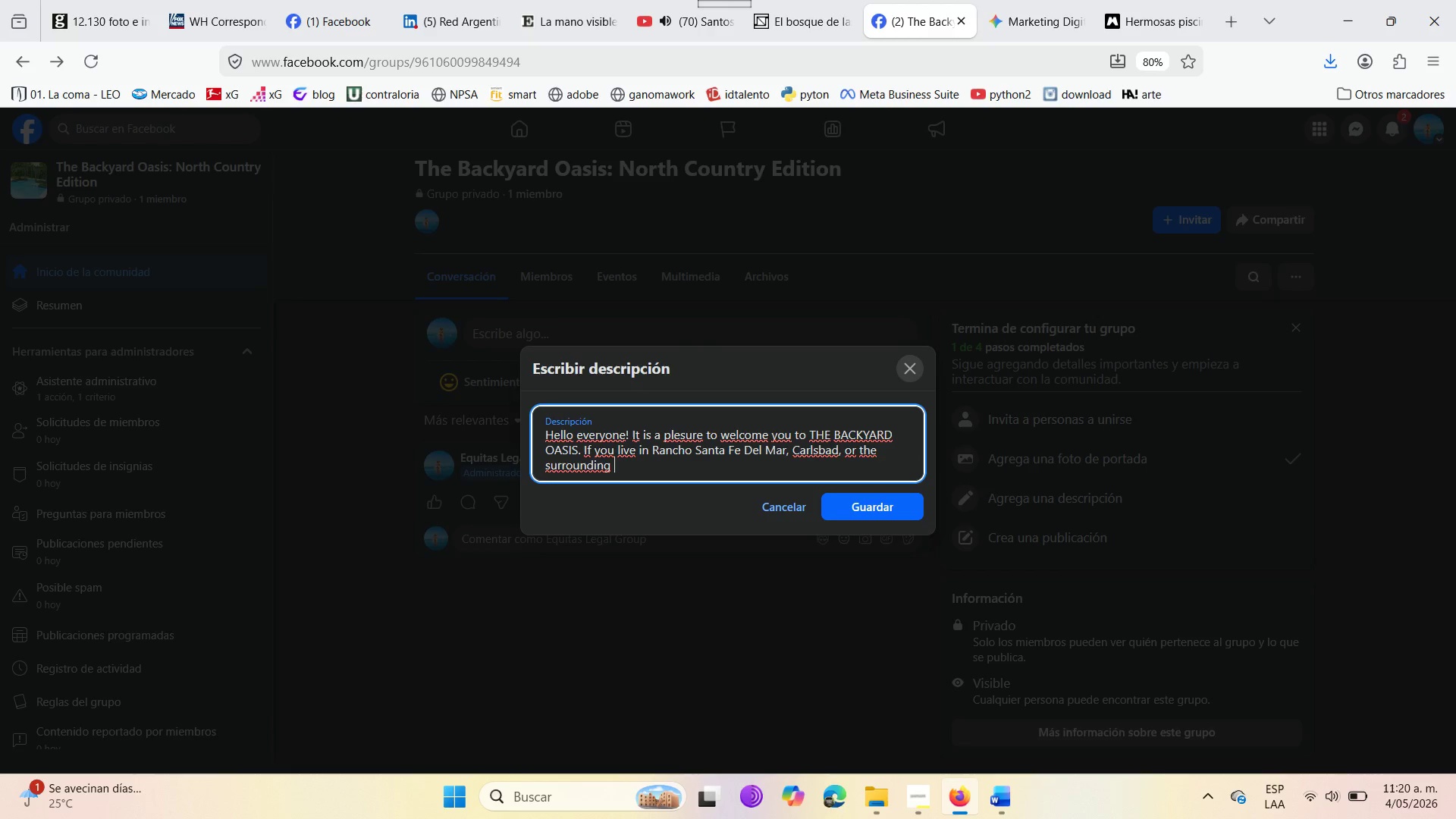 
type(Notr)
key(Backspace)
key(Backspace)
type(rth Country area. )
key(Backspace)
type(, This is Officially)
 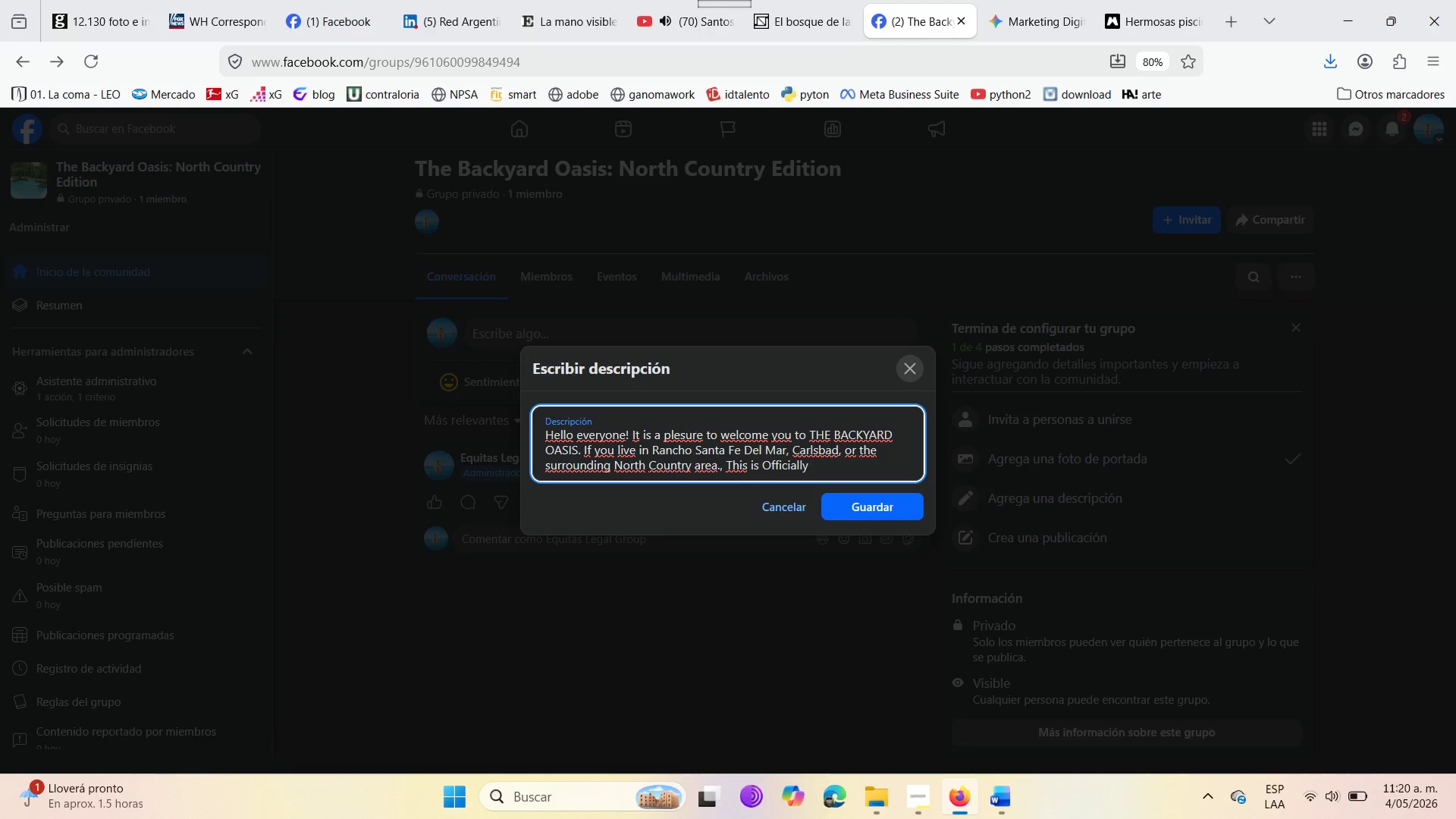 
hold_key(key=ArrowLeft, duration=0.66)
 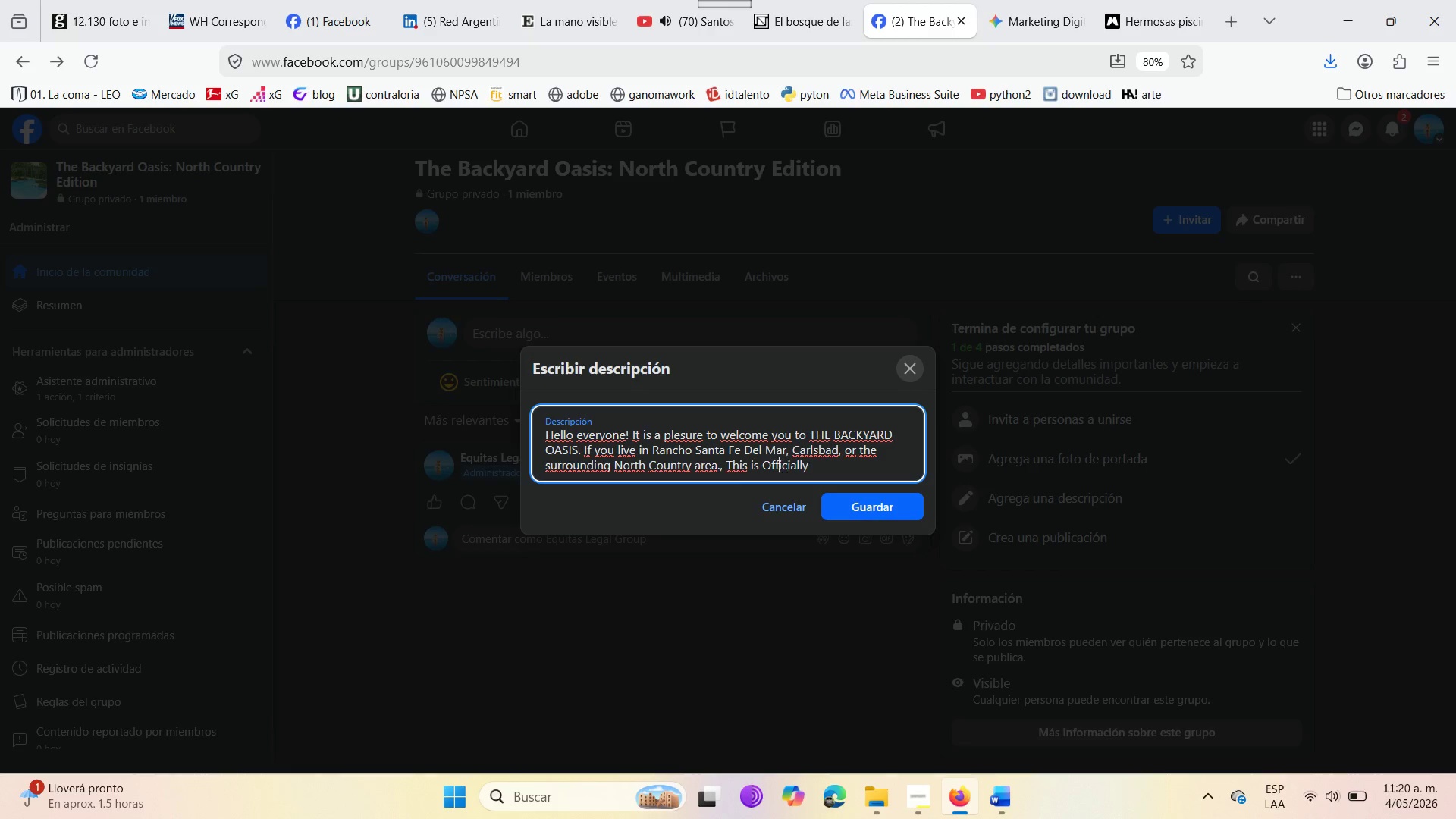 
key(ArrowLeft)
 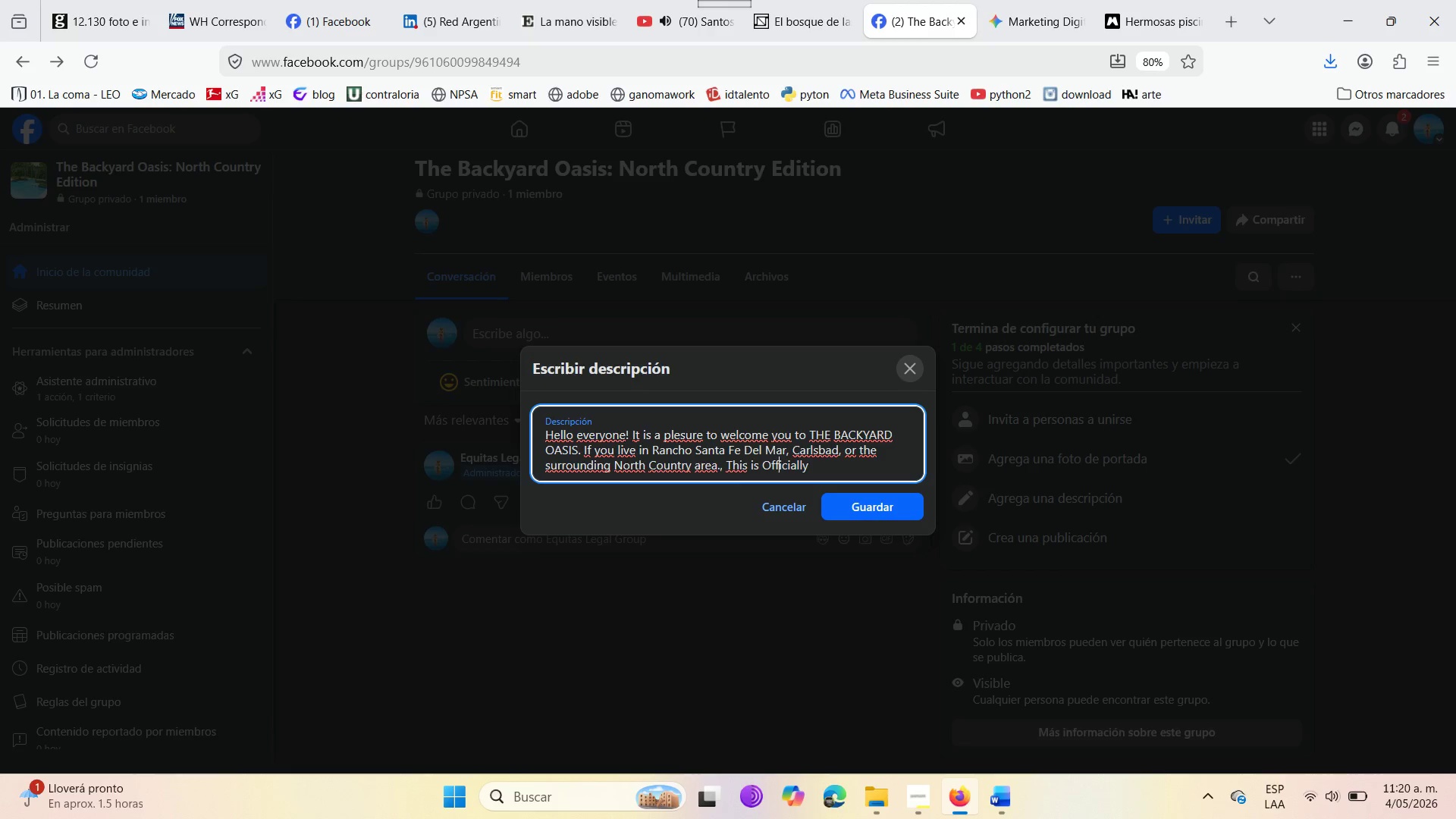 
key(ArrowLeft)
 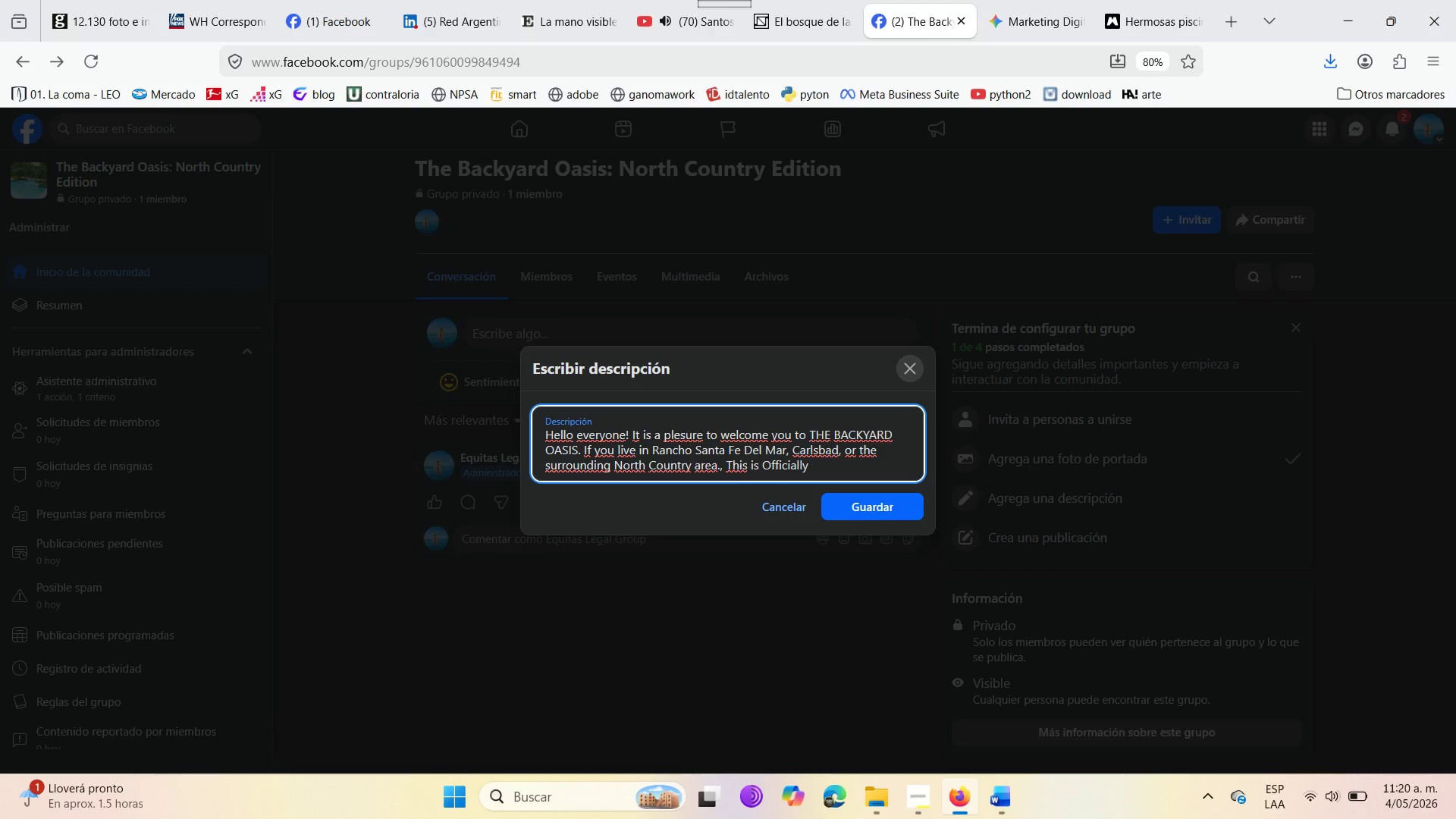 
key(Backspace)
 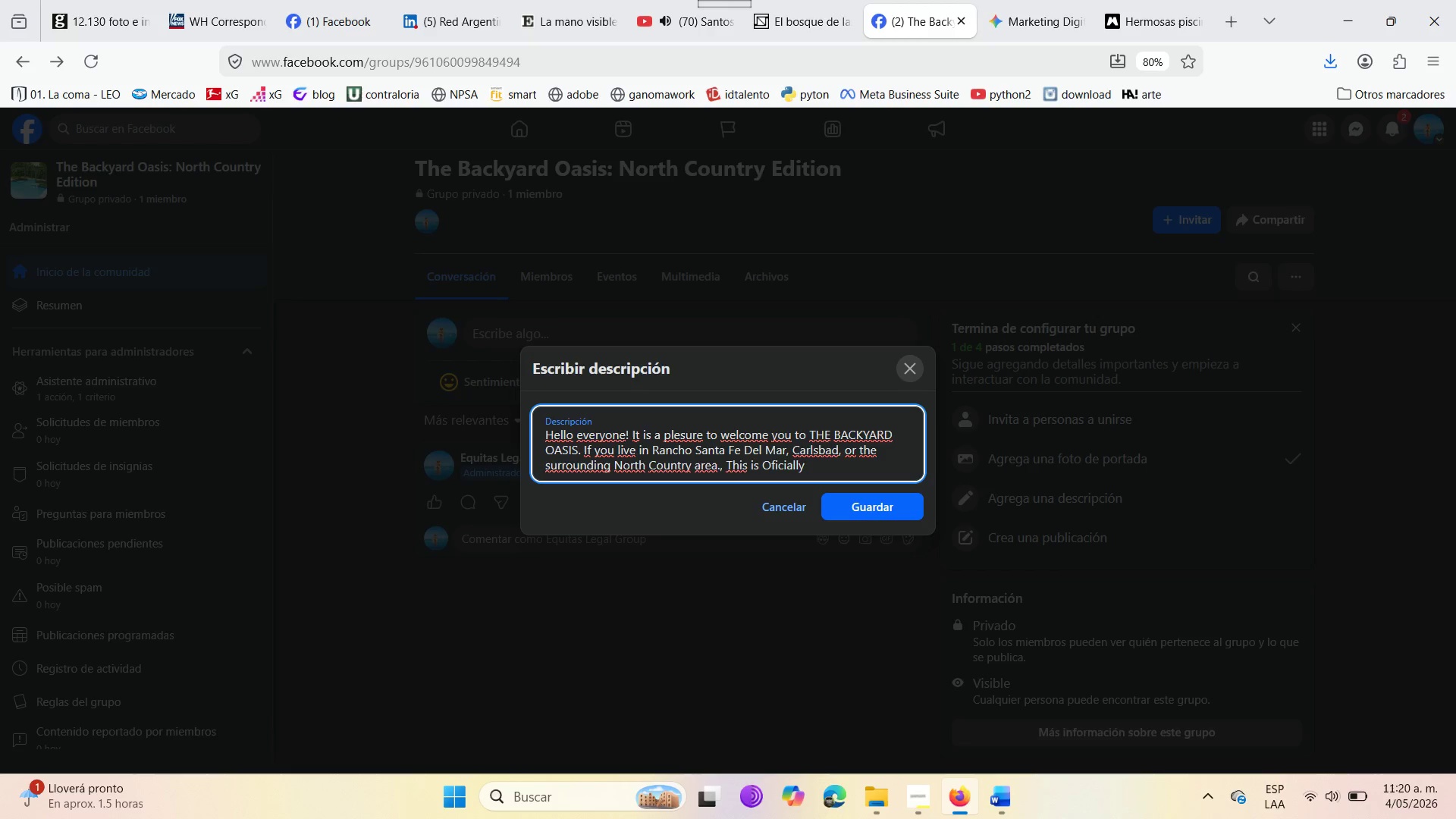 
key(O)
 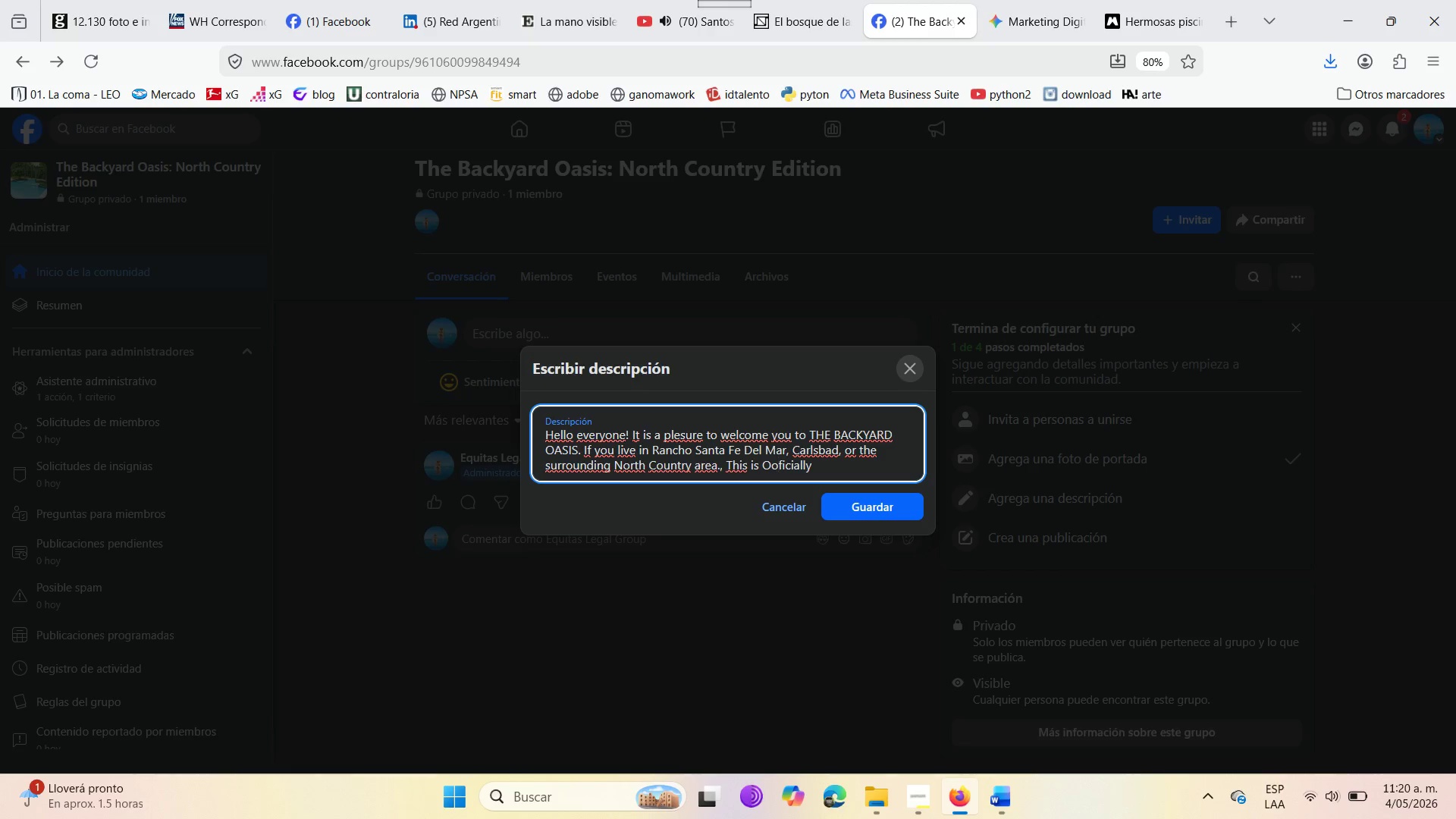 
key(ArrowRight)
 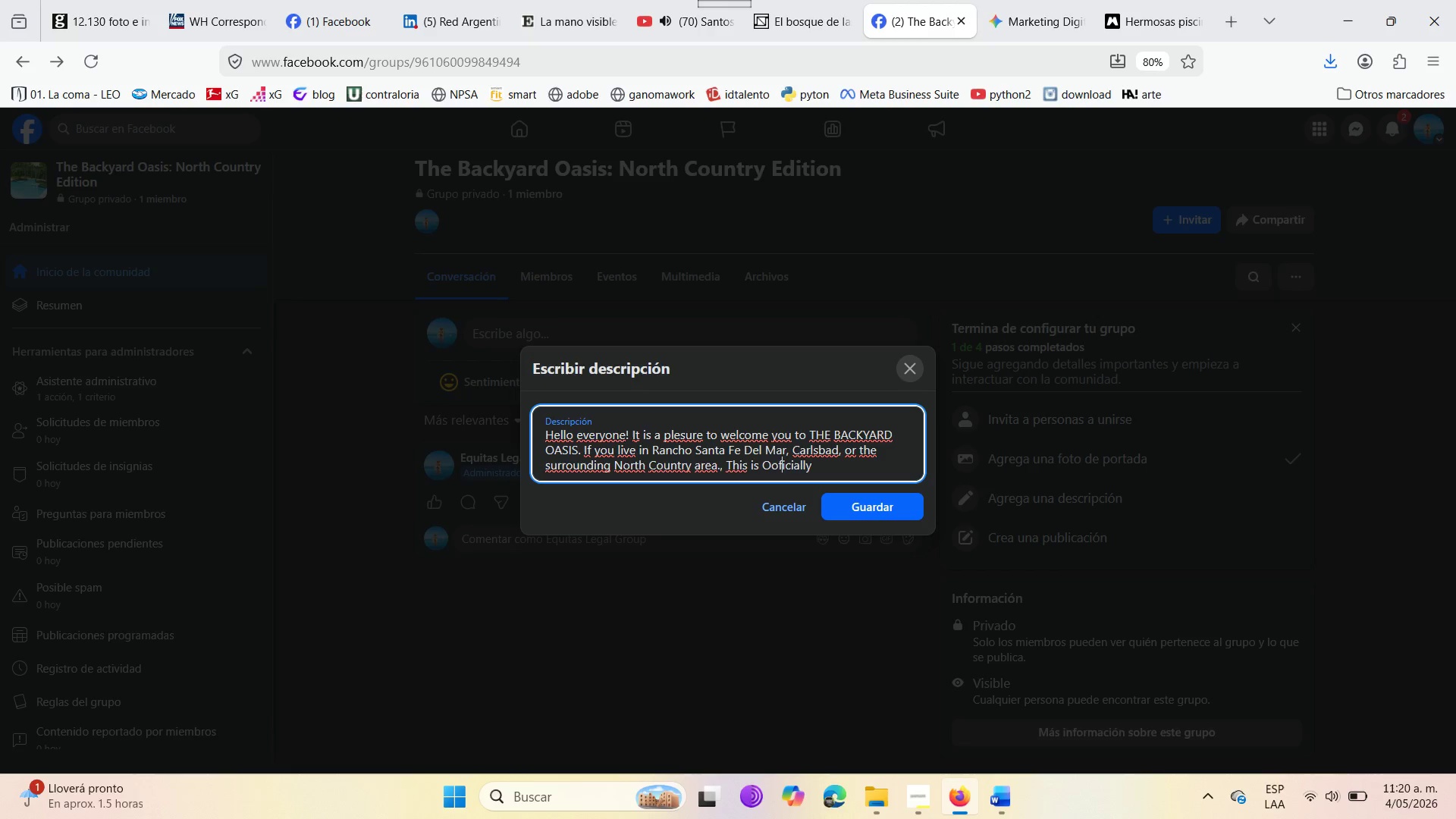 
key(ArrowRight)
 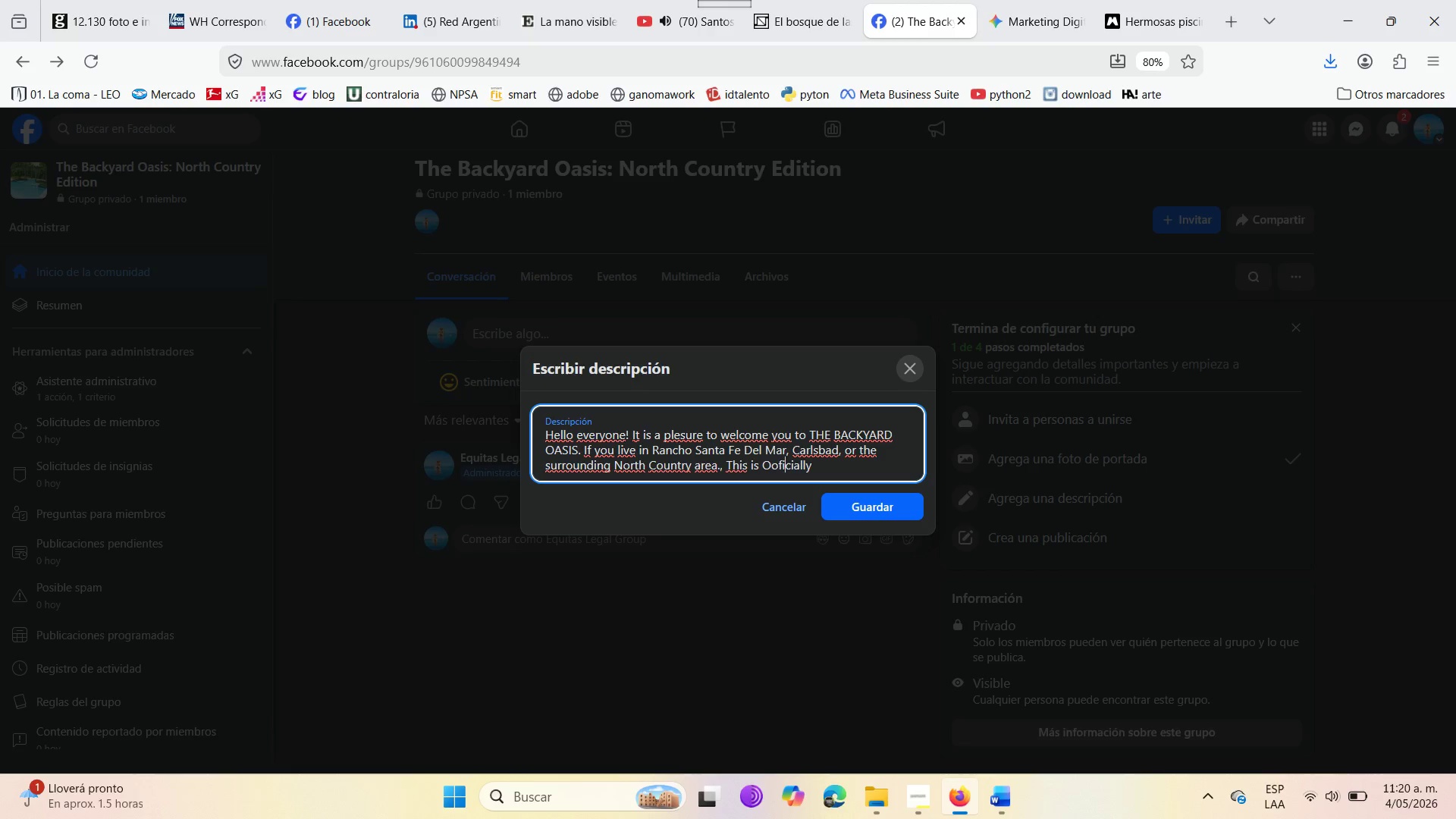 
key(ArrowRight)
 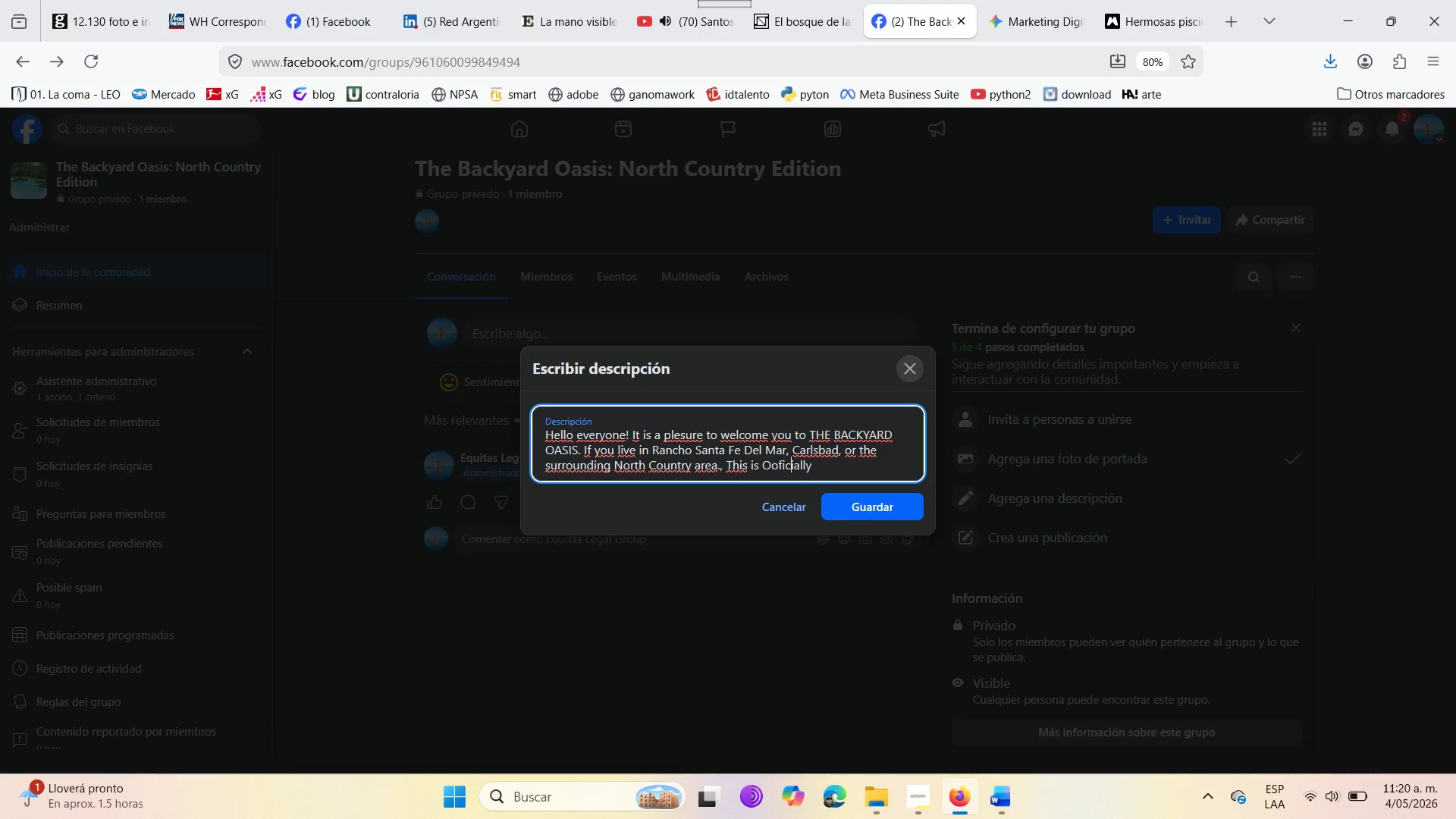 
key(ArrowRight)
 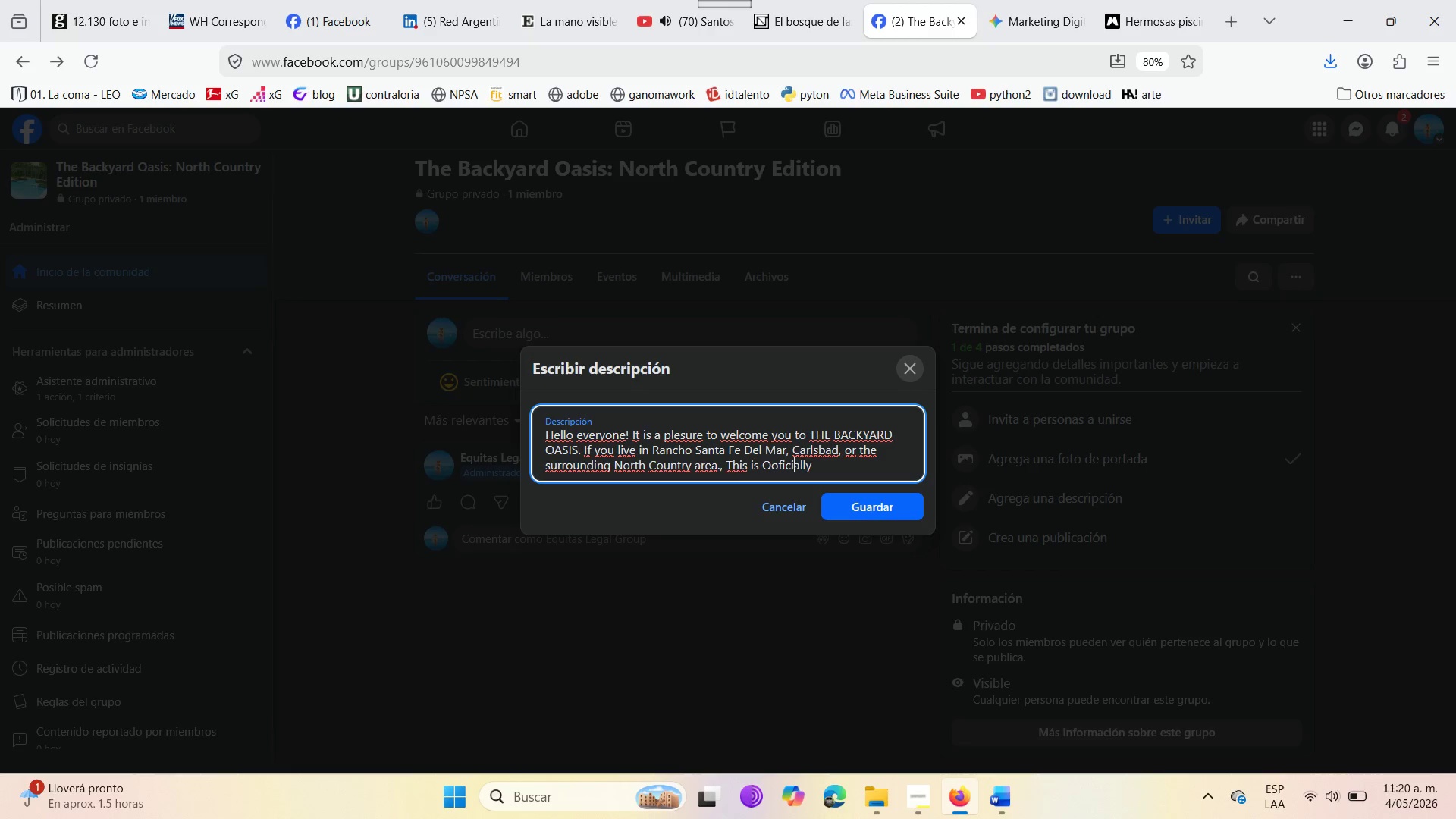 
key(ArrowRight)
 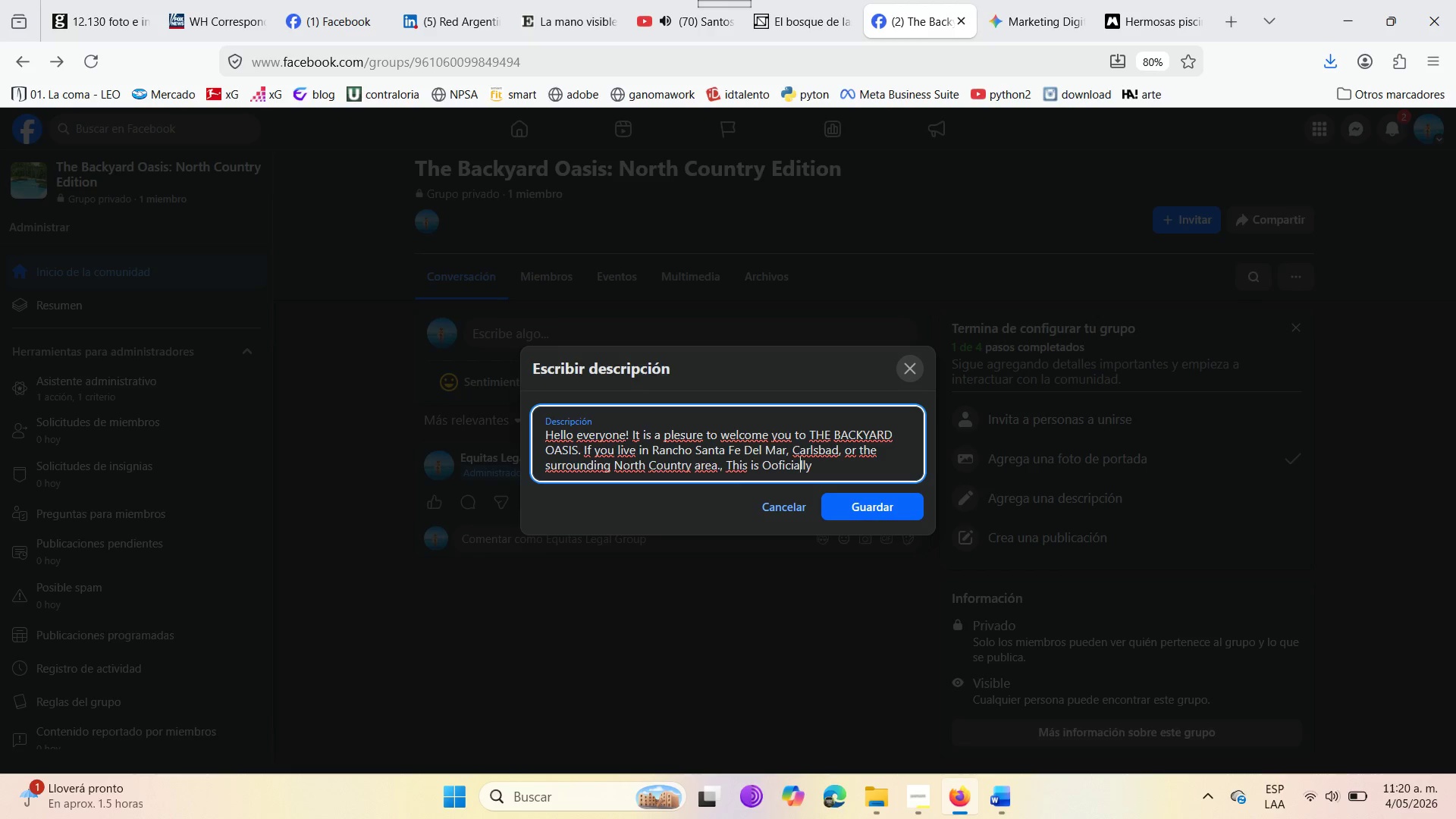 
key(ArrowRight)
 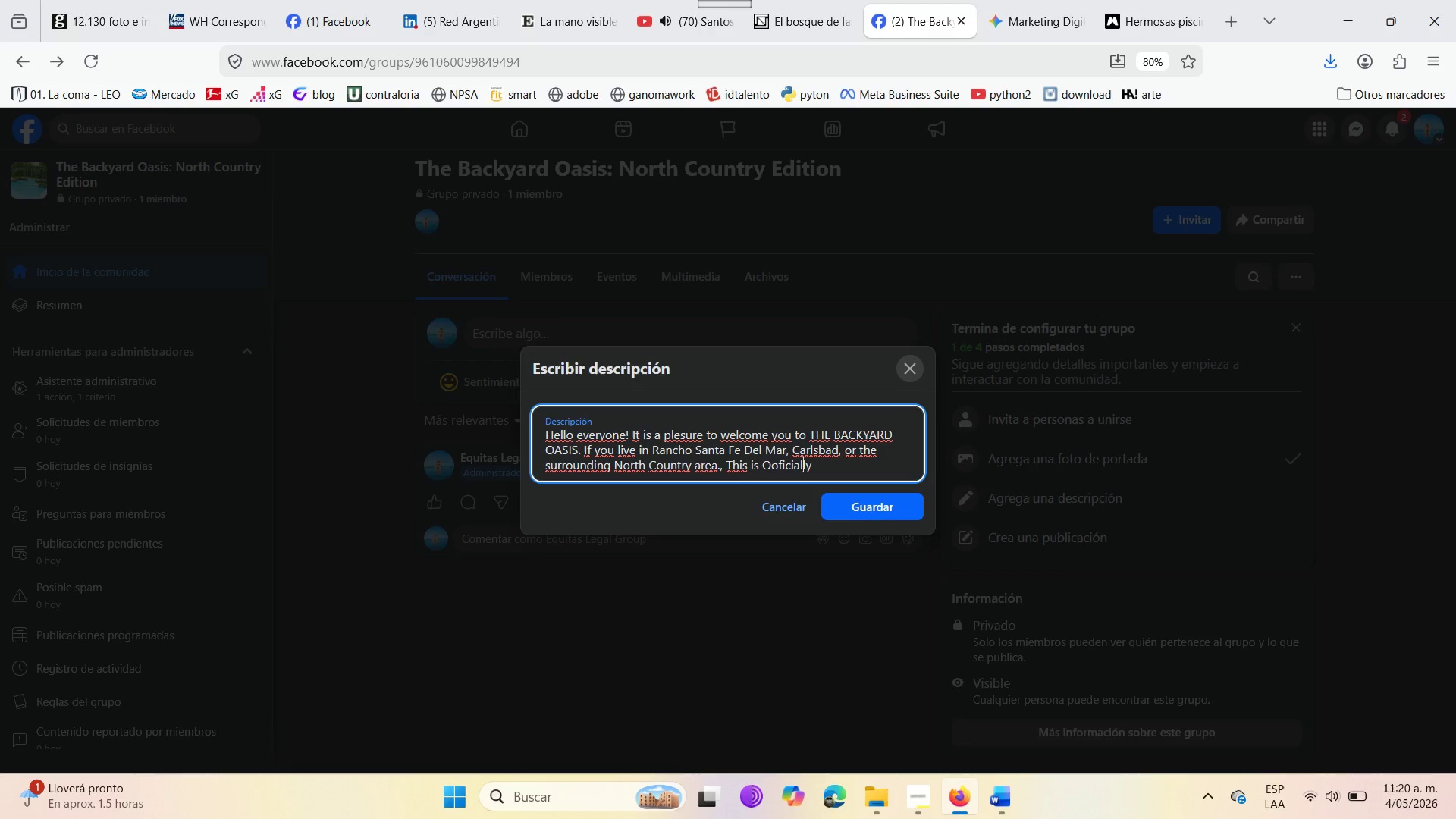 
key(ArrowRight)
 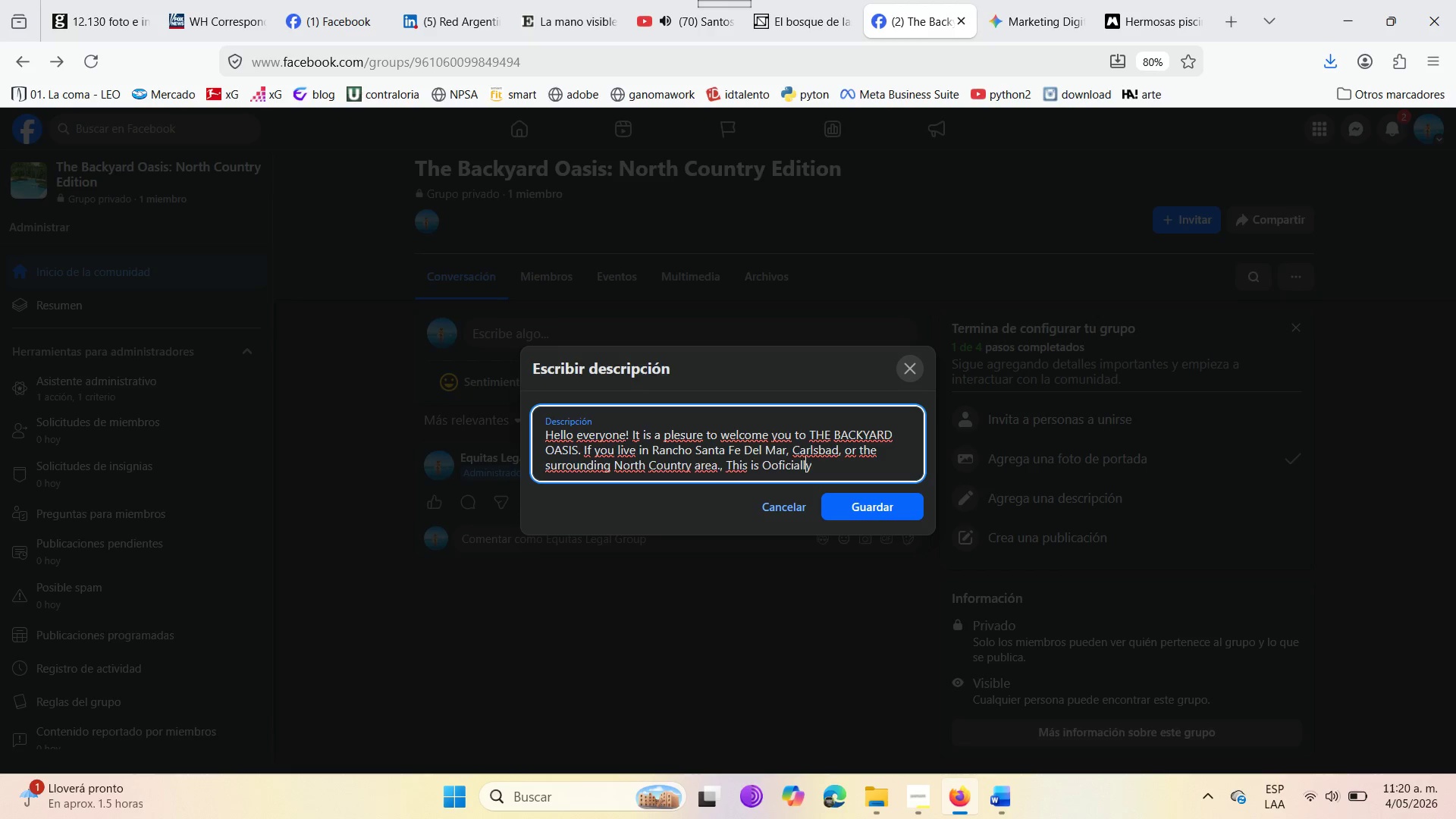 
key(ArrowRight)
 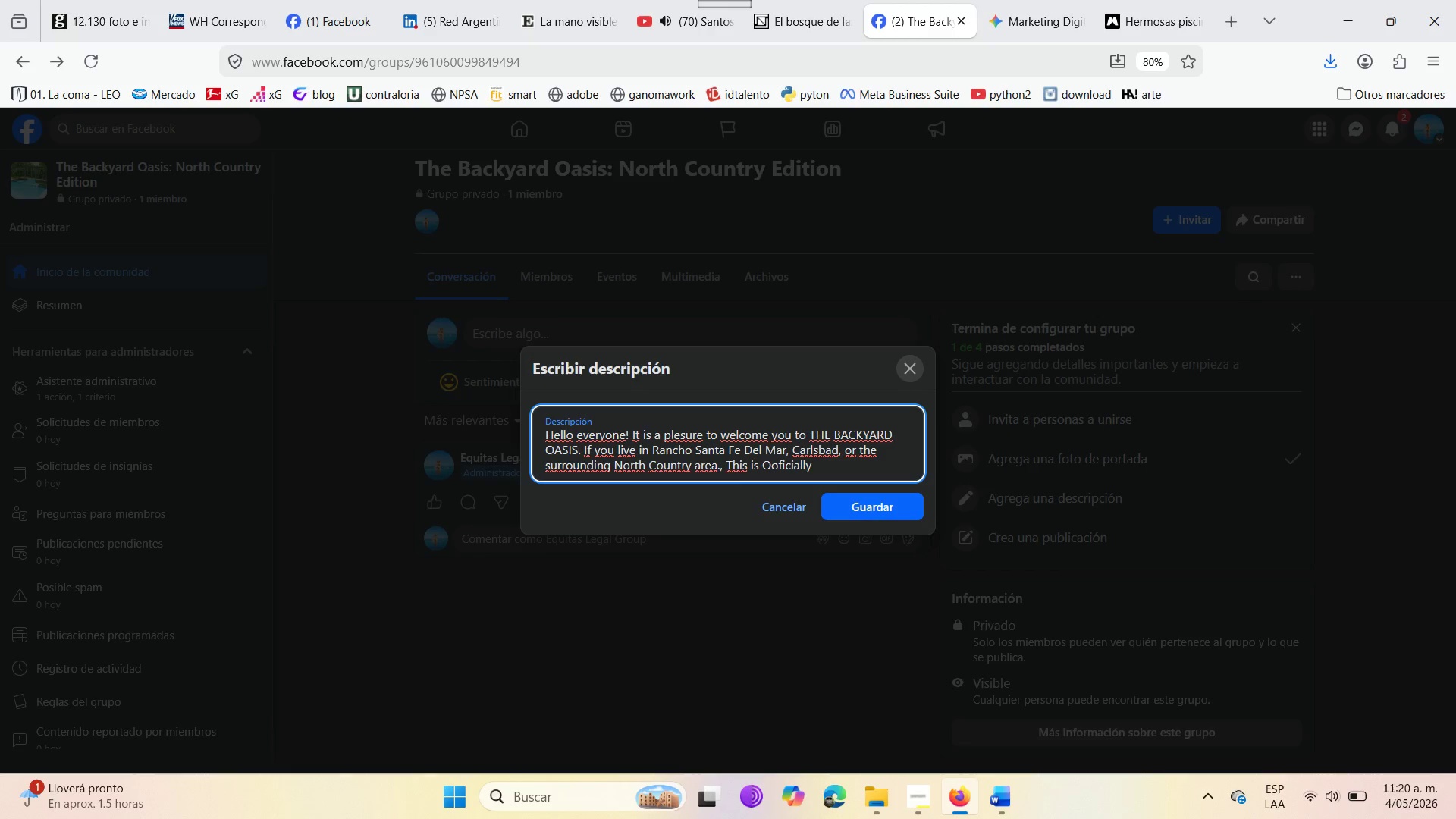 
type( your new resource heb to ensure your pool is the pride of the neighborhood. )
 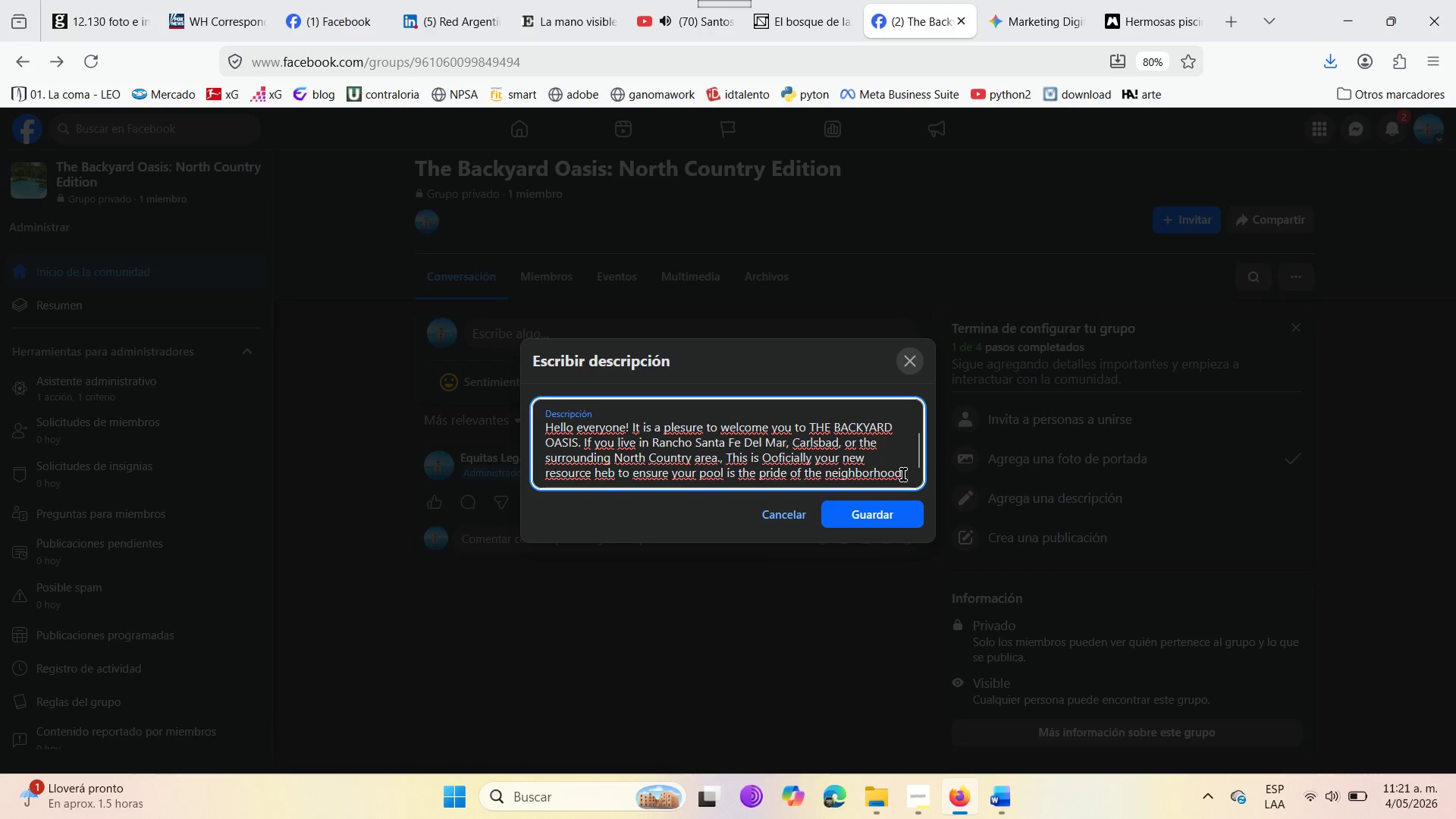 
wait(5.11)
 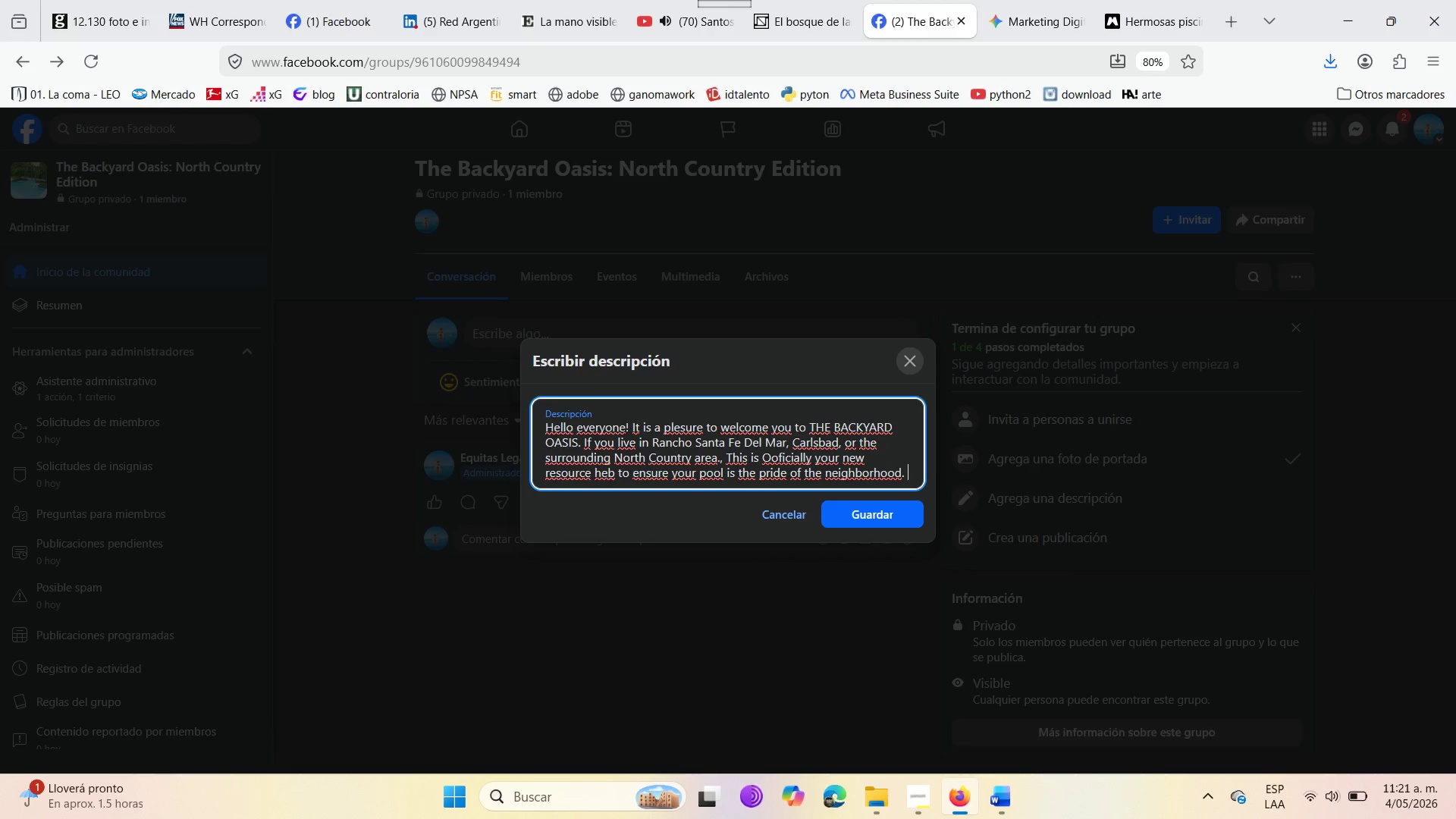 
key(Enter)
 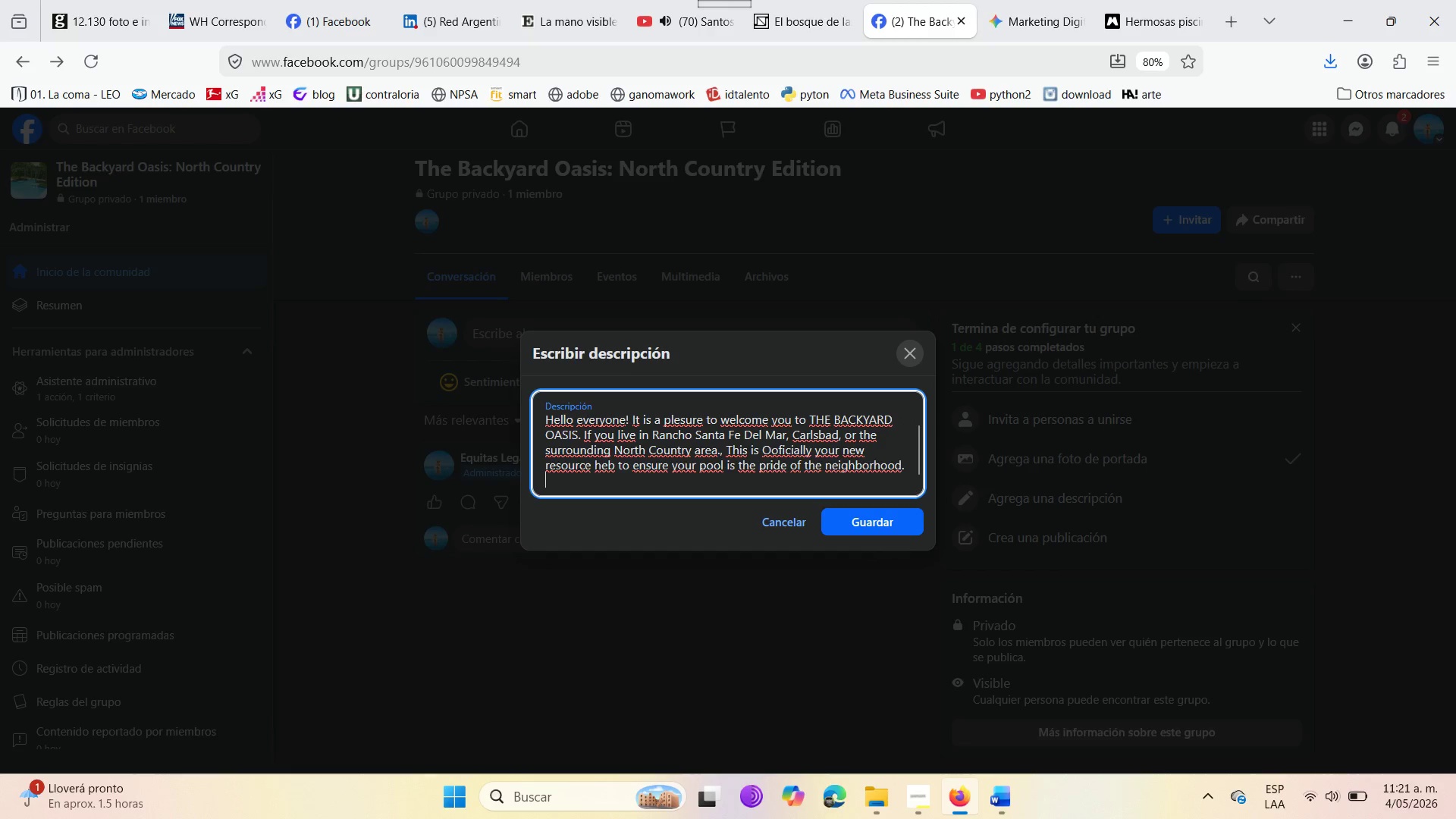 
key(Enter)
 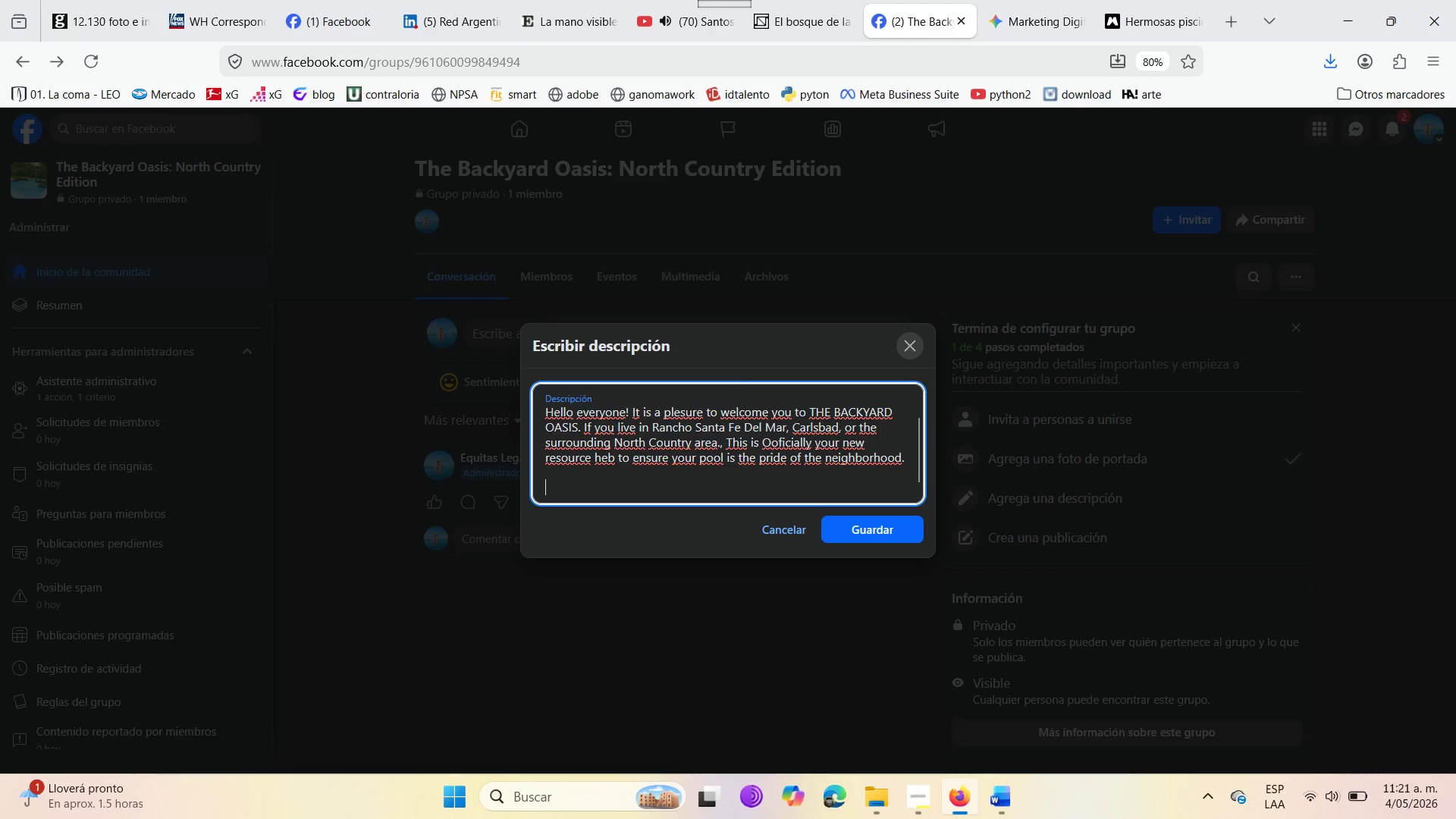 
key(Enter)
 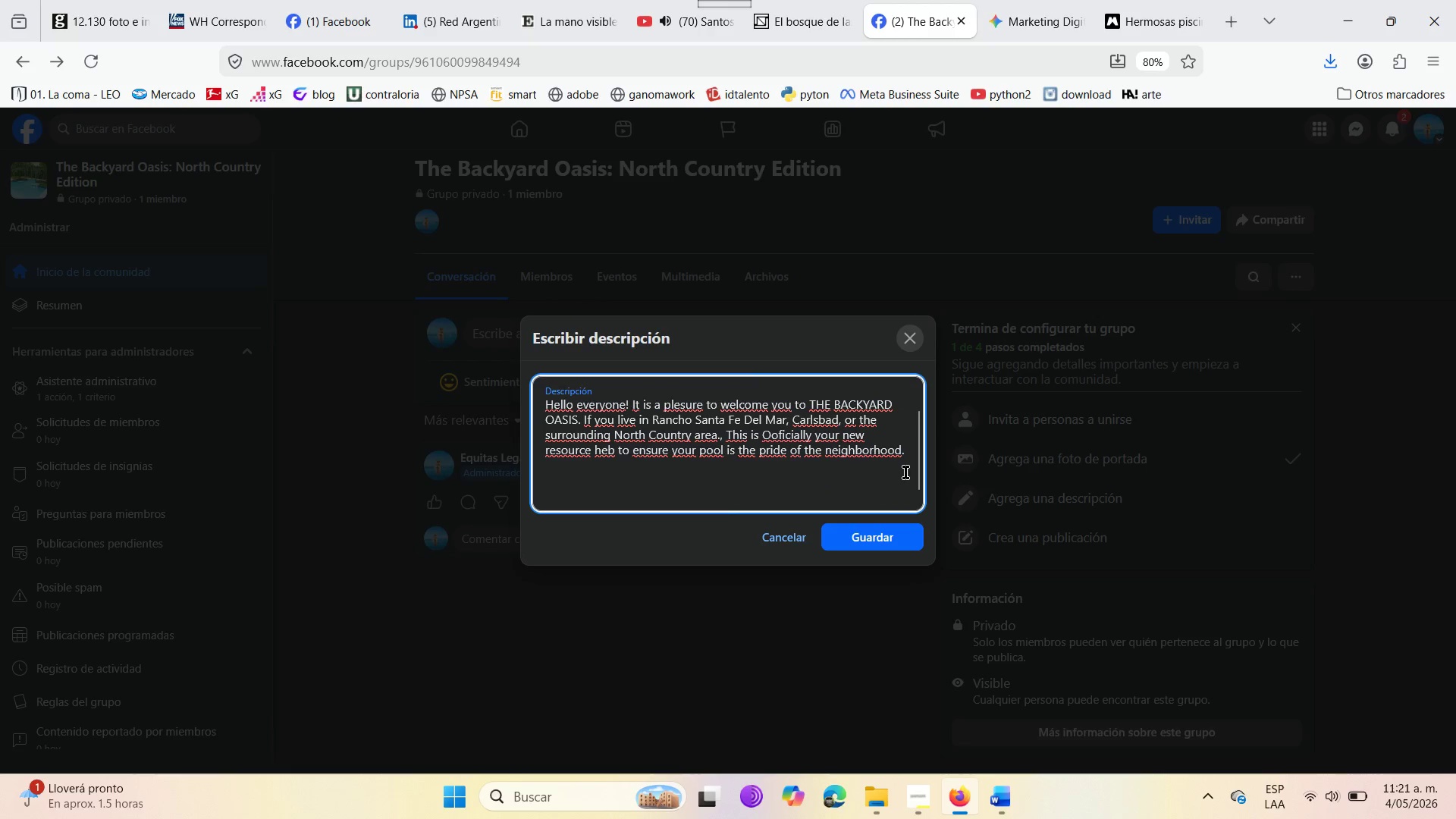 
type(We know that owning )
 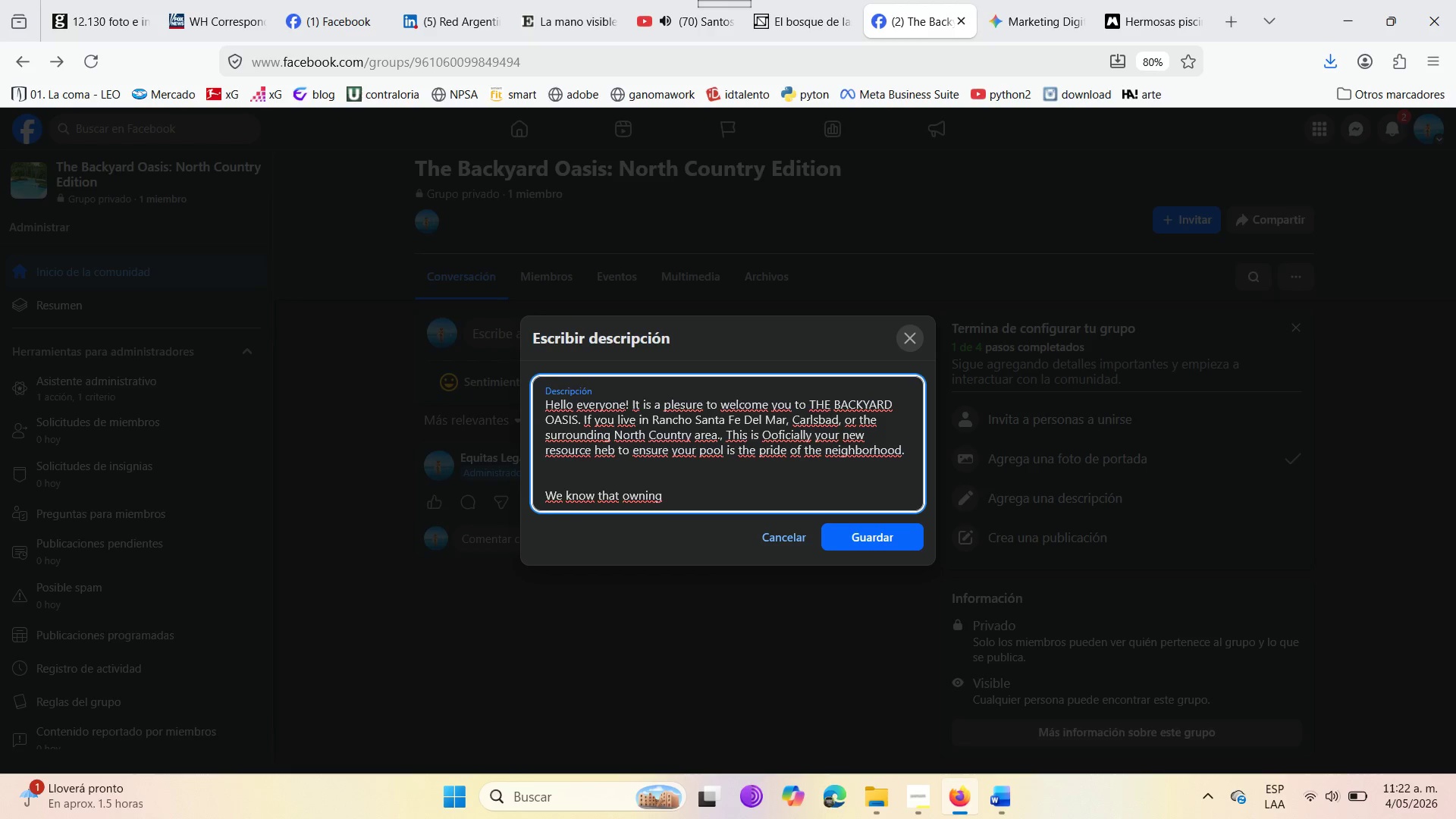 
wait(5.45)
 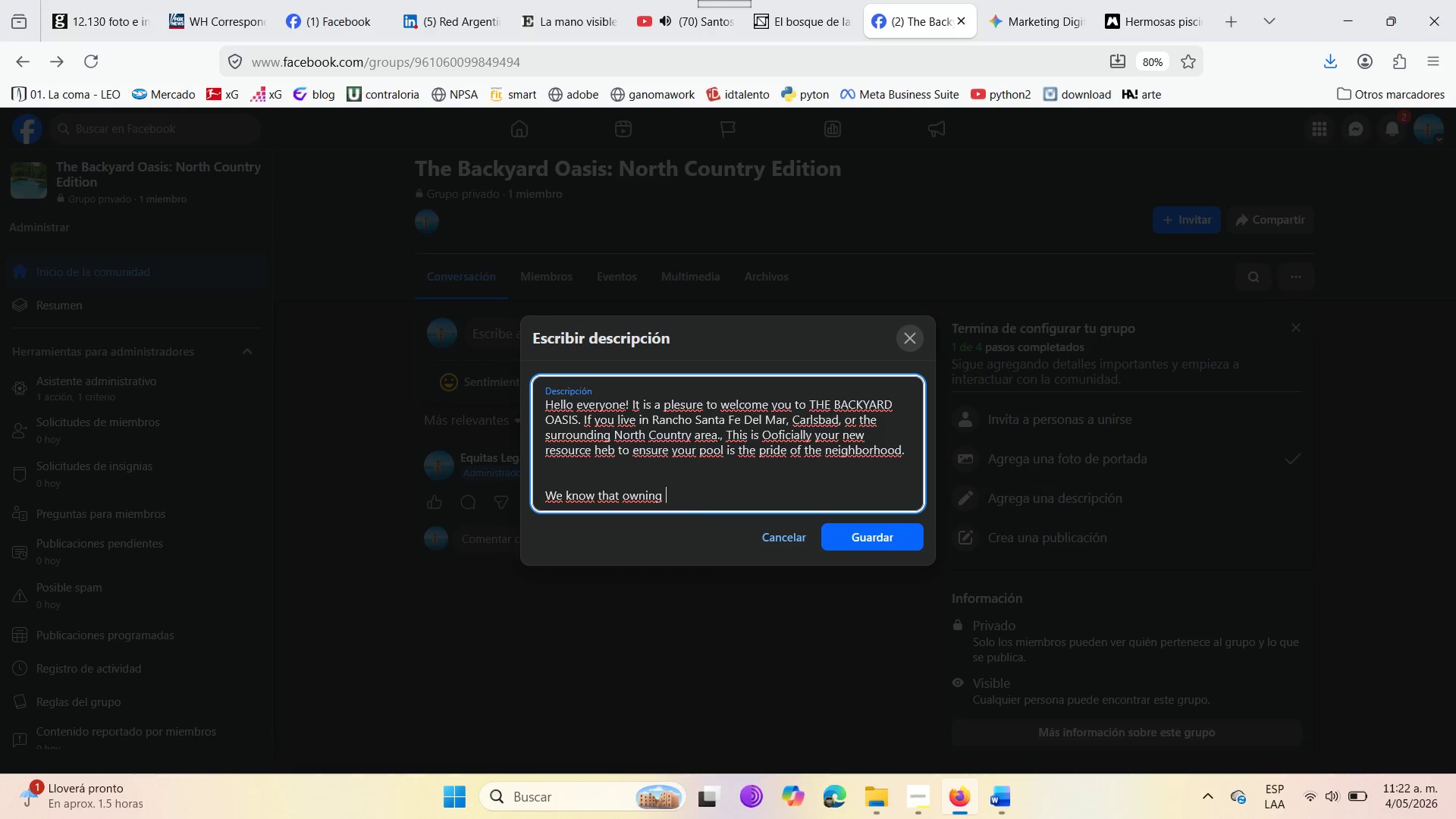 
type(a high-end pool isn[t )
 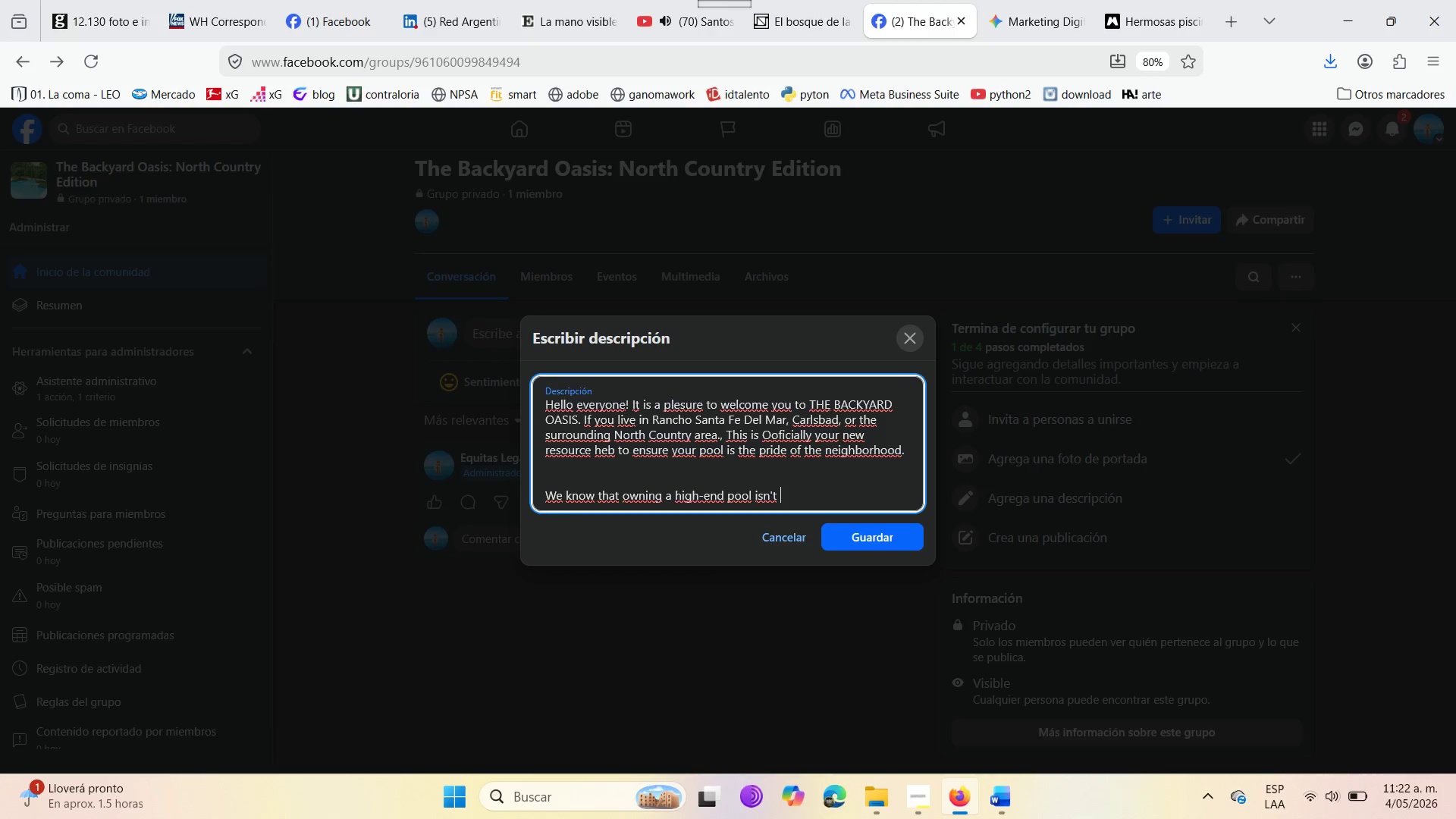 
wait(7.41)
 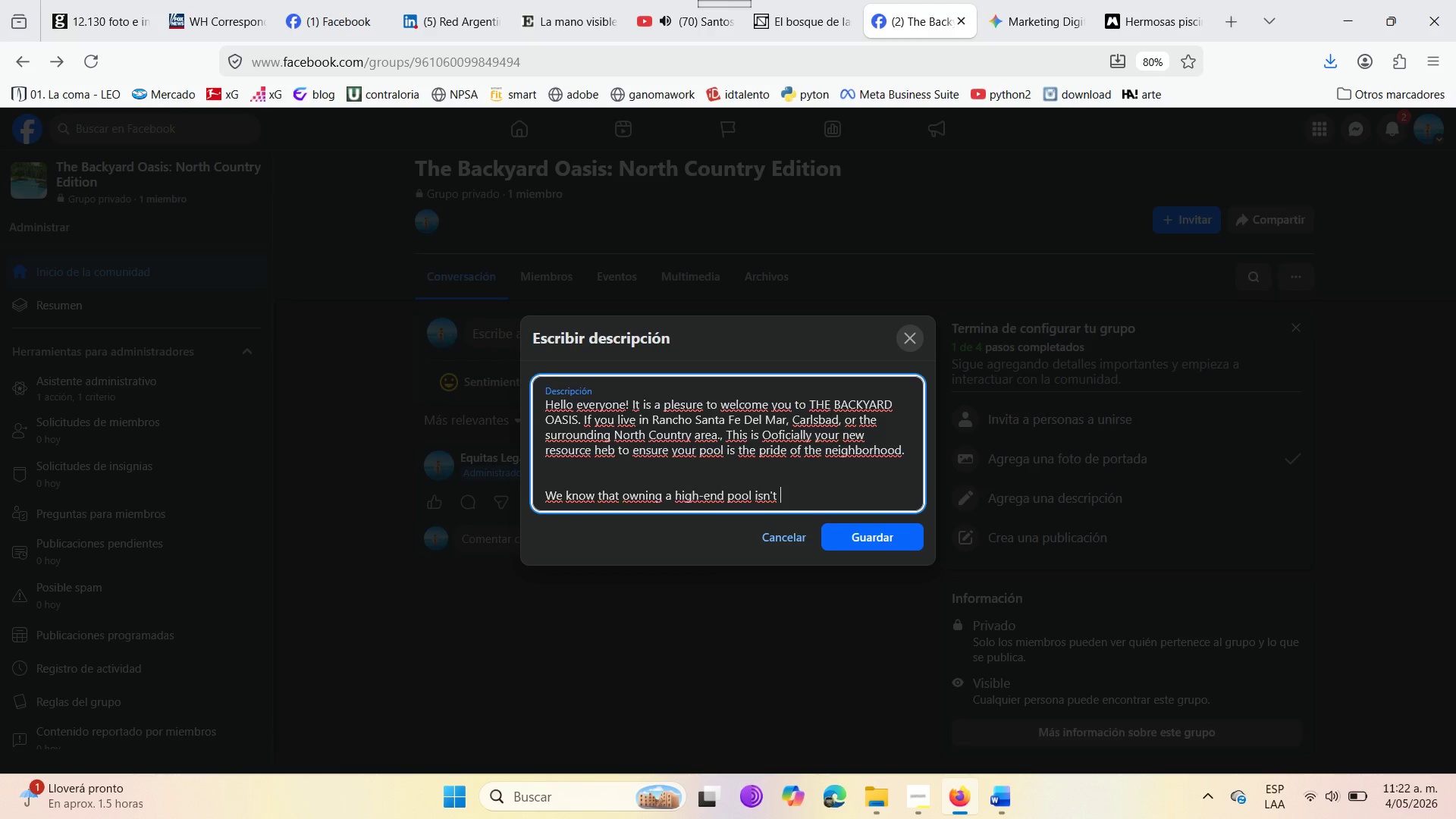 
type(just about having water )
key(Backspace)
type(< )
 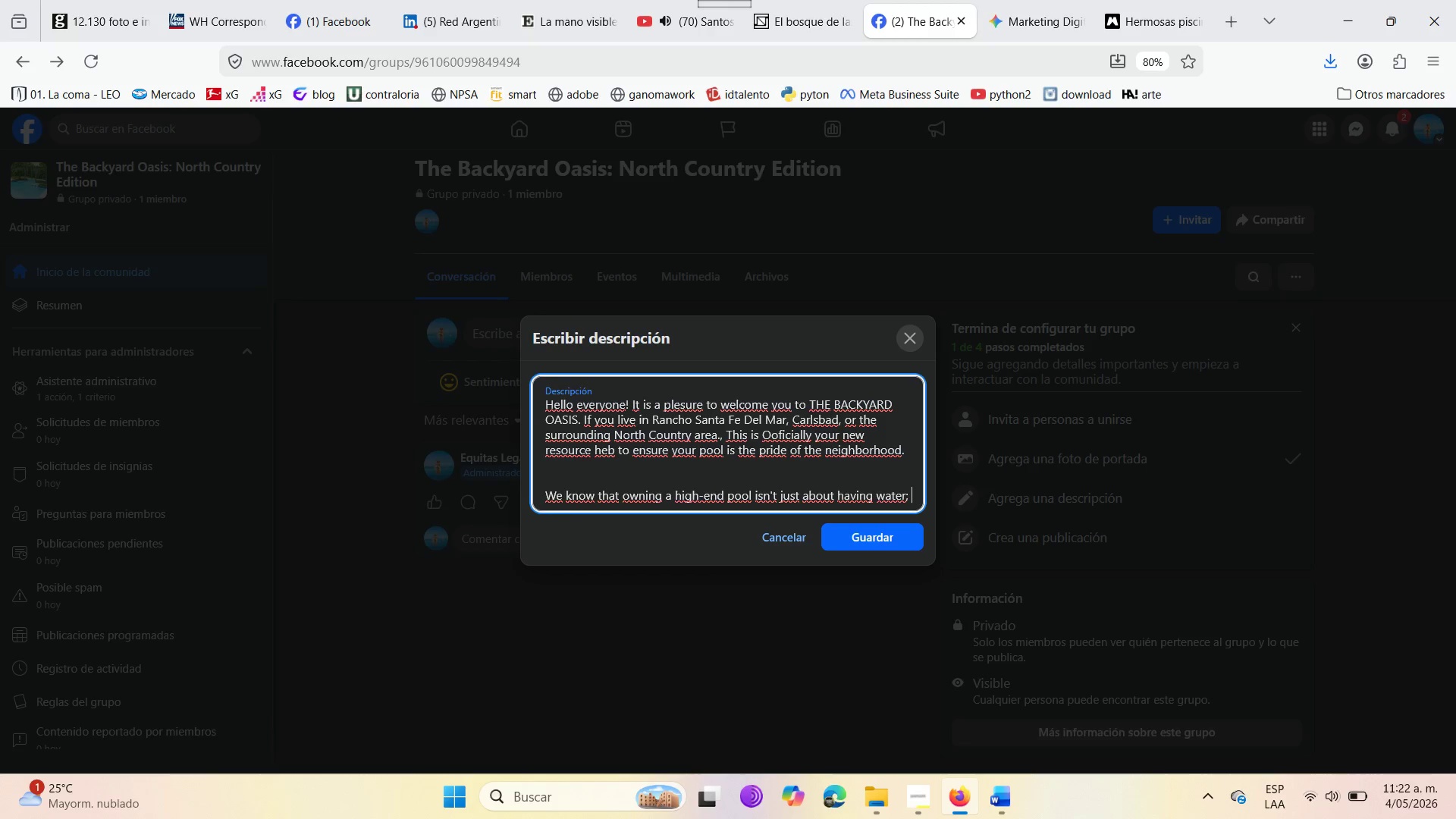 
type(it[s abou)
 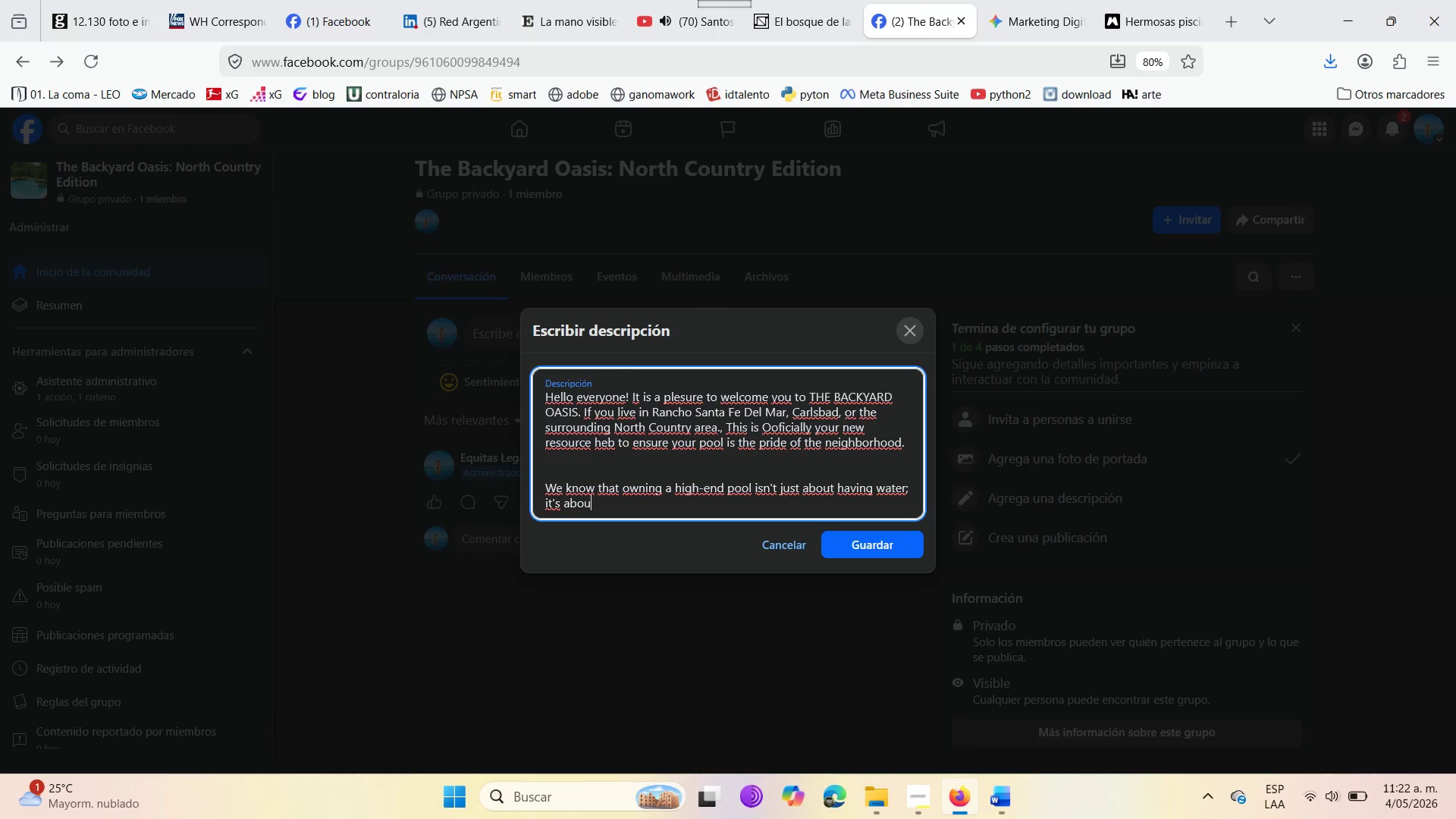 
type(t maintaining )
 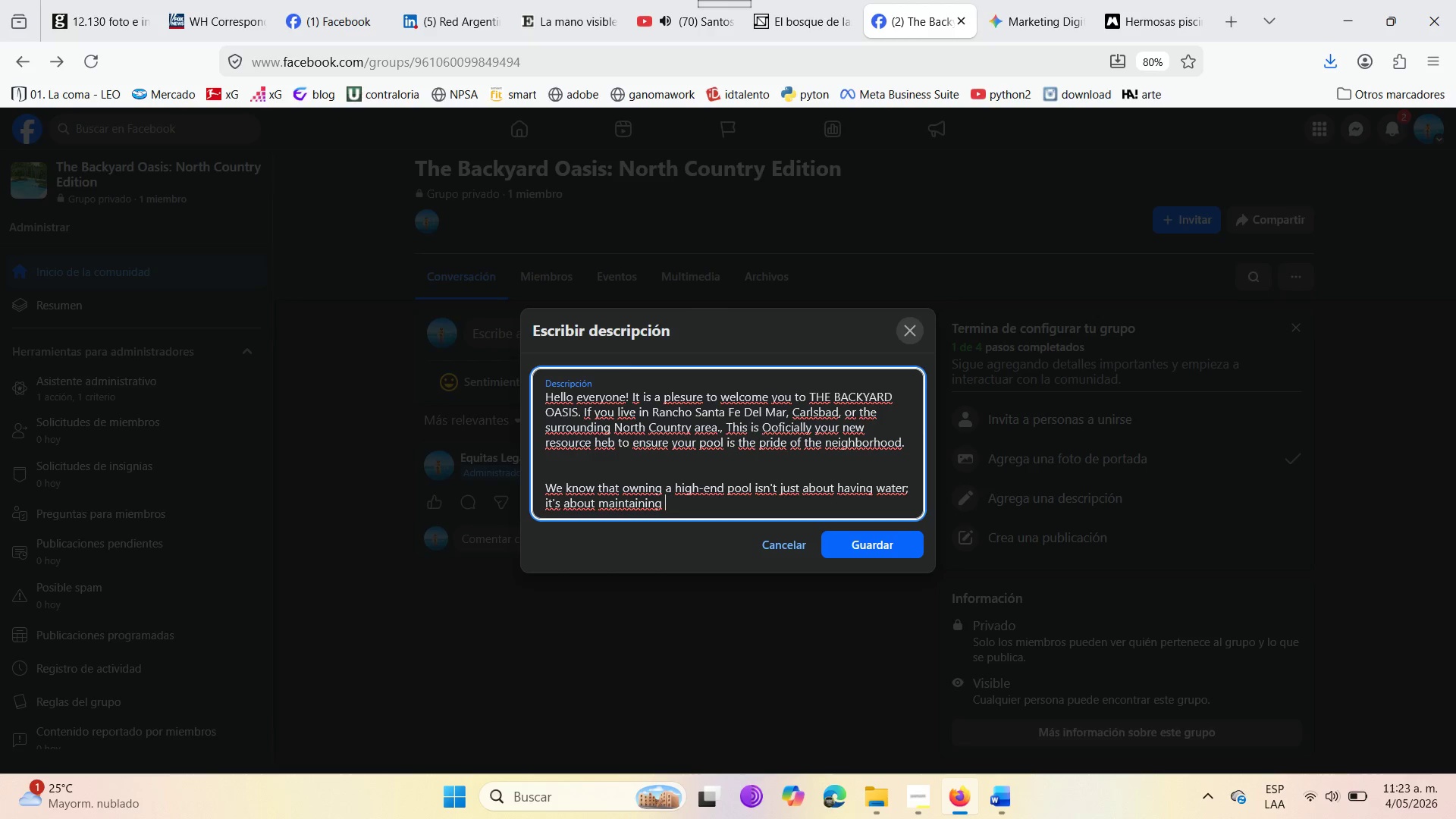 
wait(16.09)
 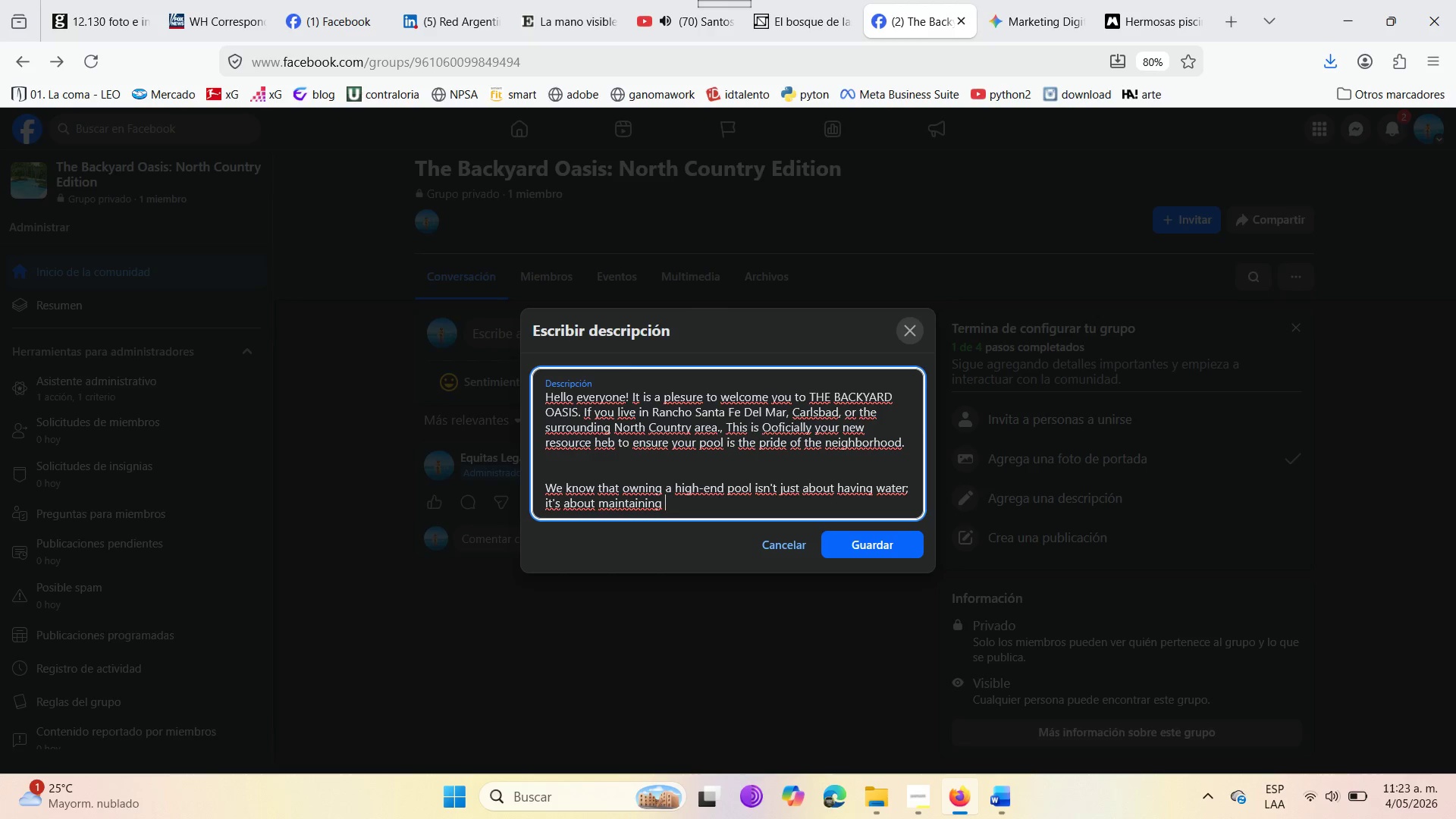 
type(a life)
 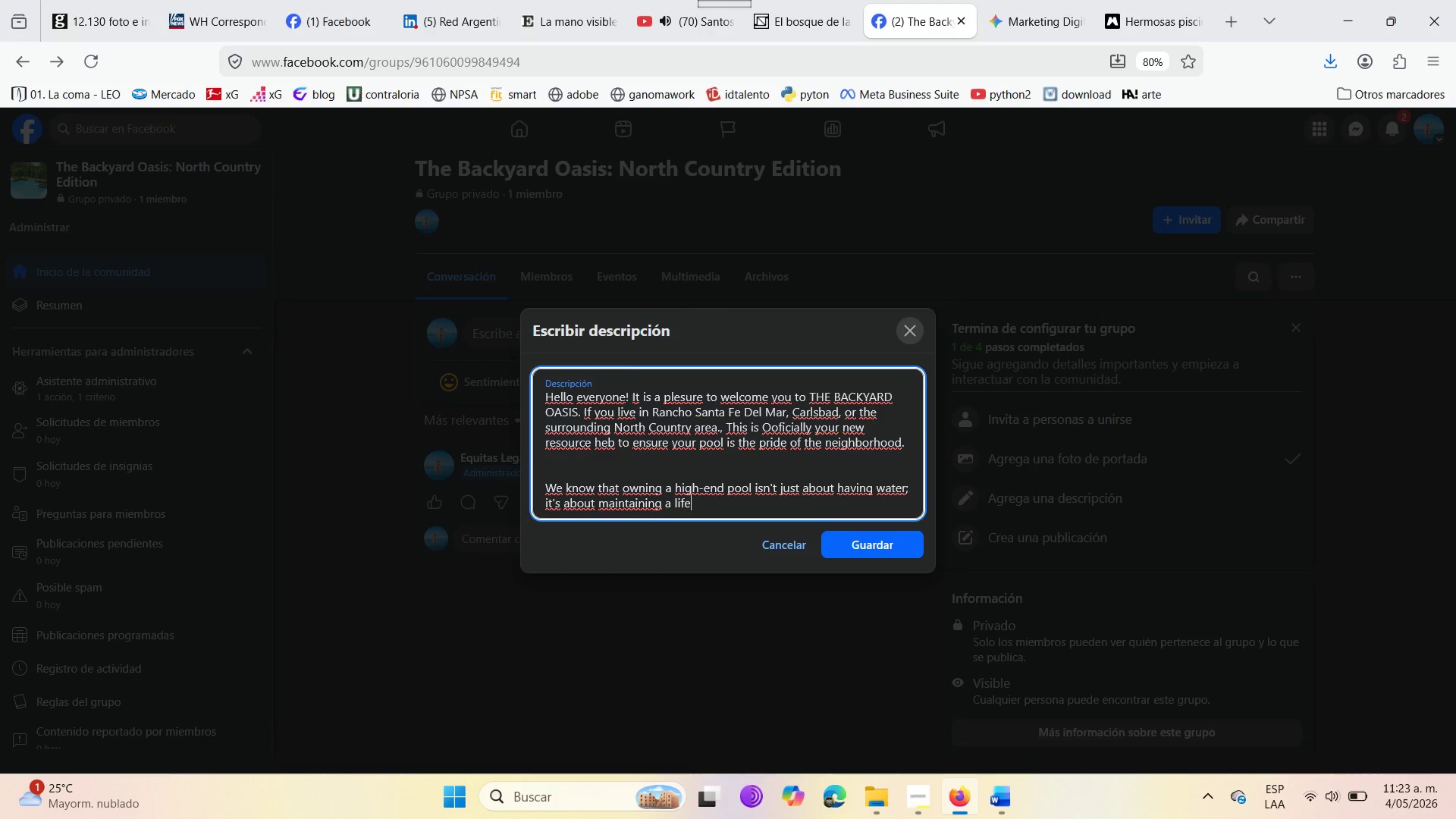 
type(style )
 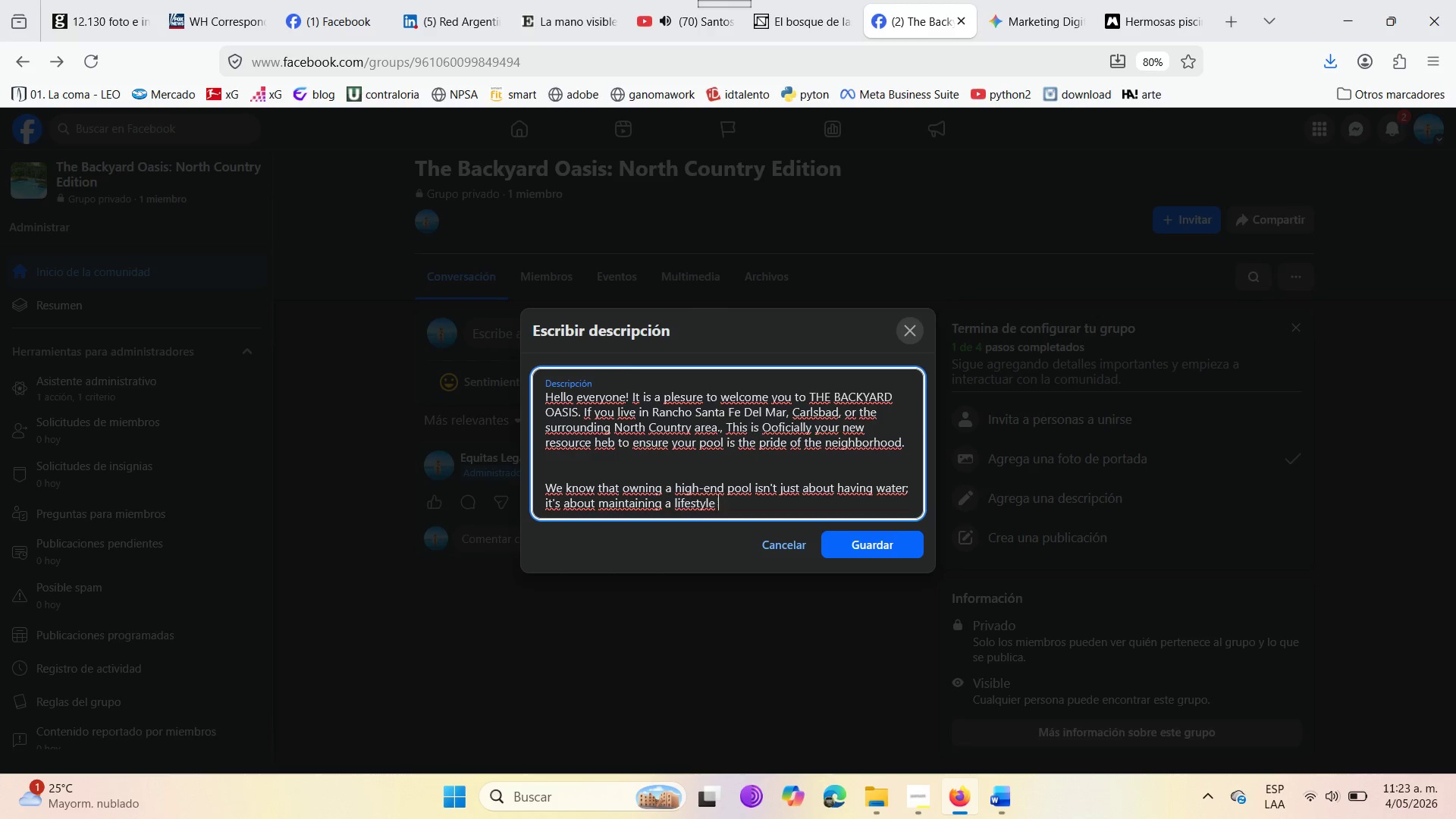 
key(Backspace)
type(. This group was created by )
 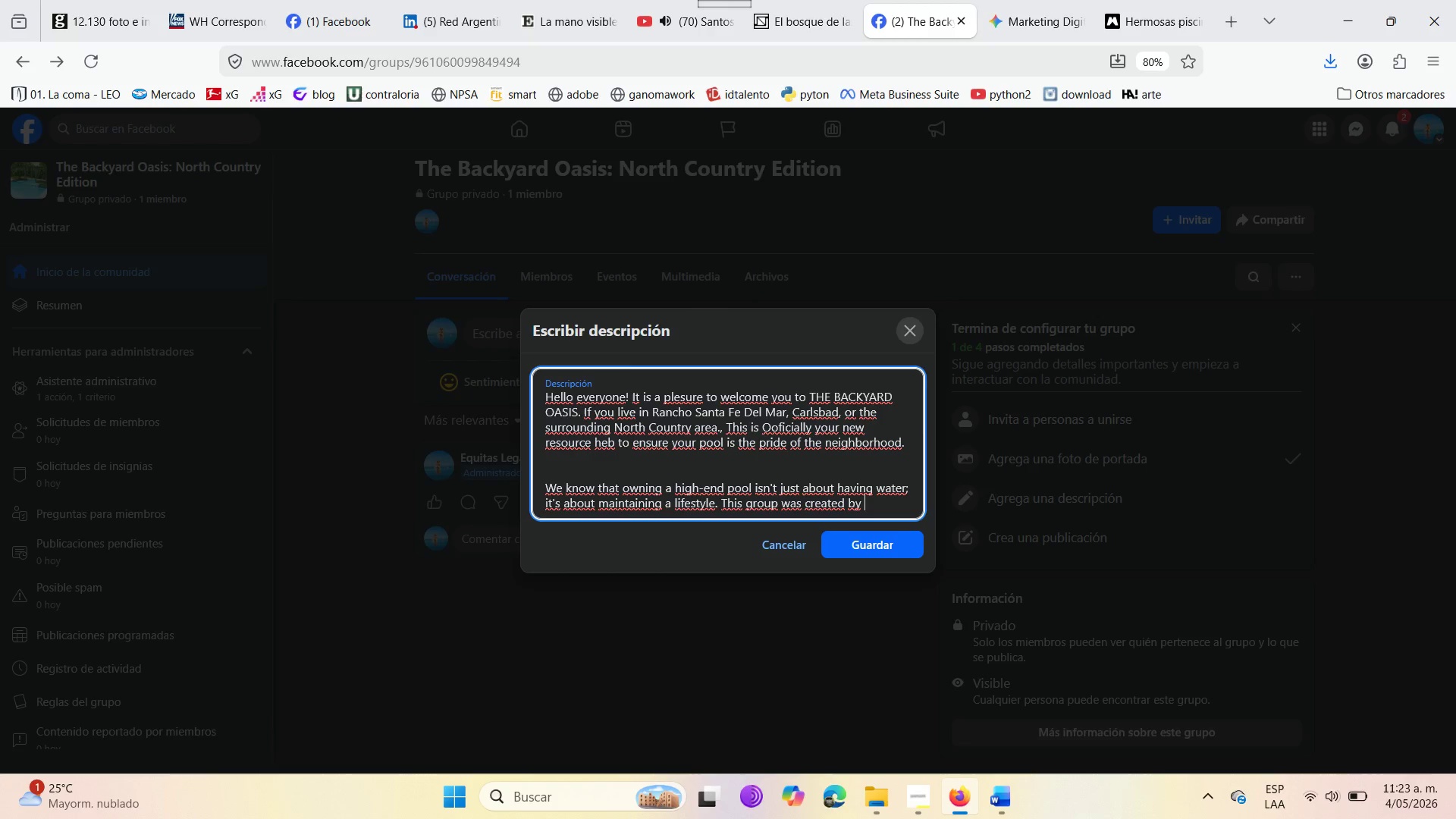 
type(AZURE)
 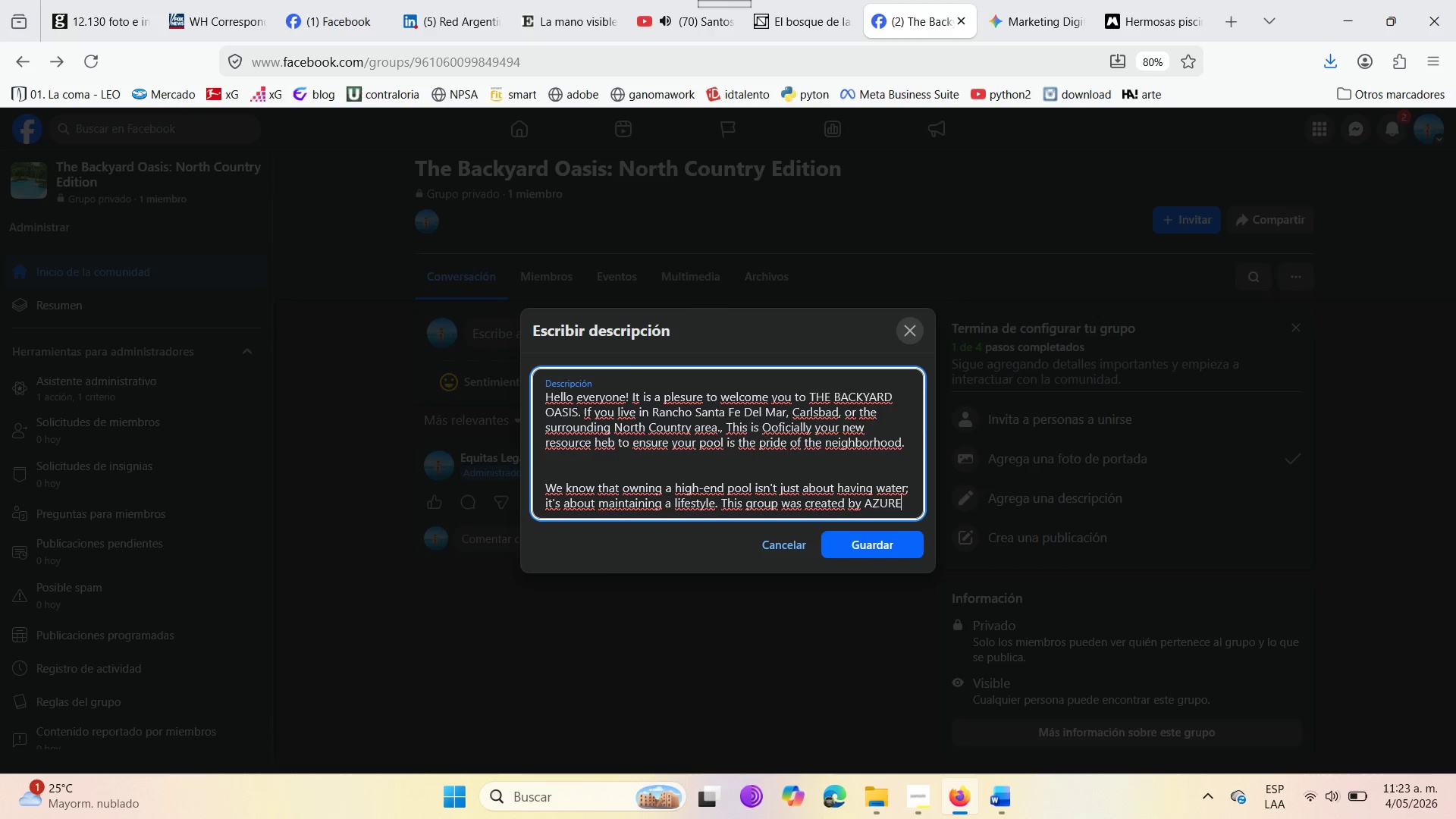 
type( TIDE POOL )
 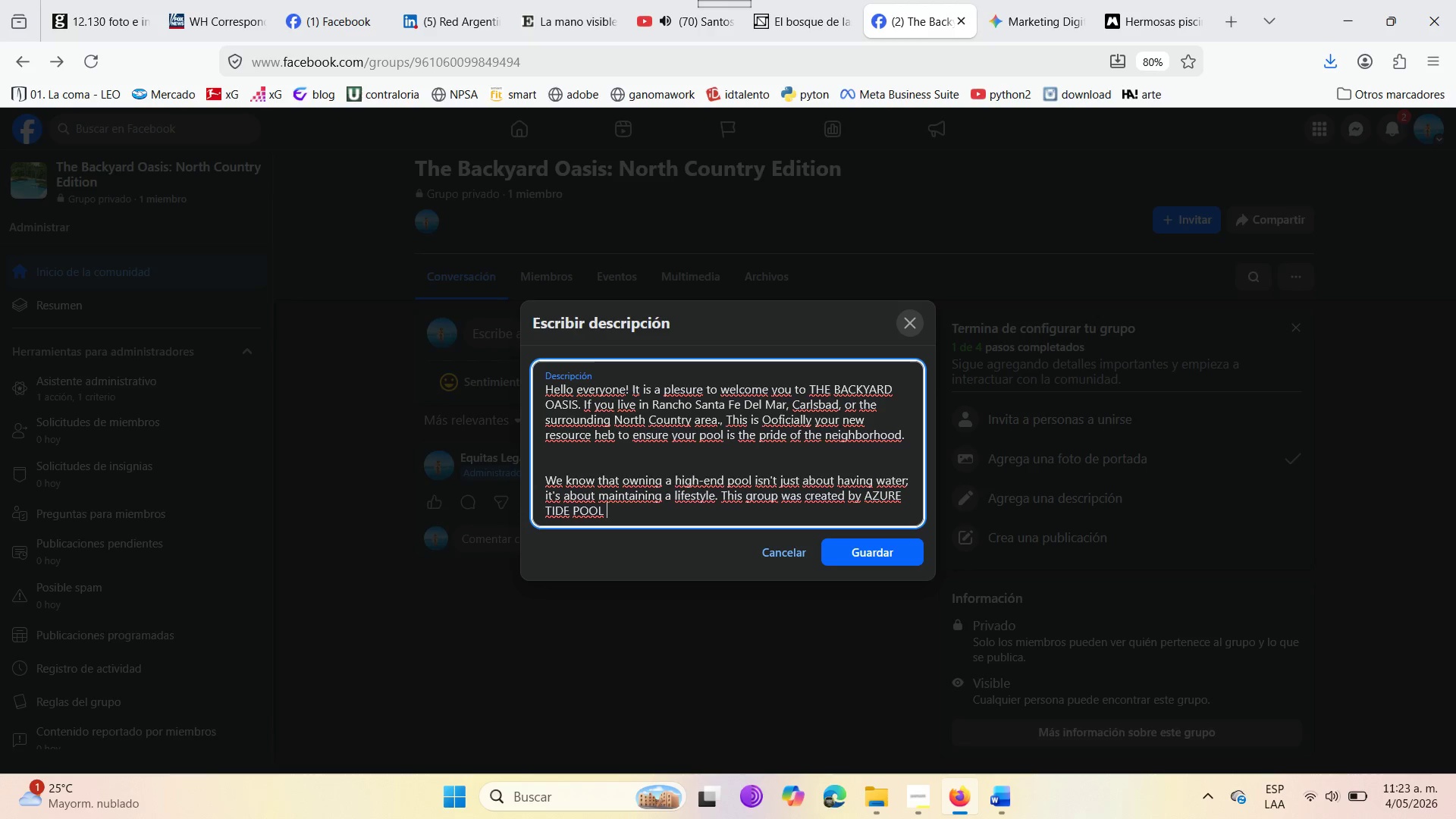 
hold_key(key=ShiftRight, duration=0.59)
 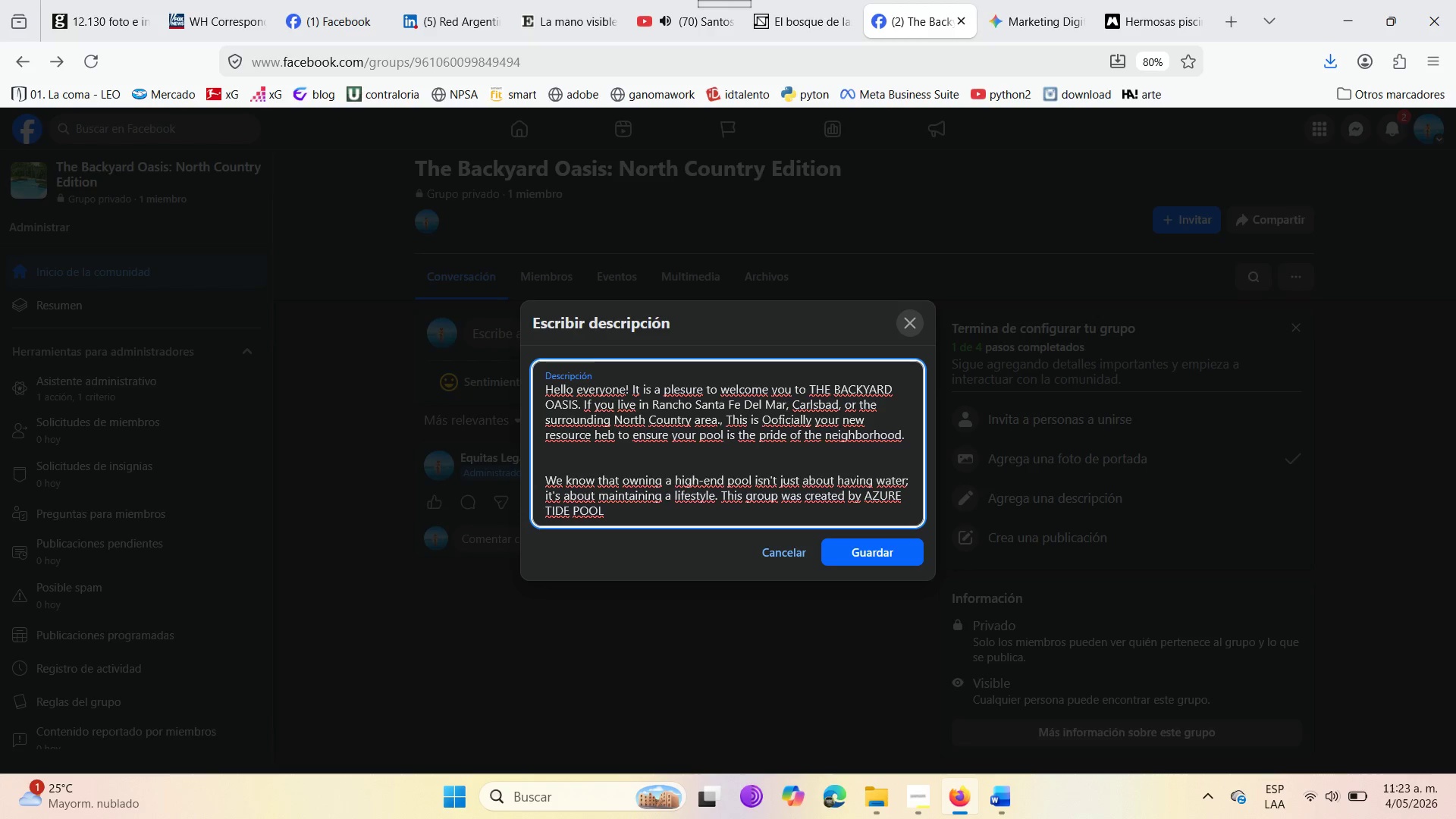 
type(^ SPA tr)
key(Backspace)
type(eam to elevate the conversation around )
 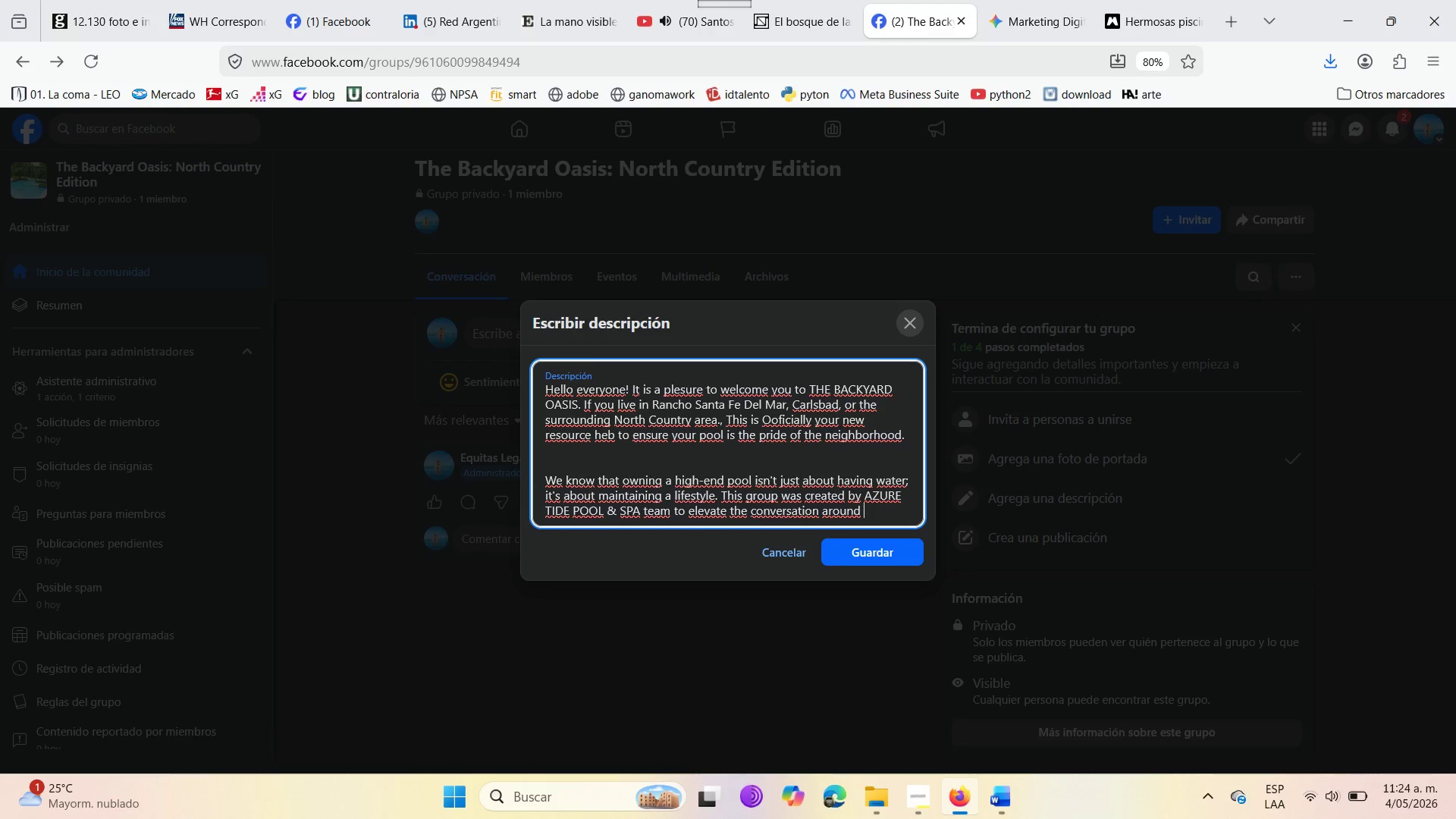 
type(home mainte)
 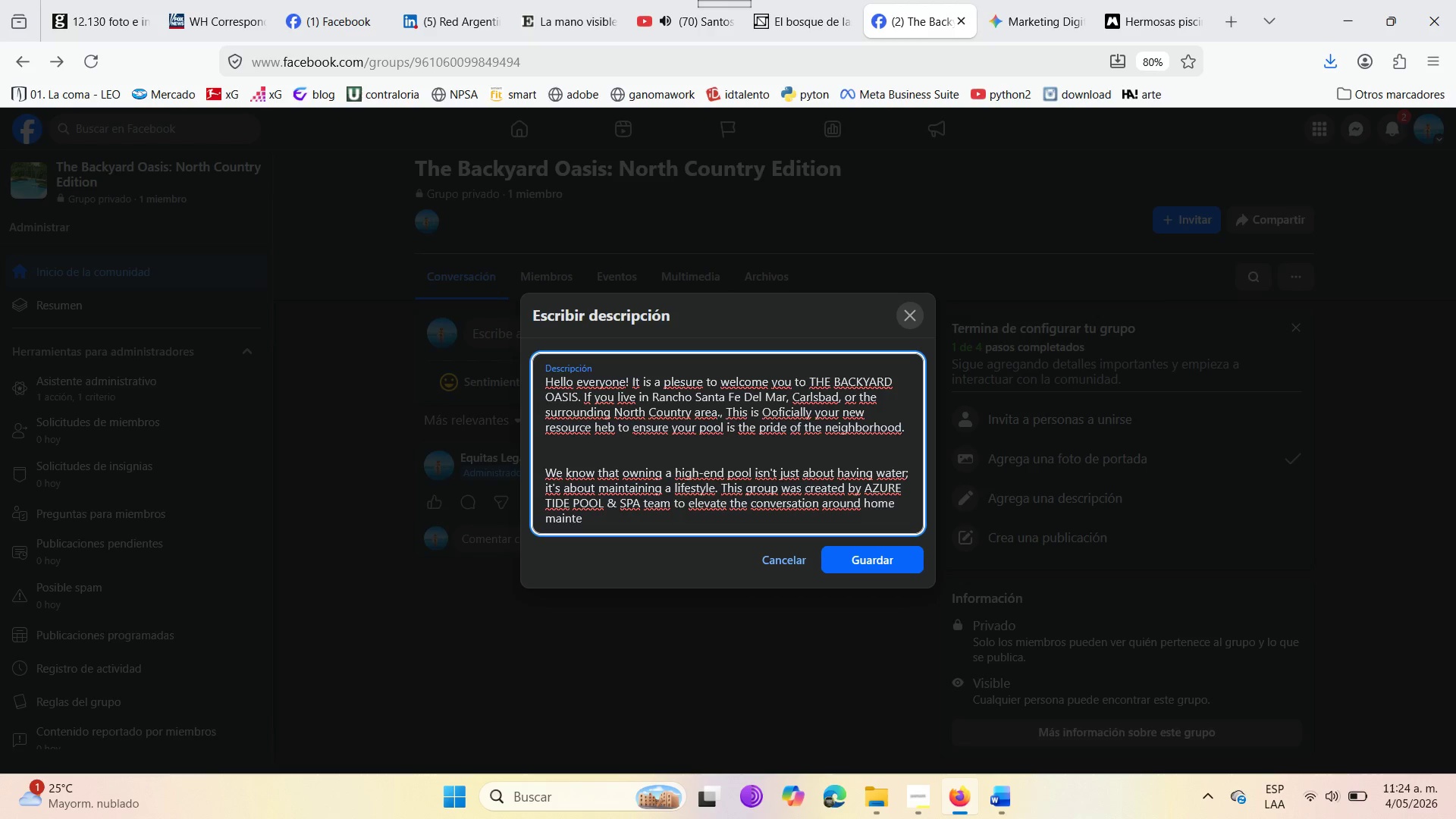 
type(nance )
key(Backspace)
type(. )
 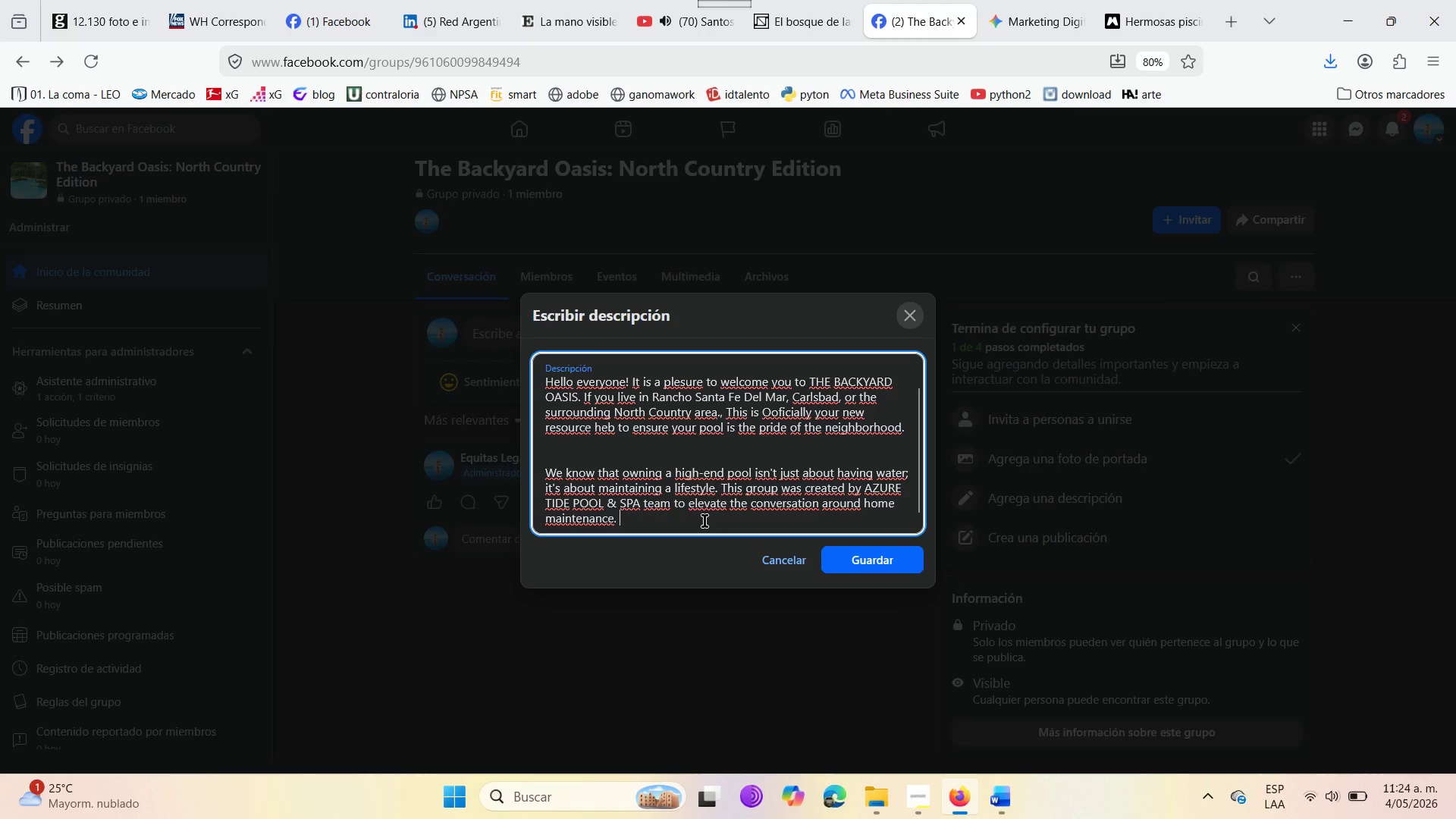 
left_click([635, 526])
 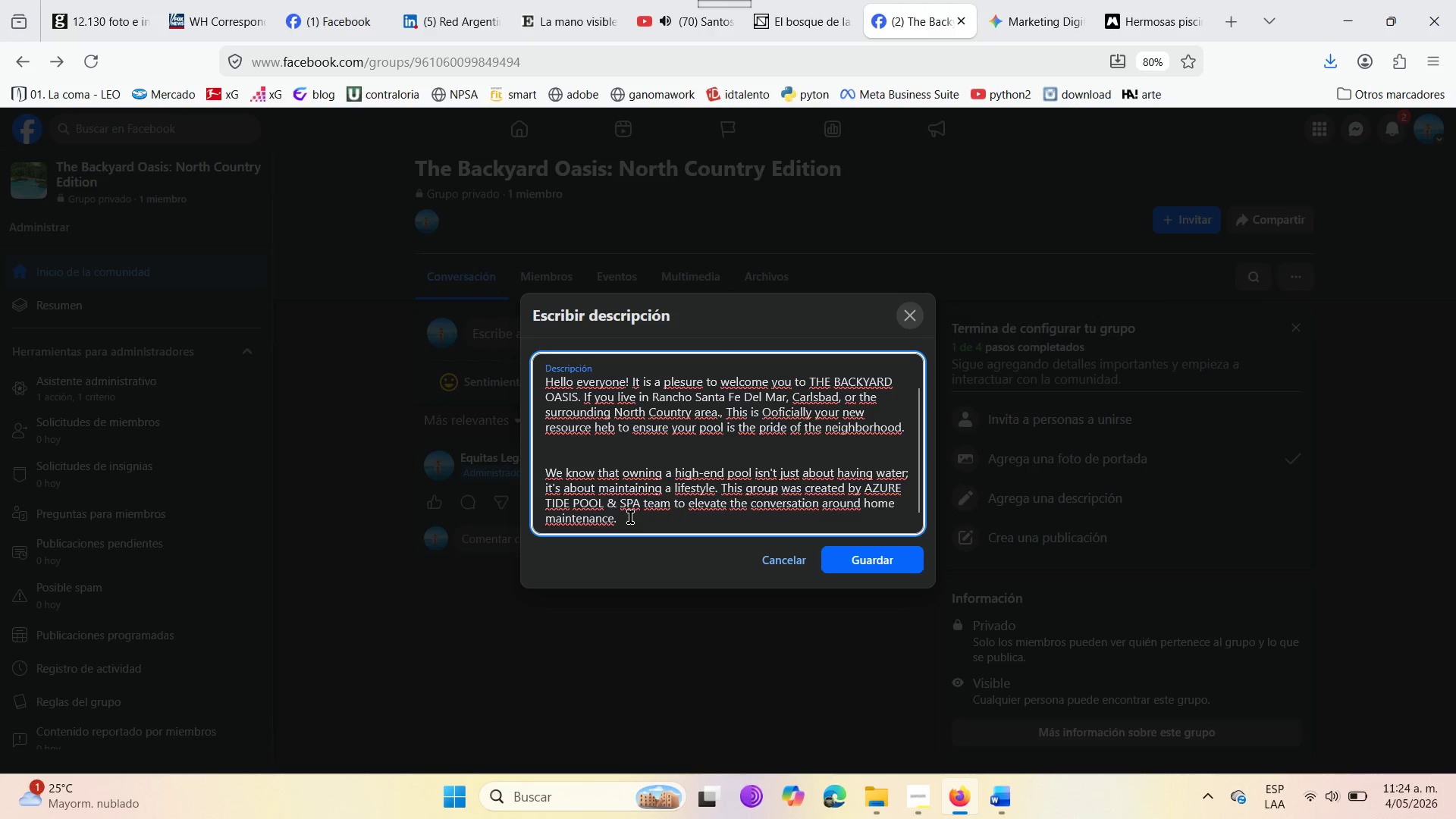 
left_click_drag(start_coordinate=[629, 519], to_coordinate=[544, 383])
 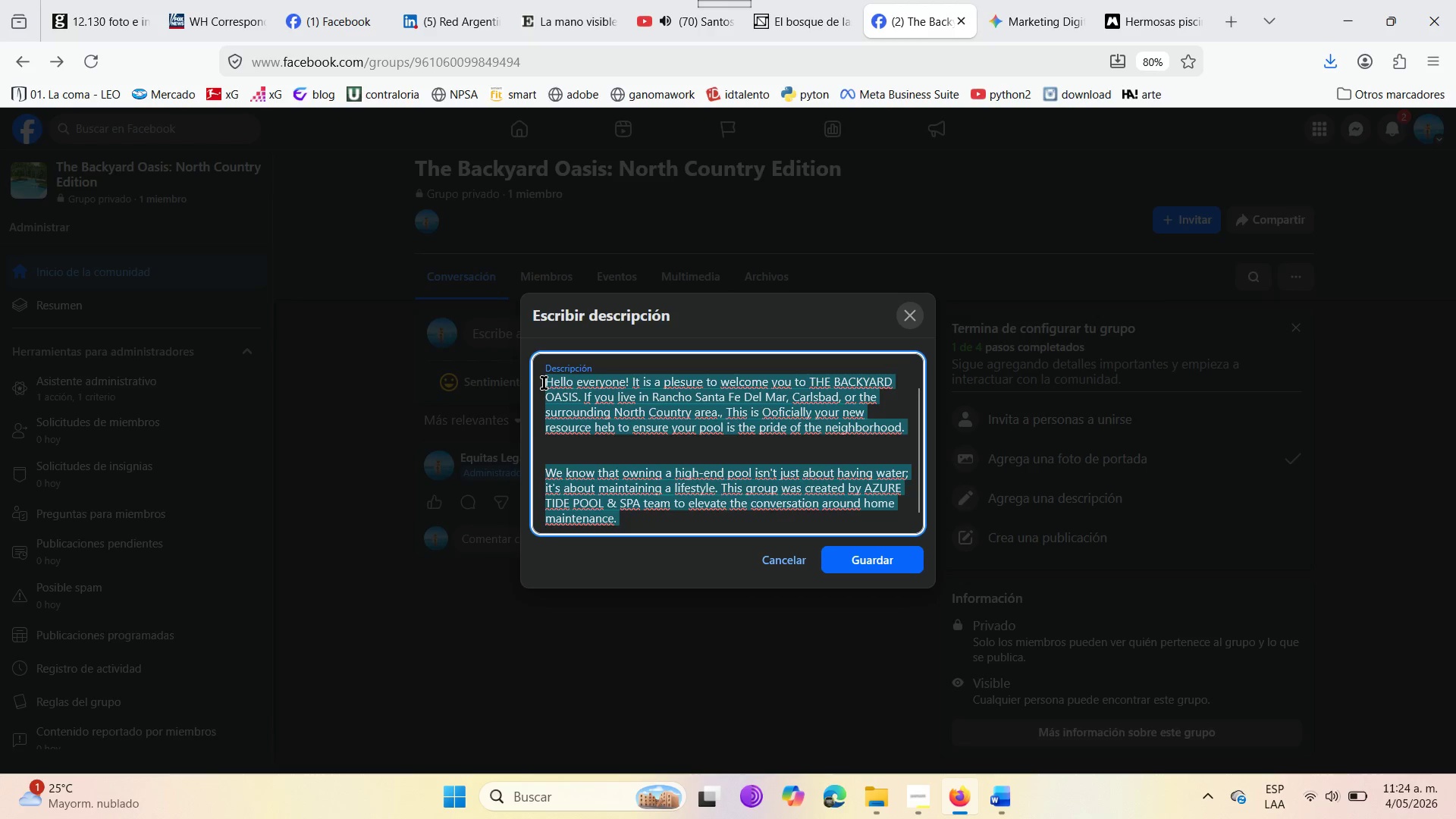 
key(Control+C)
 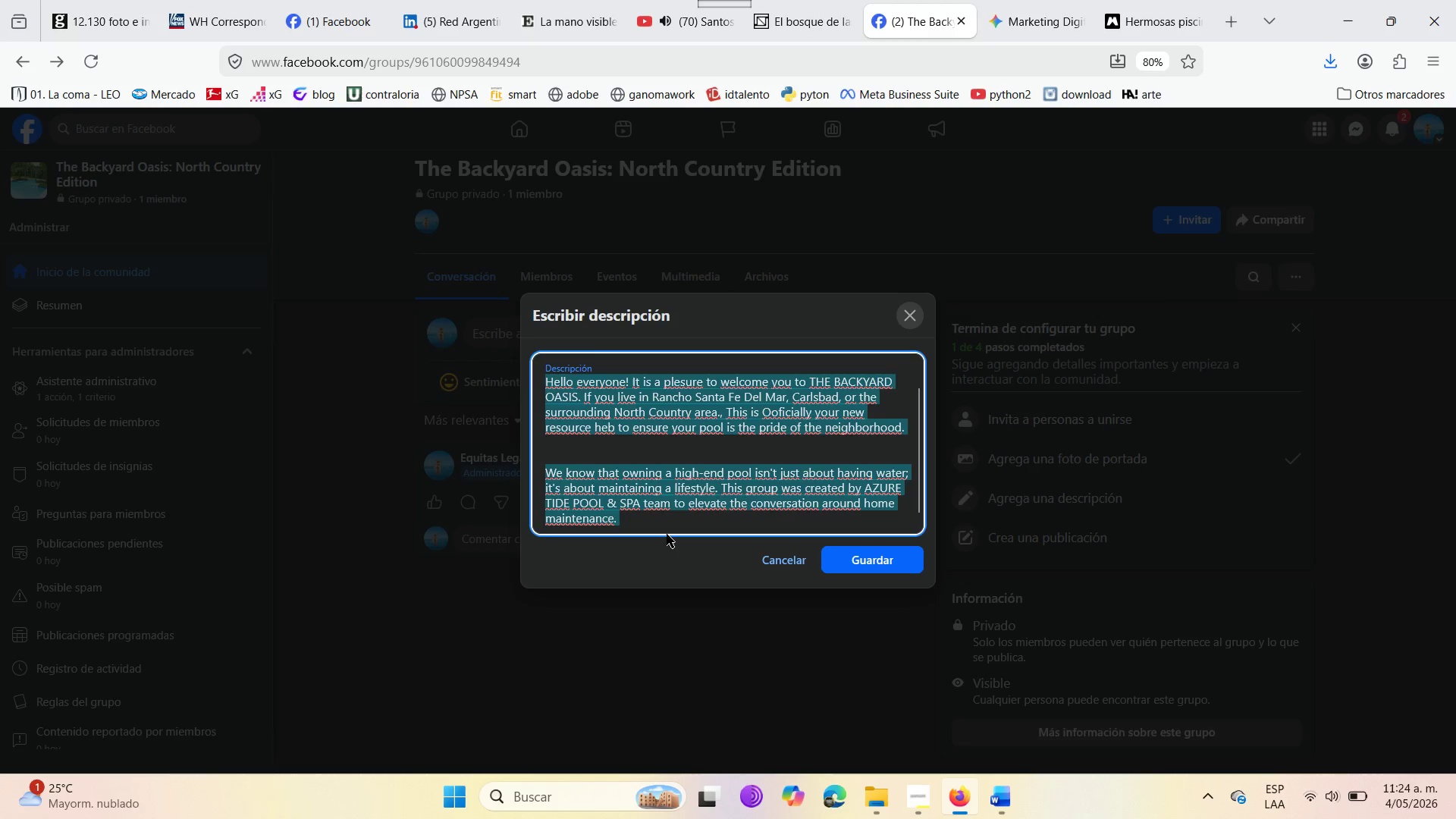 
left_click([656, 521])
 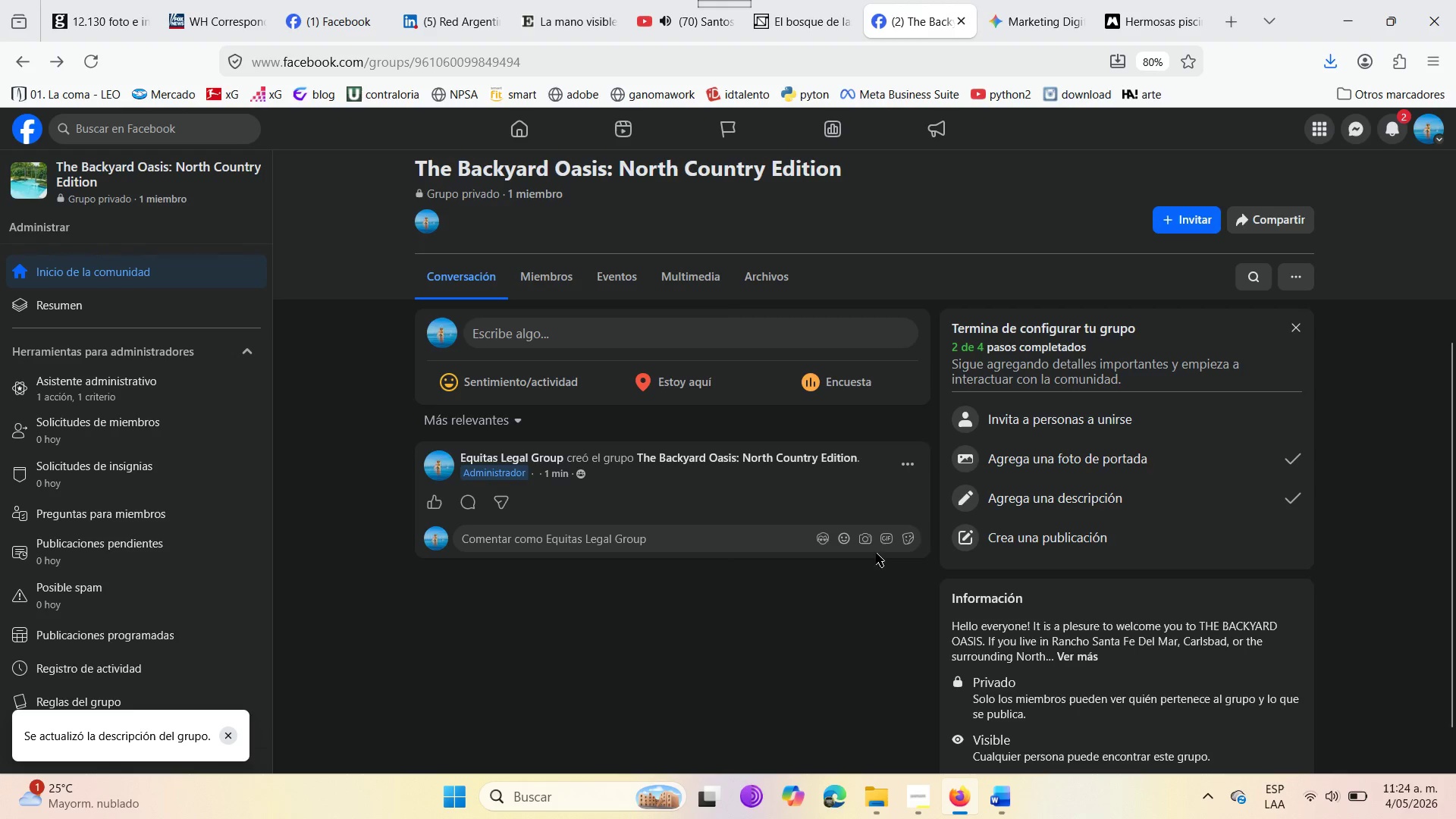 
wait(14.34)
 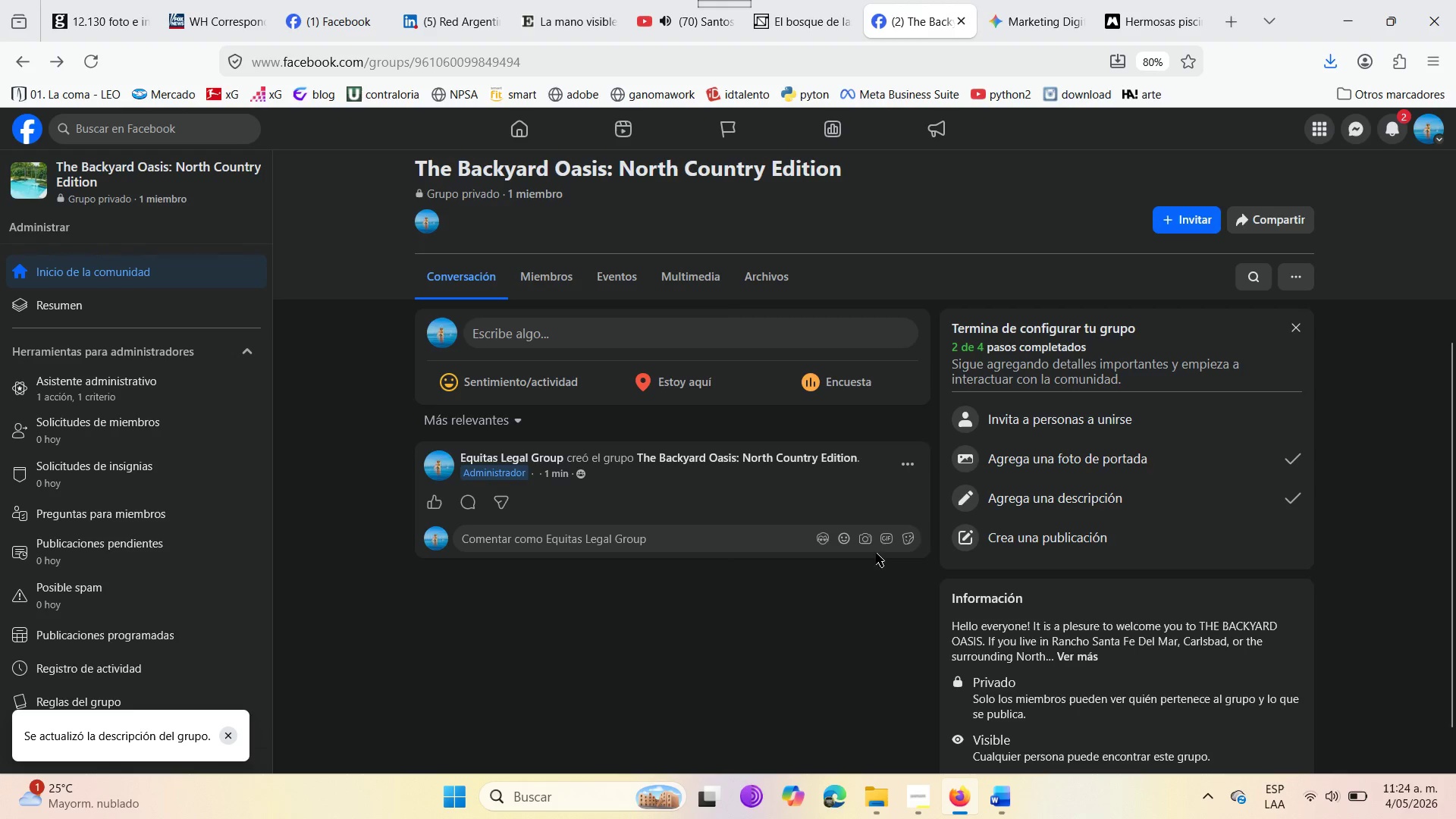 
scroll: coordinate [1074, 563], scroll_direction: down, amount: 5.0
 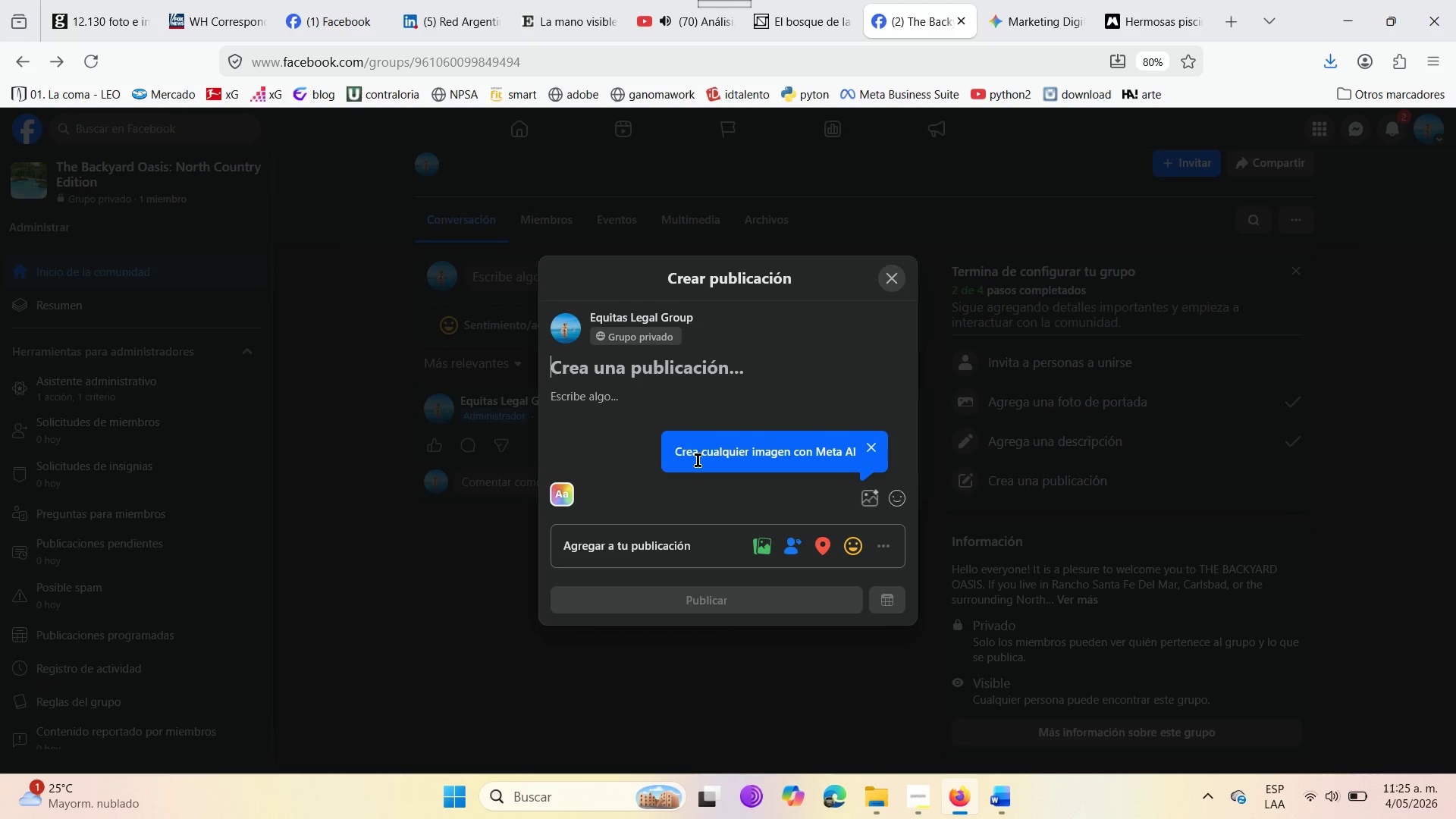 
wait(31.24)
 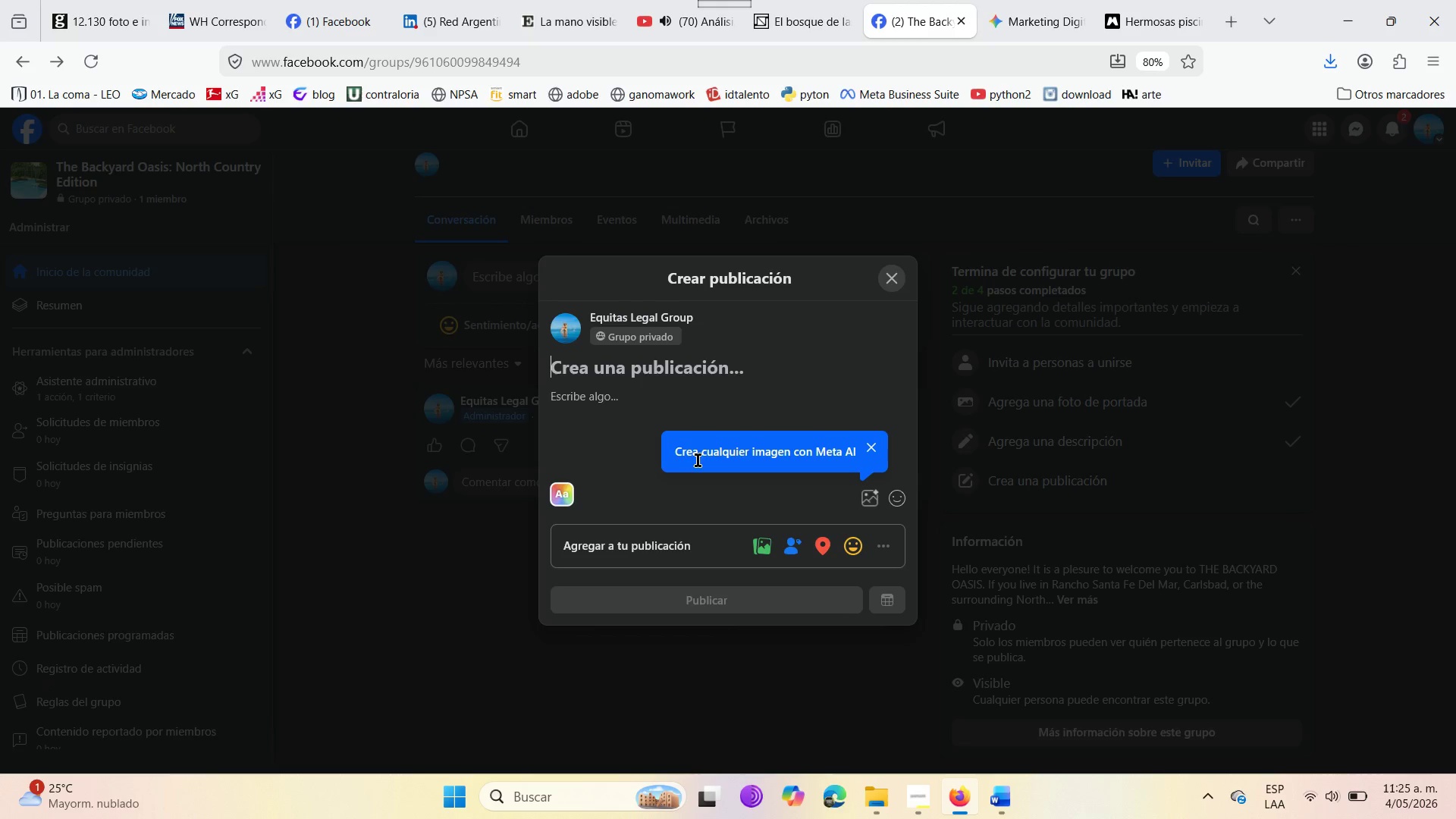 
left_click([884, 278])
 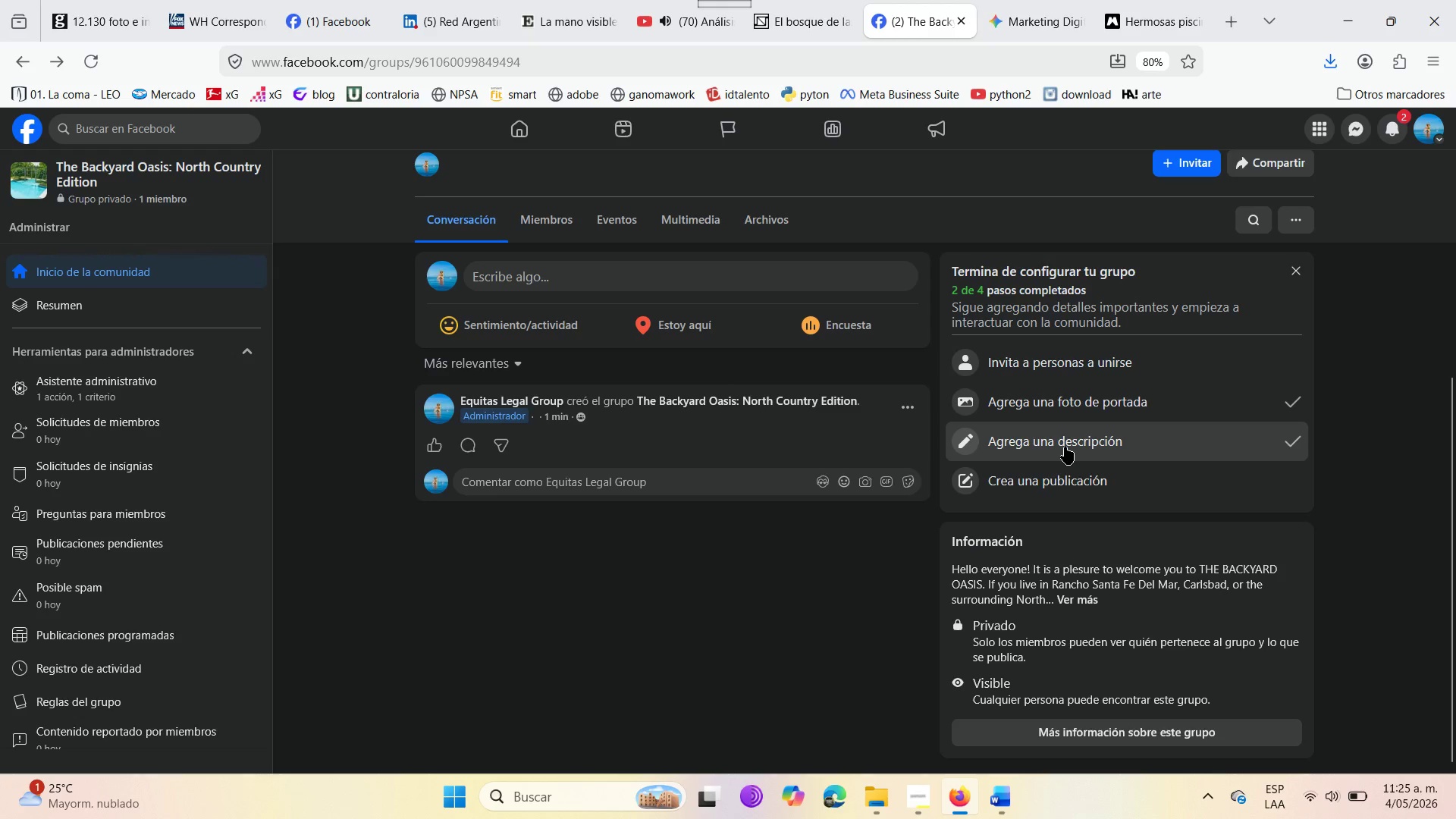 
left_click([970, 444])
 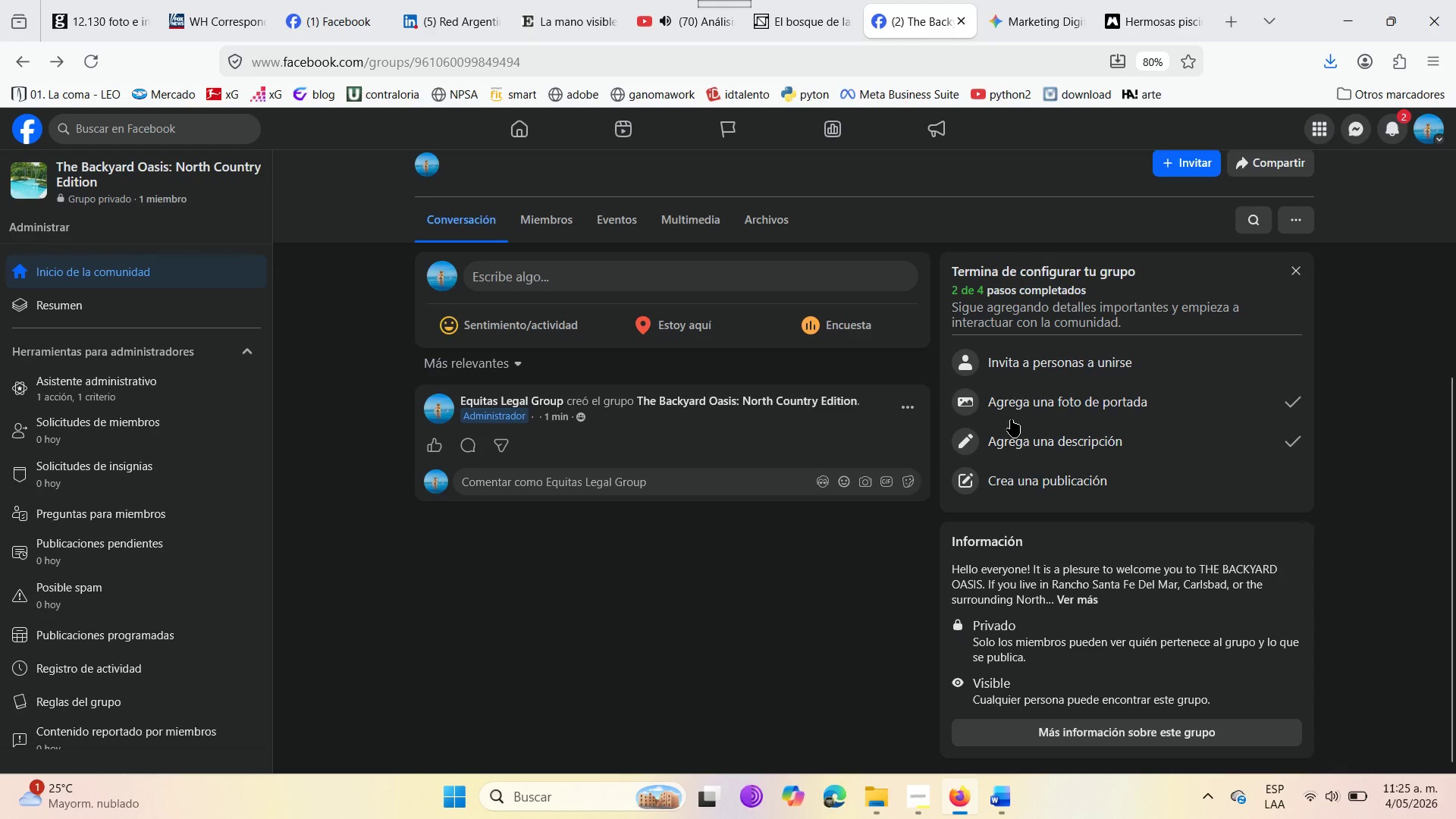 
left_click([1284, 436])
 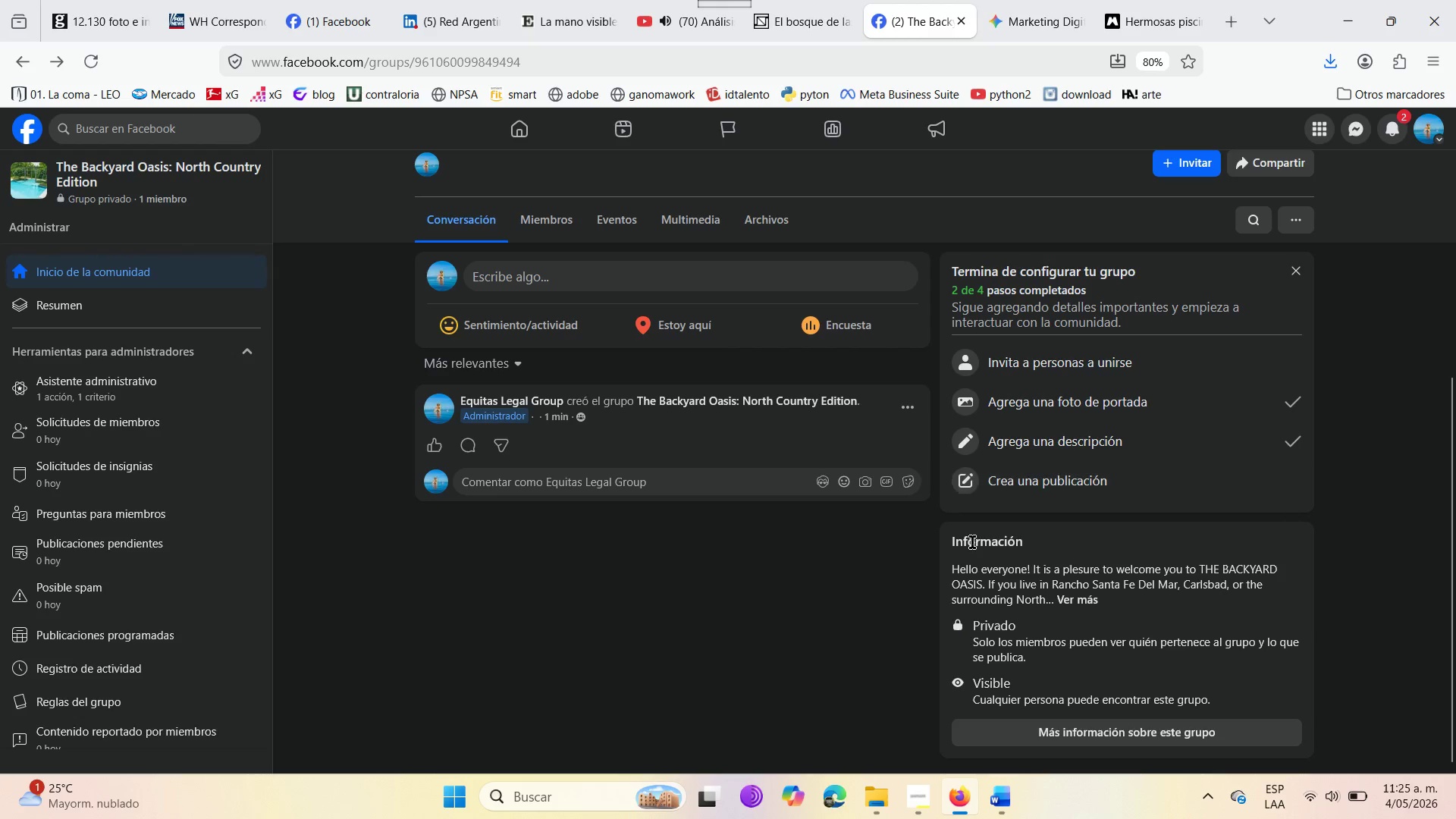 
wait(5.12)
 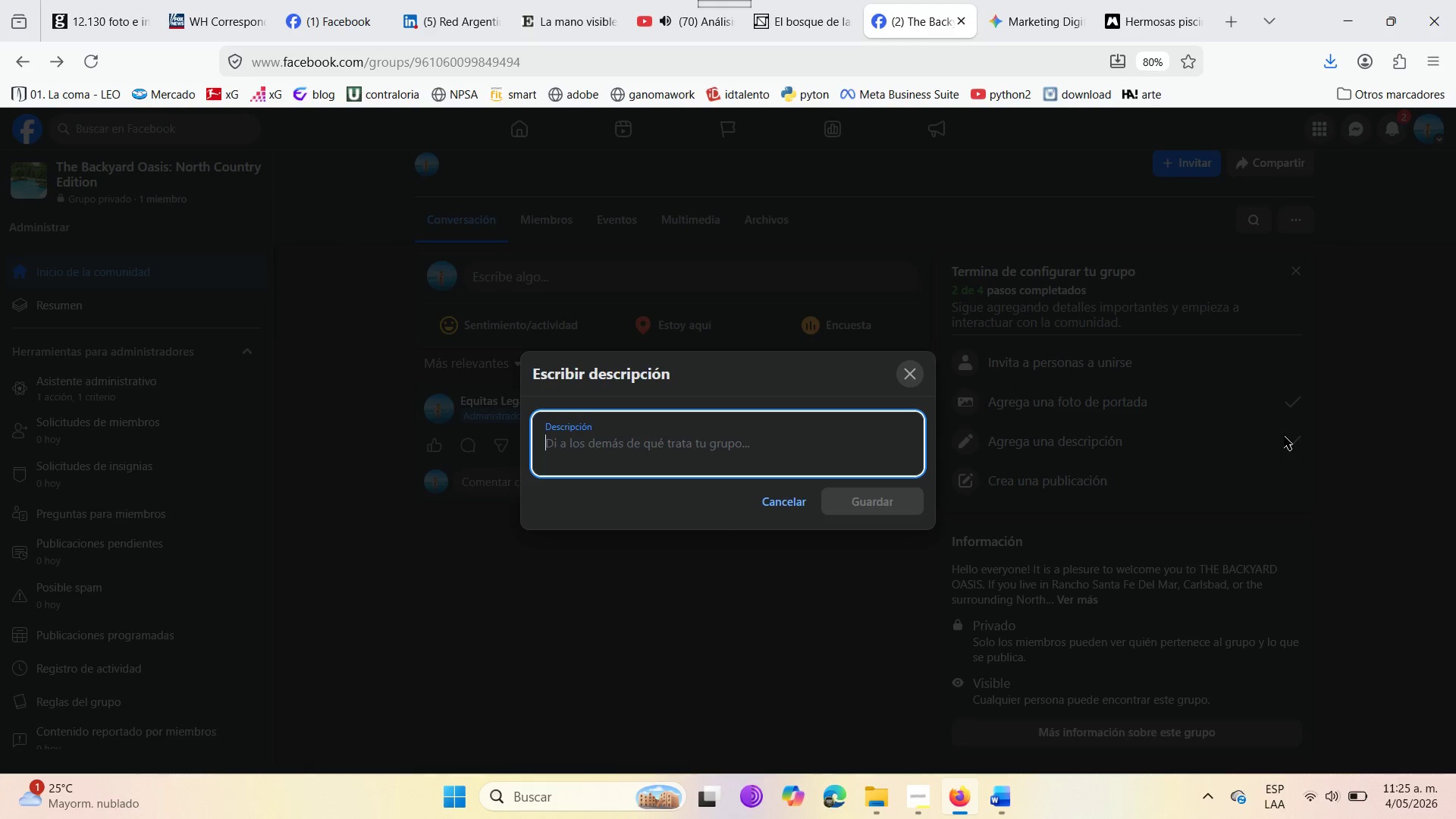 
left_click([1084, 599])
 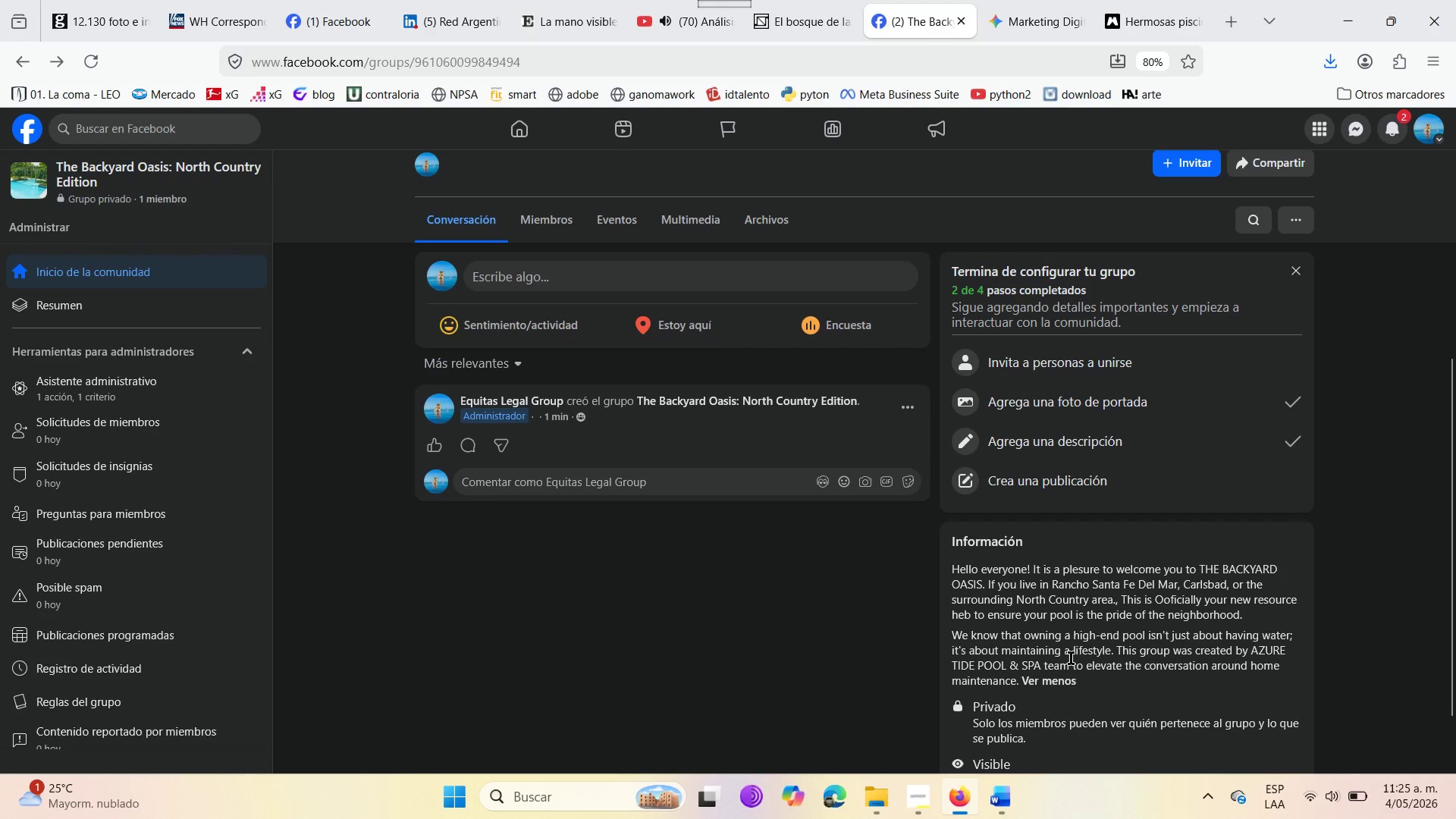 
scroll: coordinate [1044, 689], scroll_direction: down, amount: 3.0
 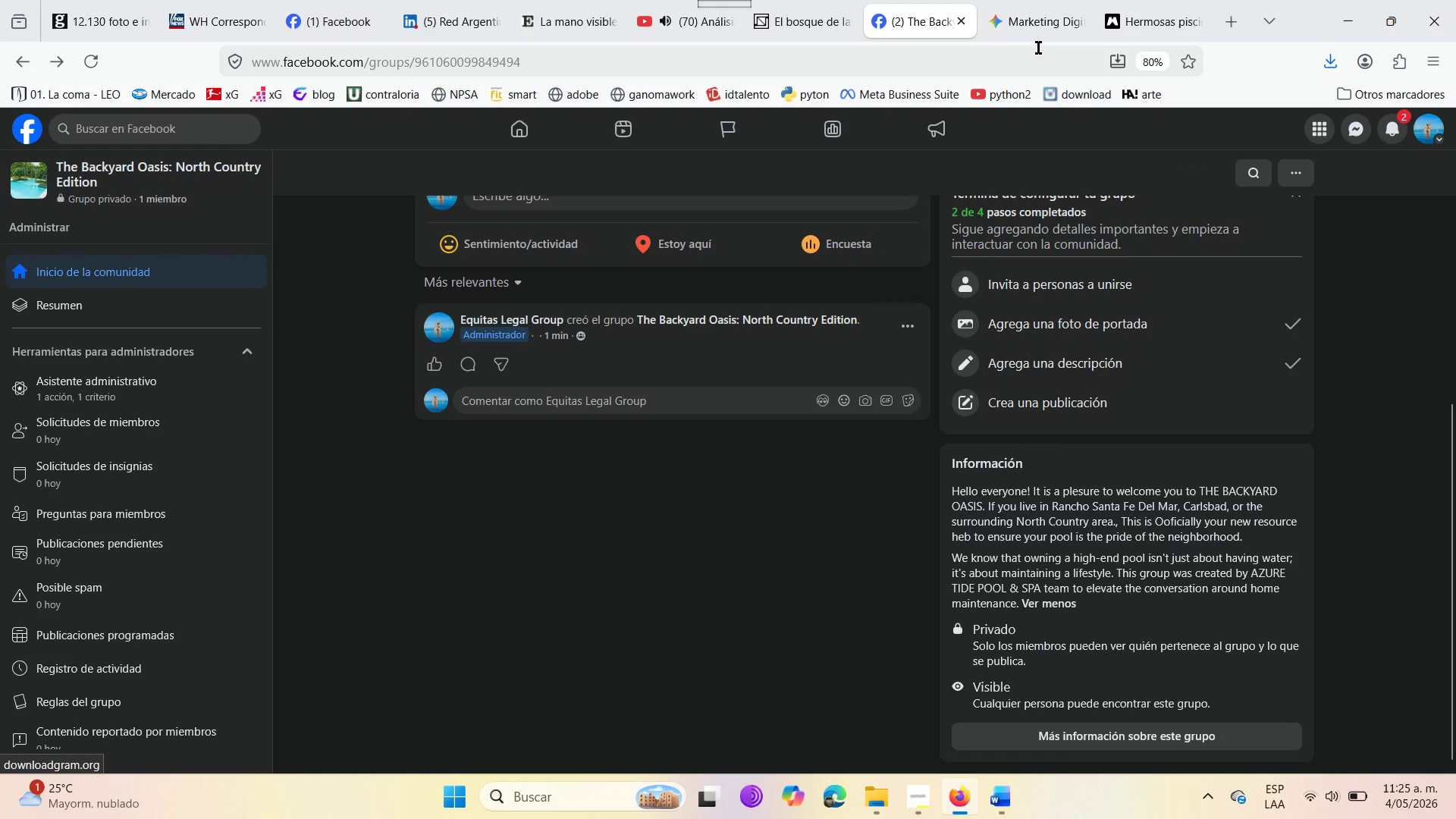 
left_click([664, 11])
 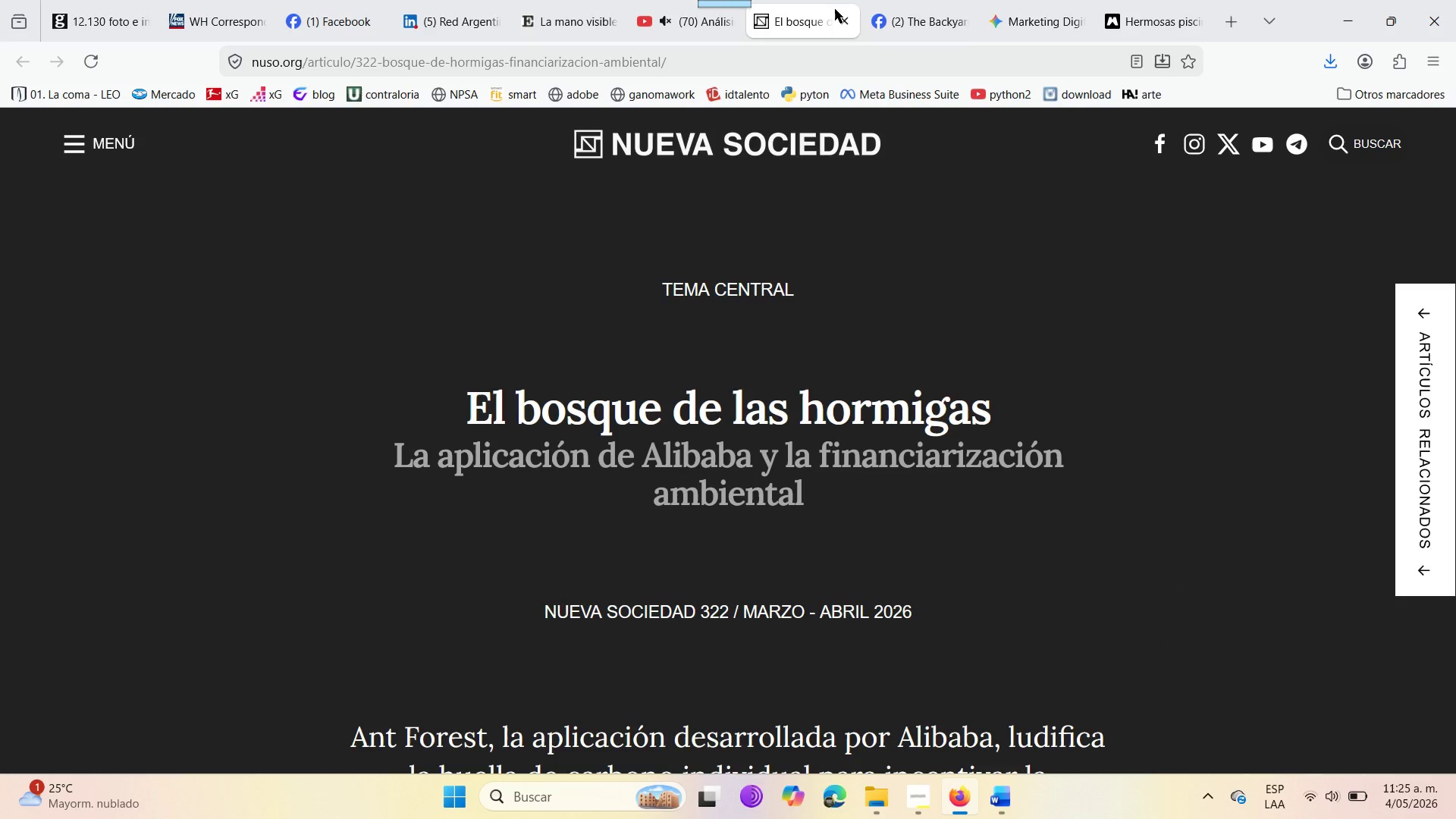 
left_click([982, 0])
 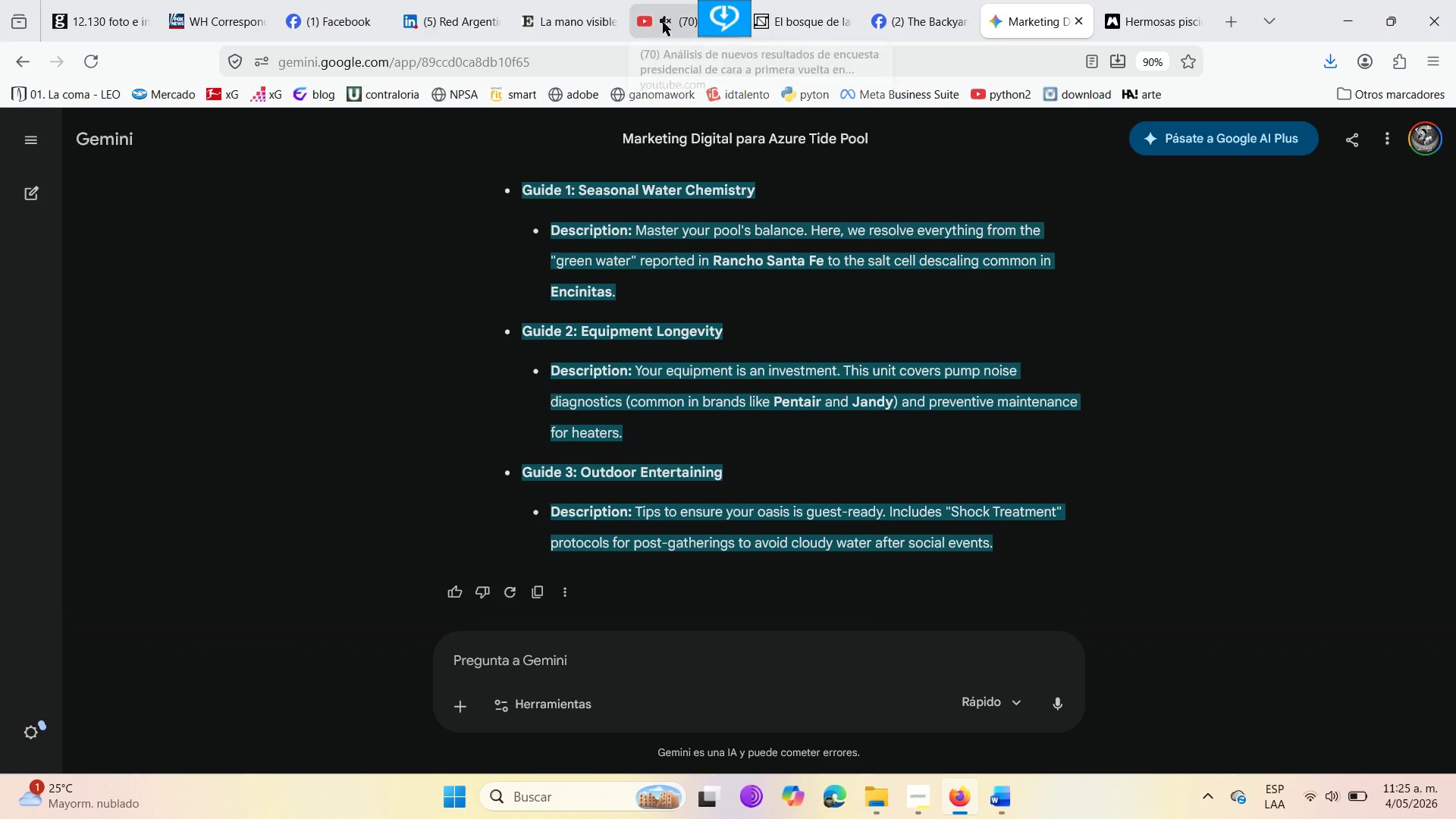 
left_click([669, 22])
 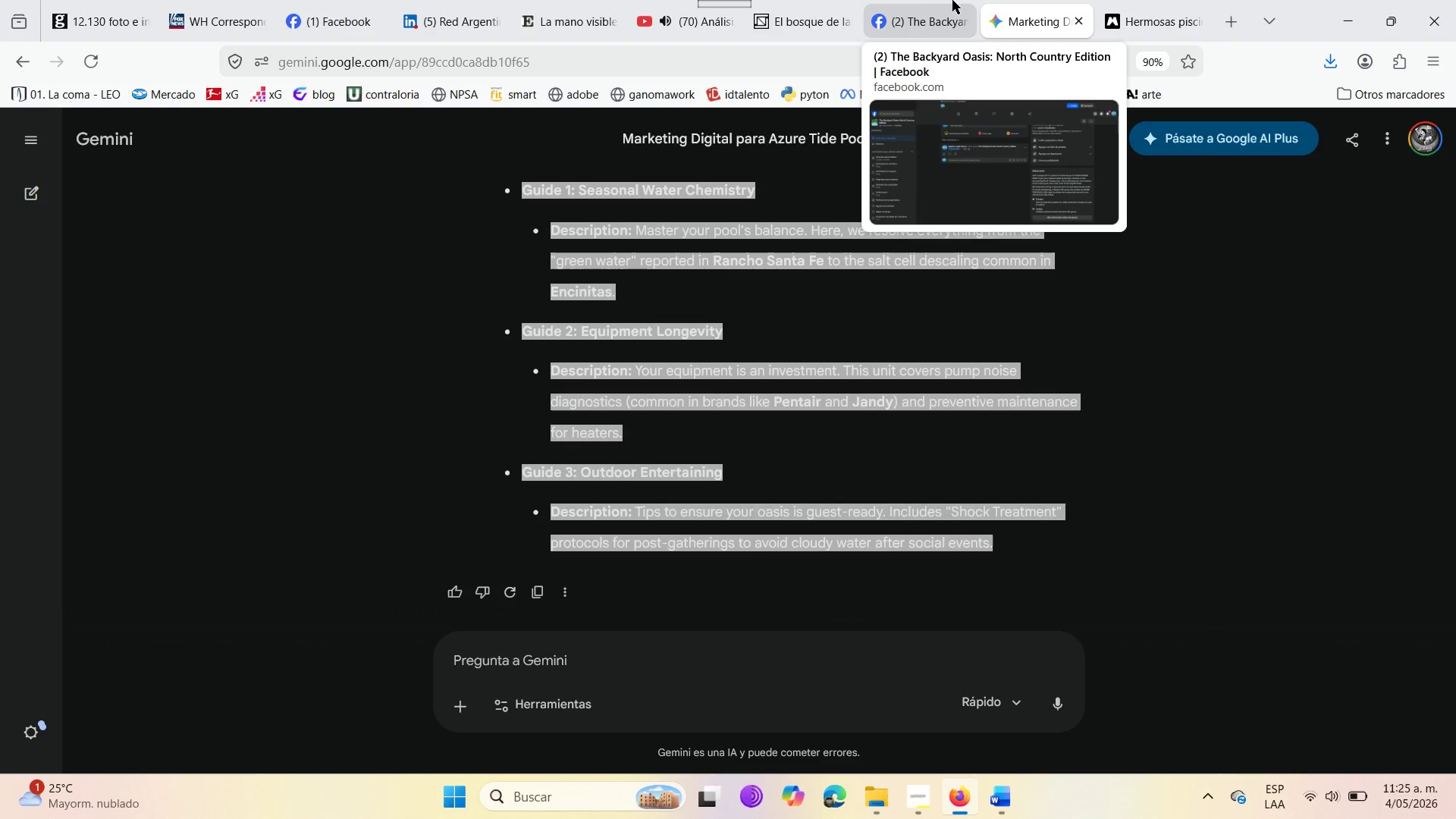 
left_click([932, 0])
 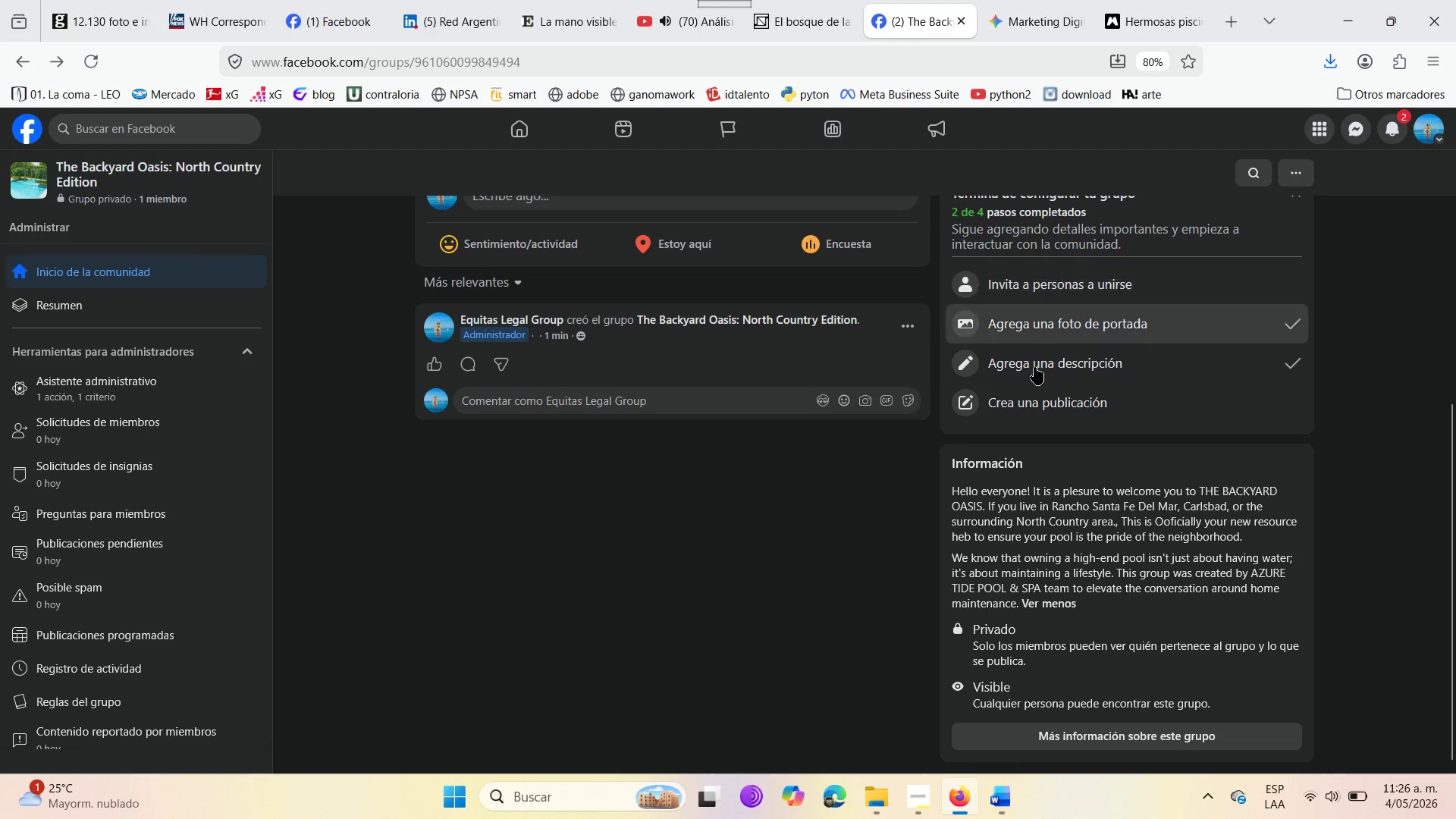 
wait(12.44)
 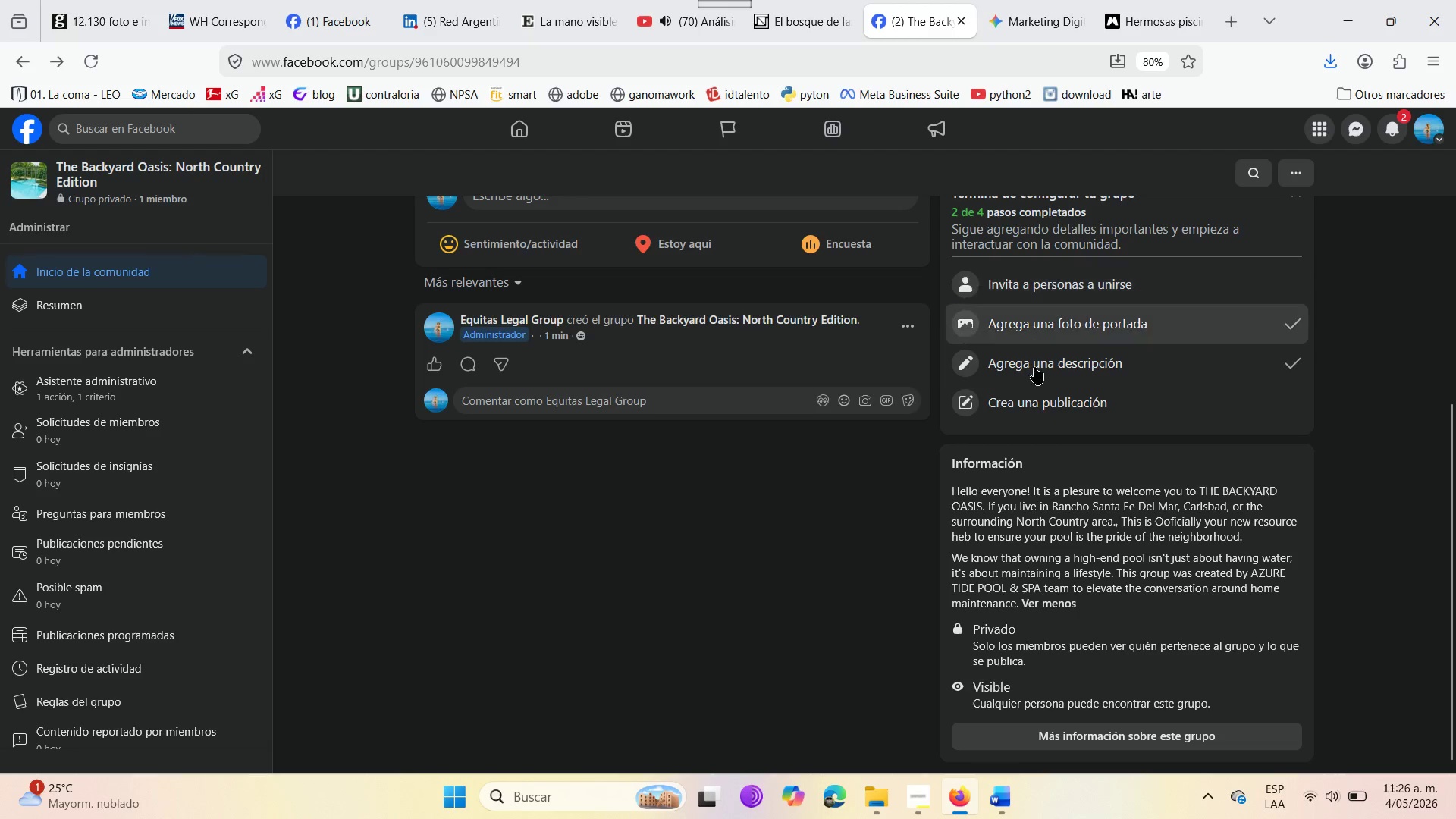 
scroll: coordinate [1033, 368], scroll_direction: up, amount: 2.0
 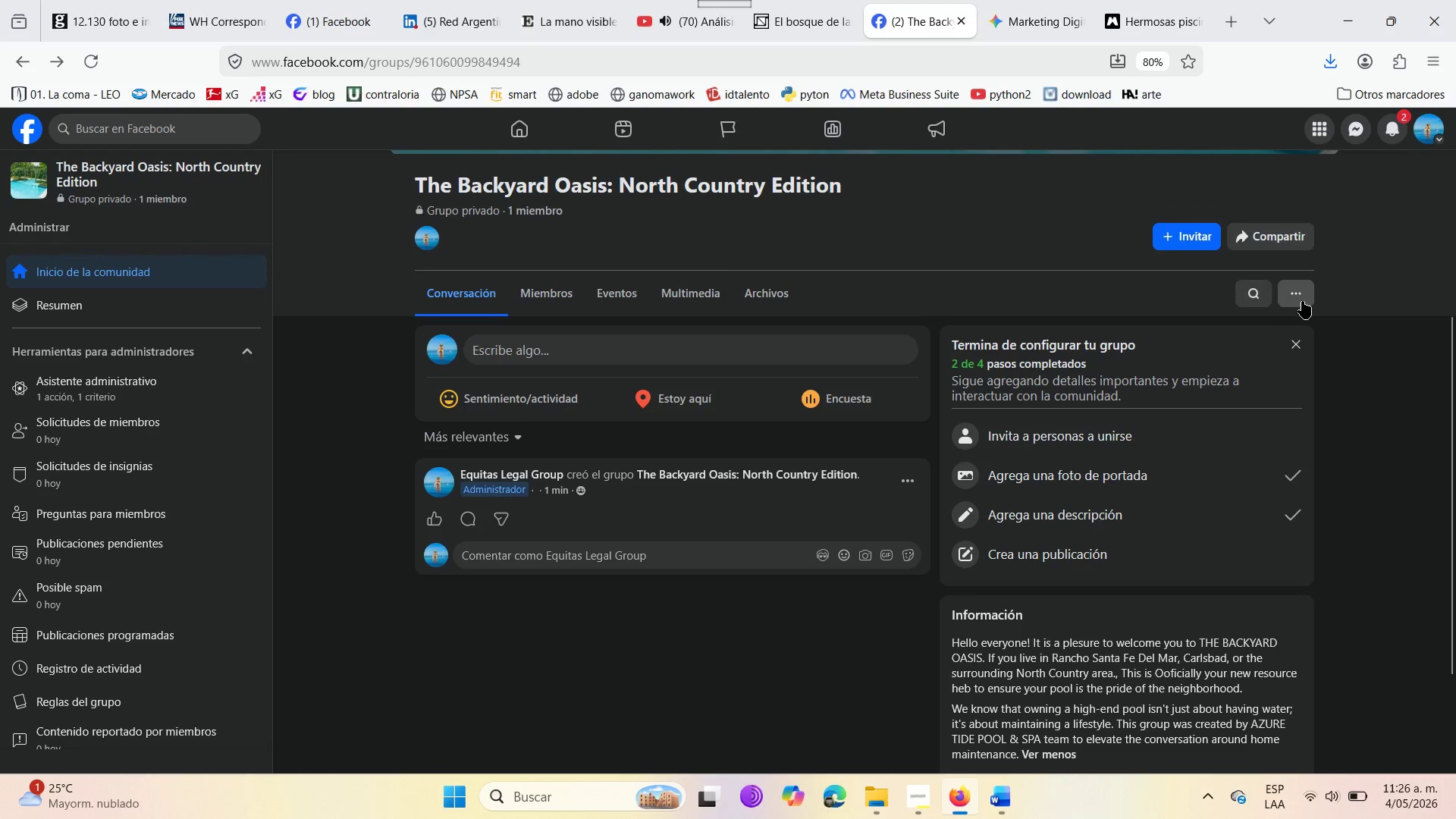 
left_click([1298, 299])
 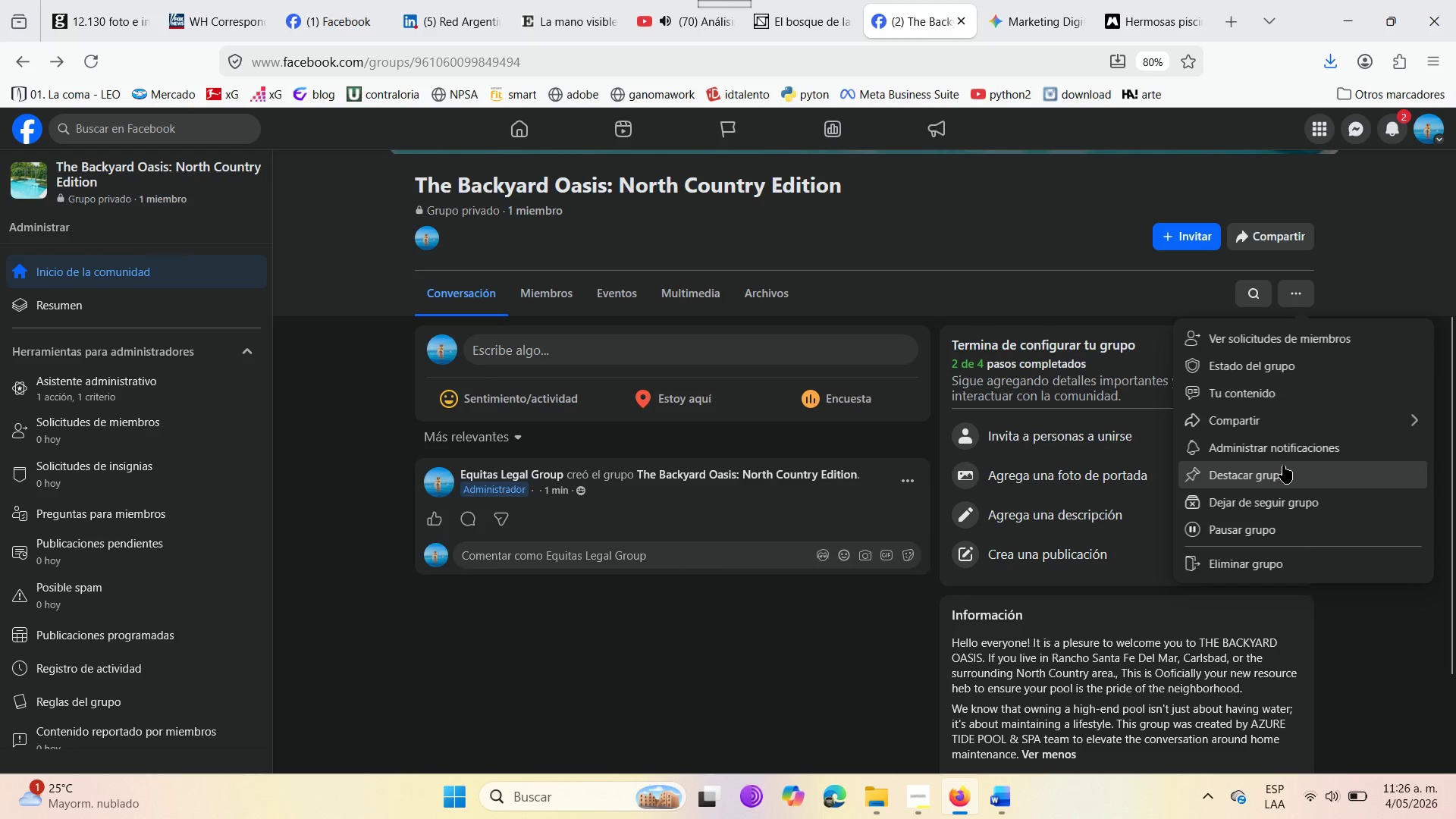 
wait(8.19)
 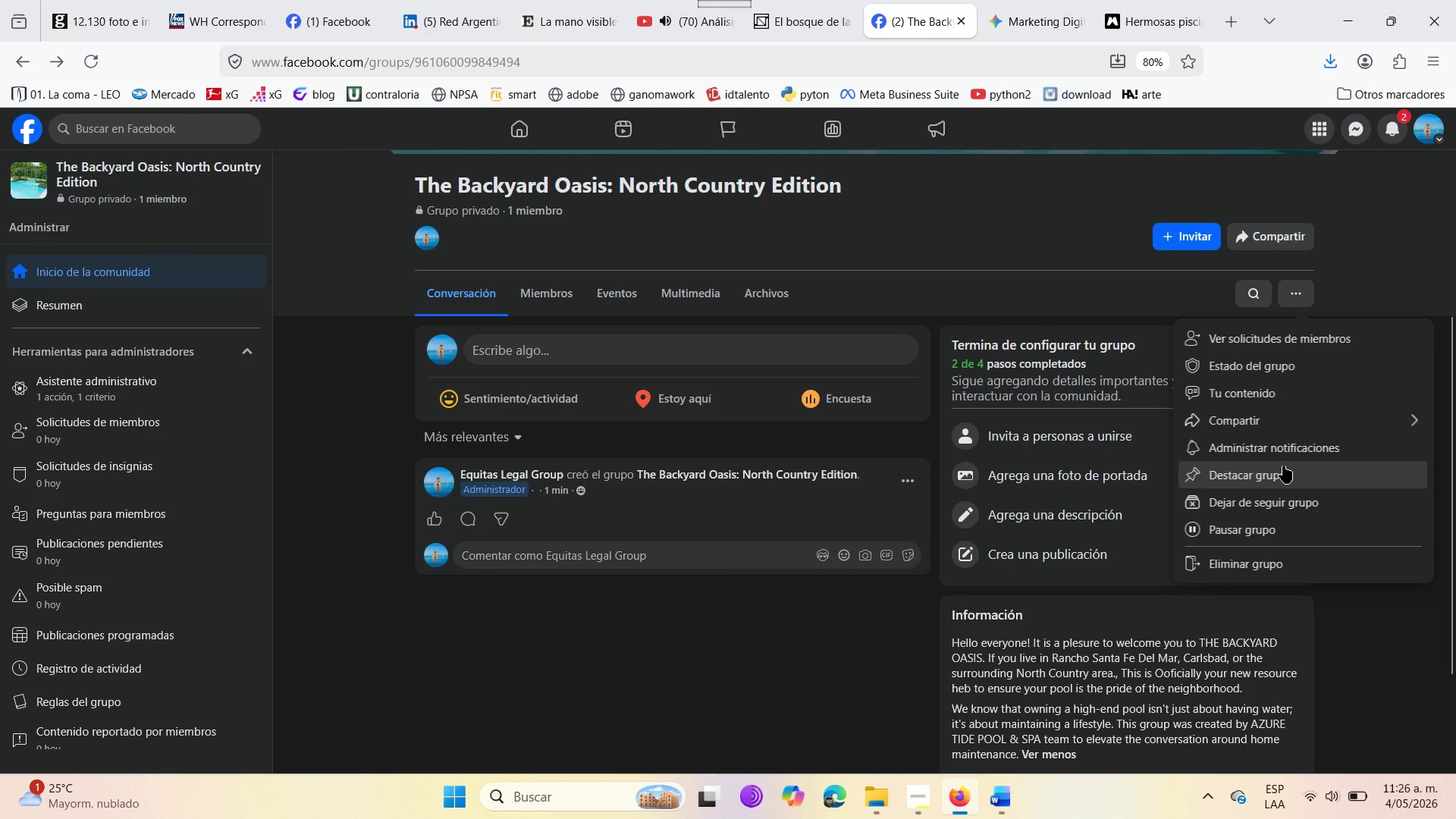 
left_click([910, 618])
 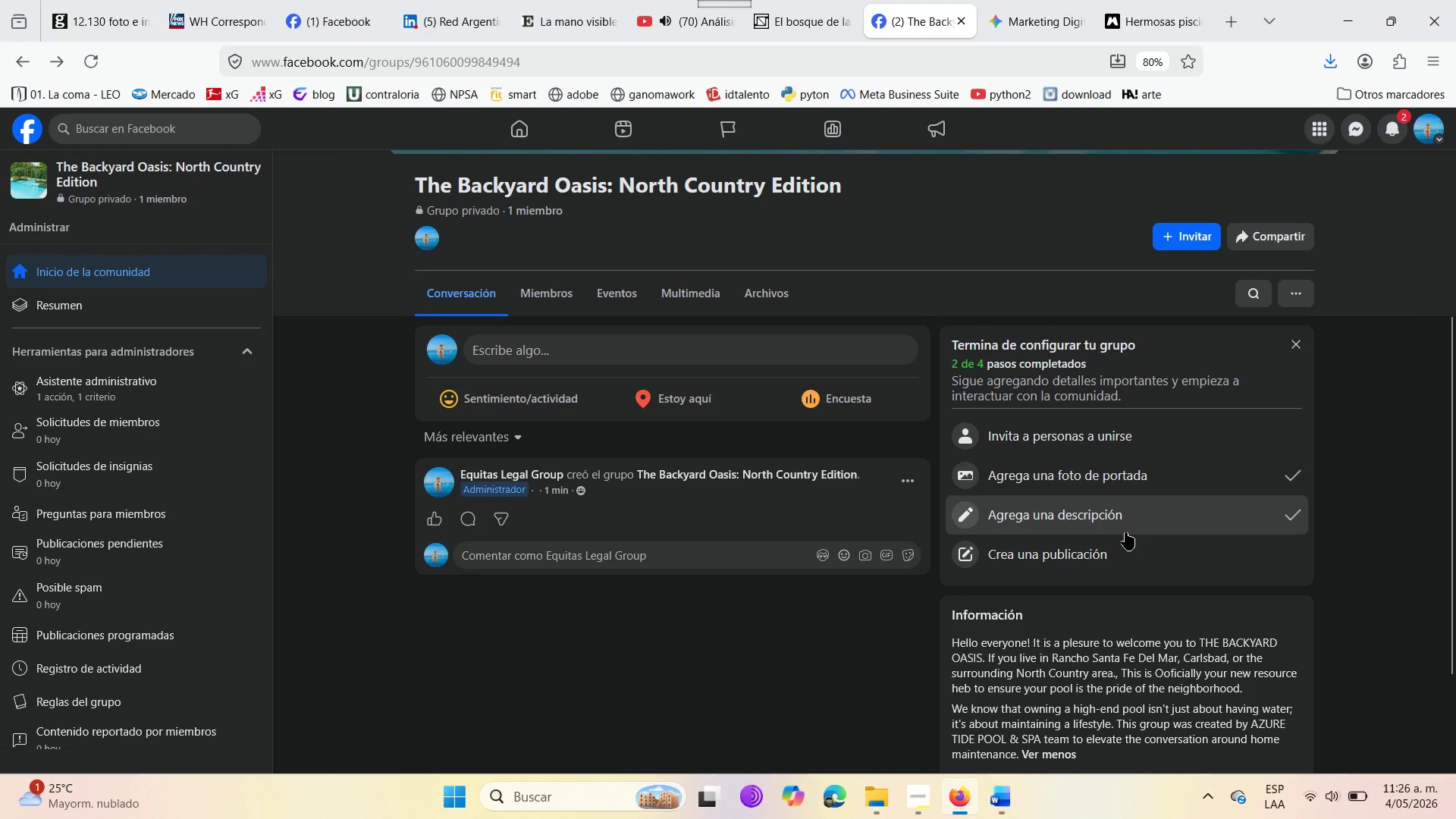 
scroll: coordinate [1025, 635], scroll_direction: down, amount: 3.0
 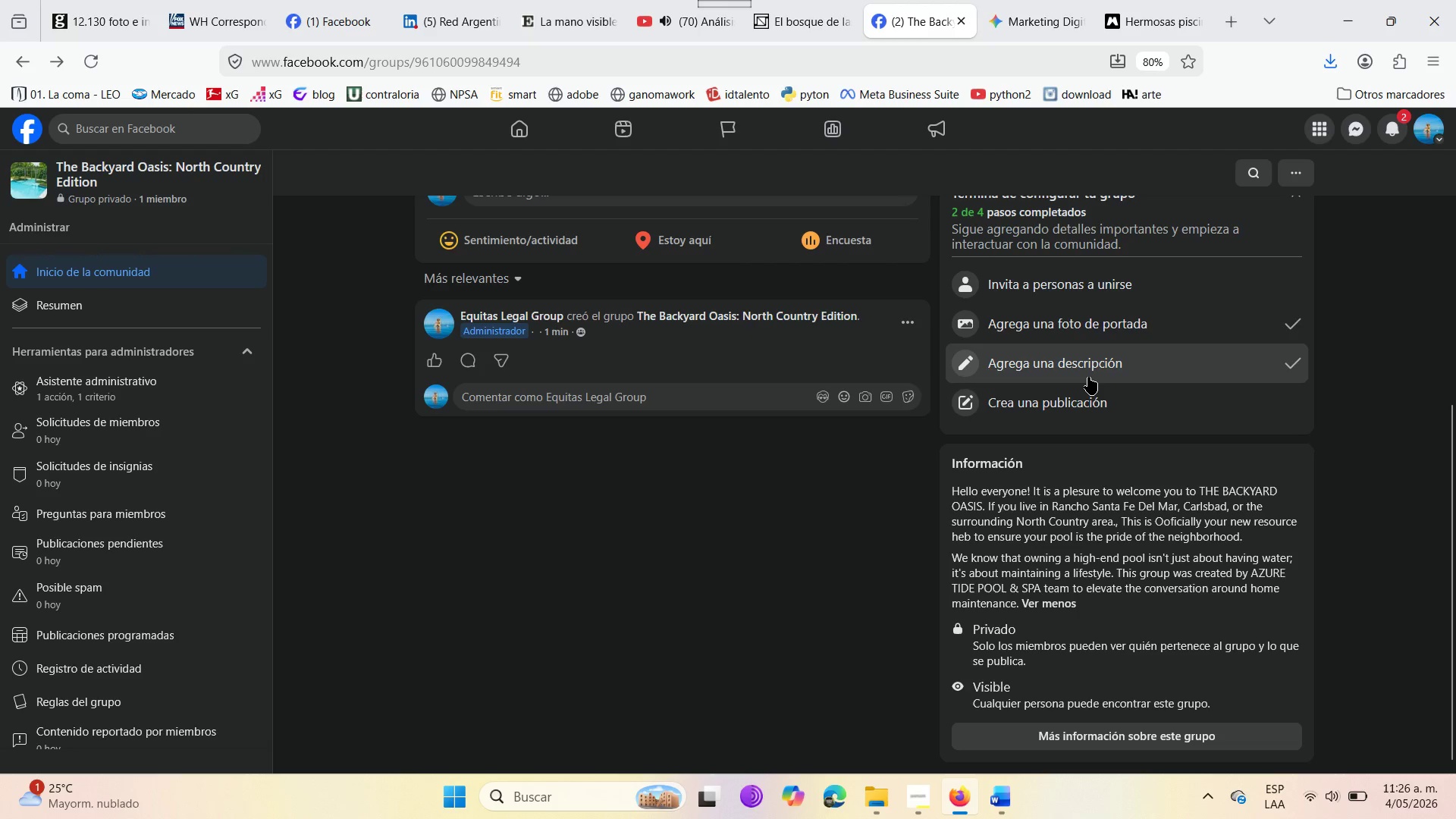 
wait(5.52)
 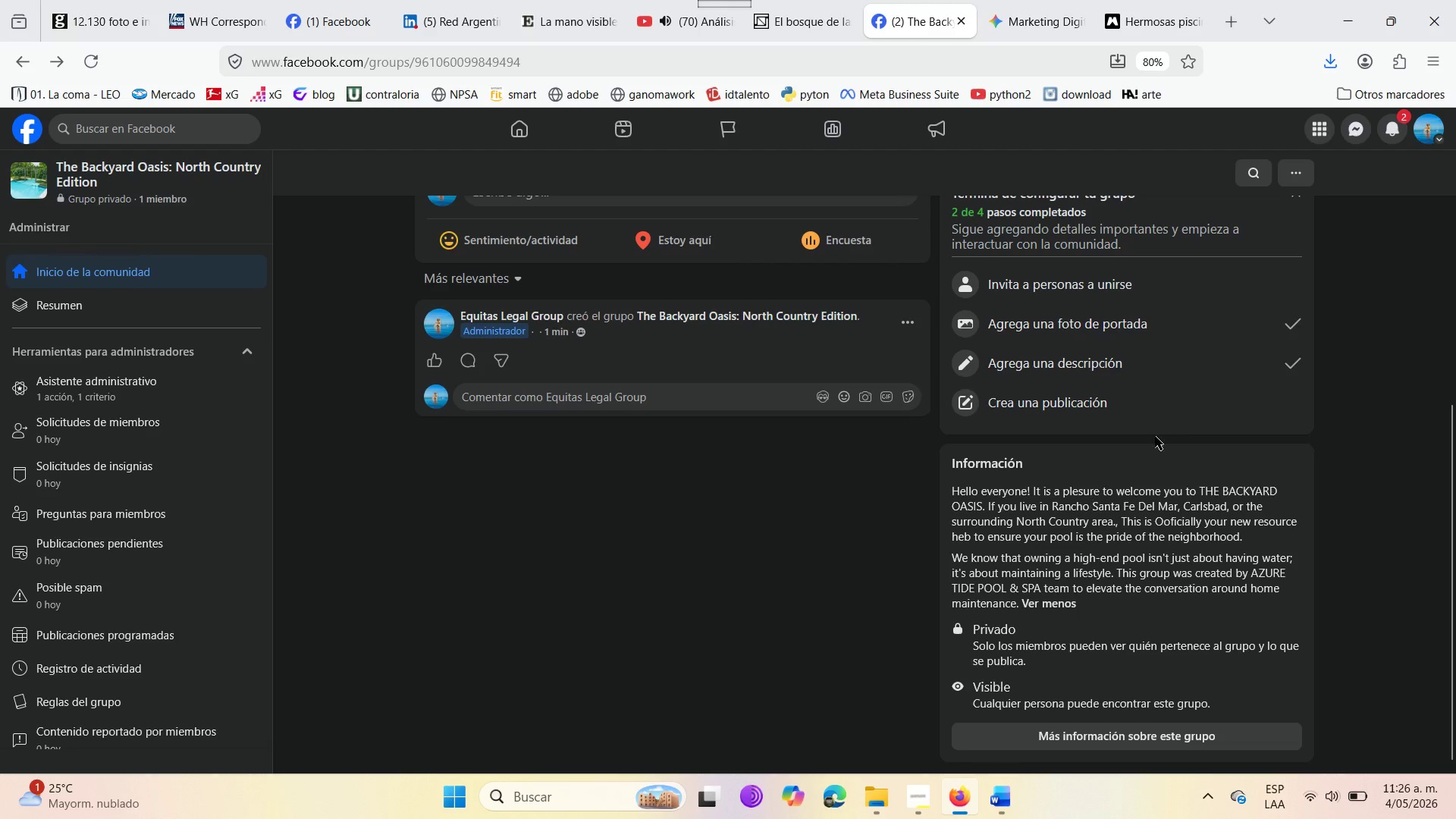 
left_click([1074, 370])
 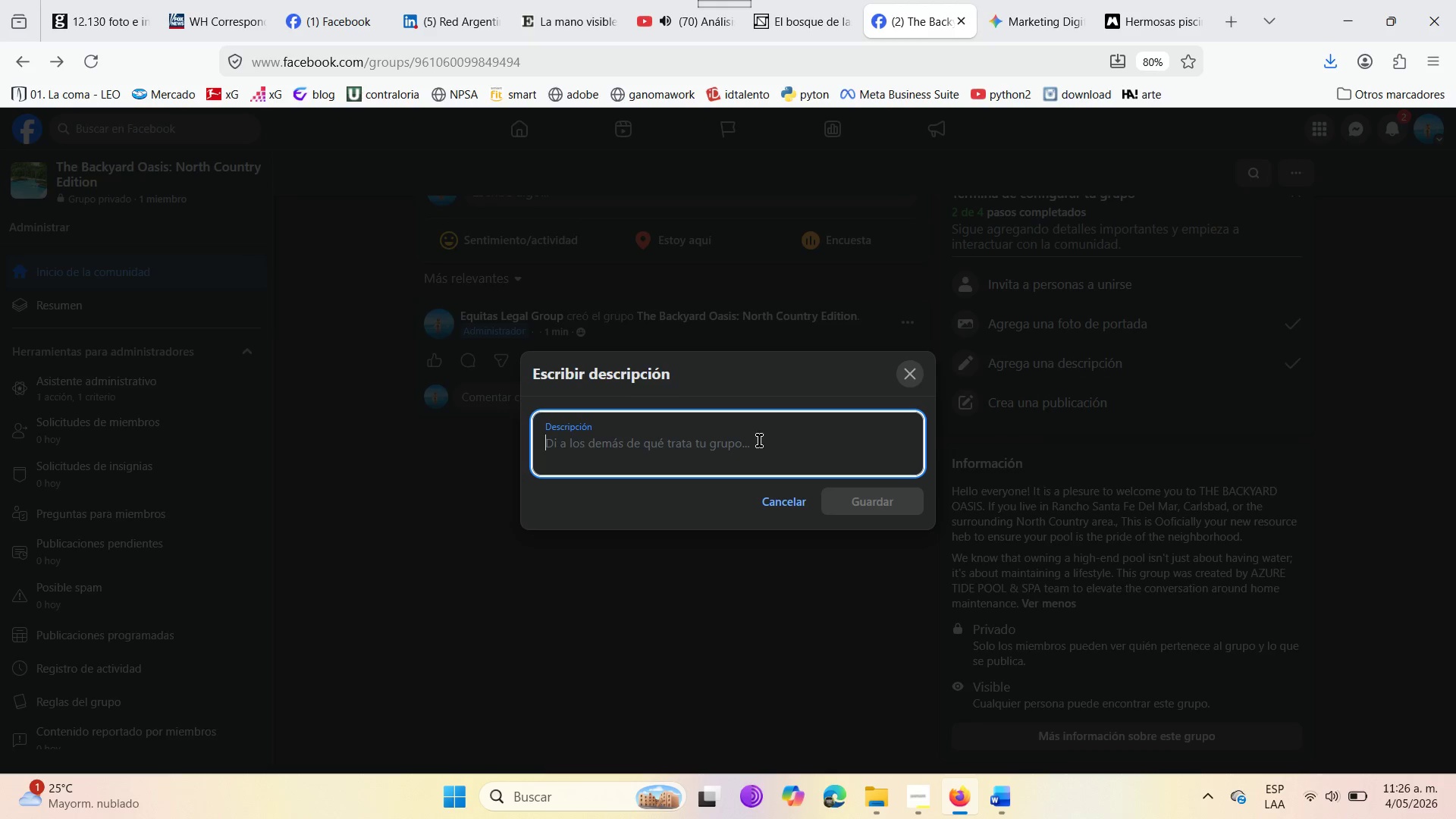 
left_click([743, 447])
 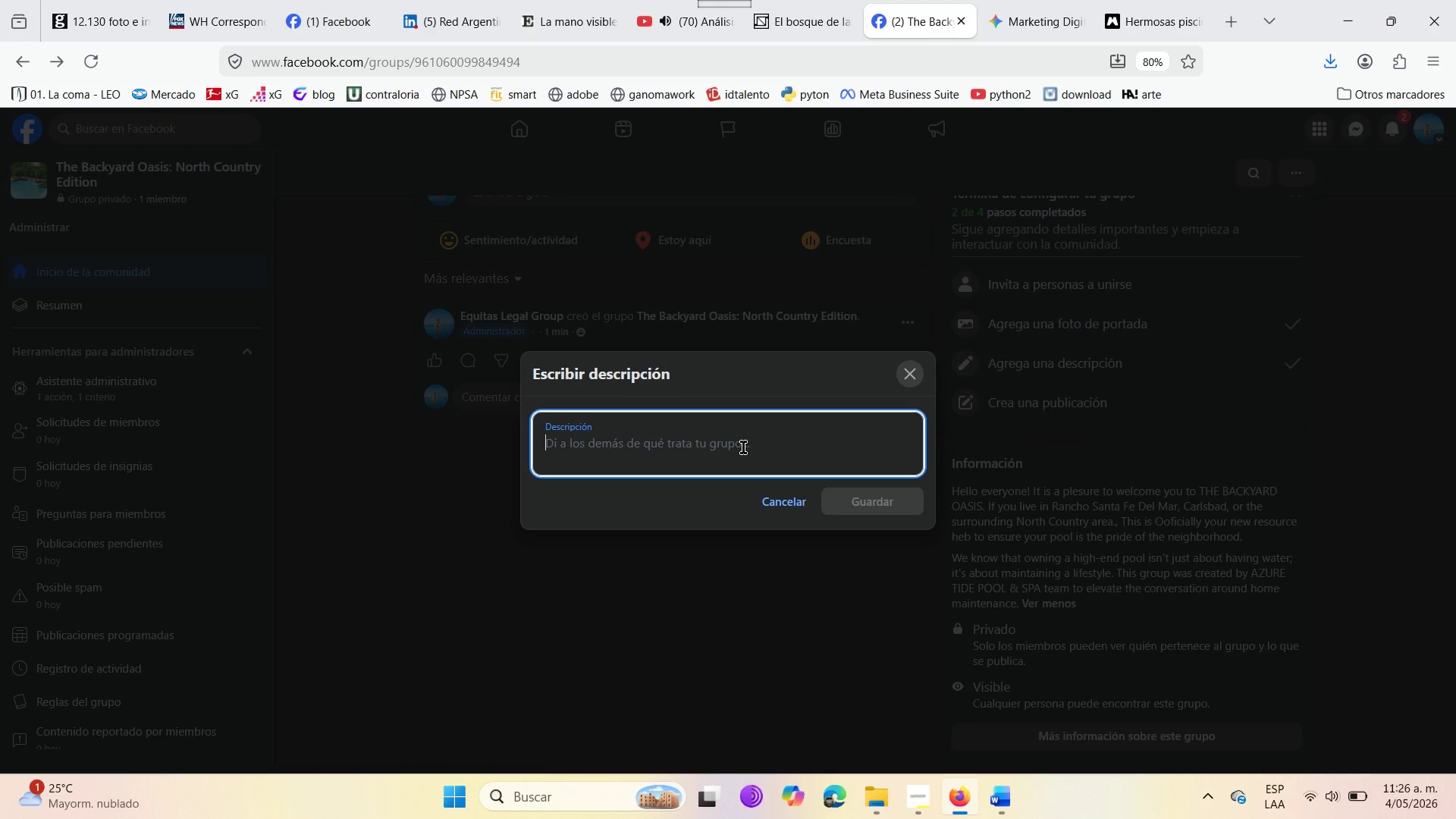 
left_click([732, 447])
 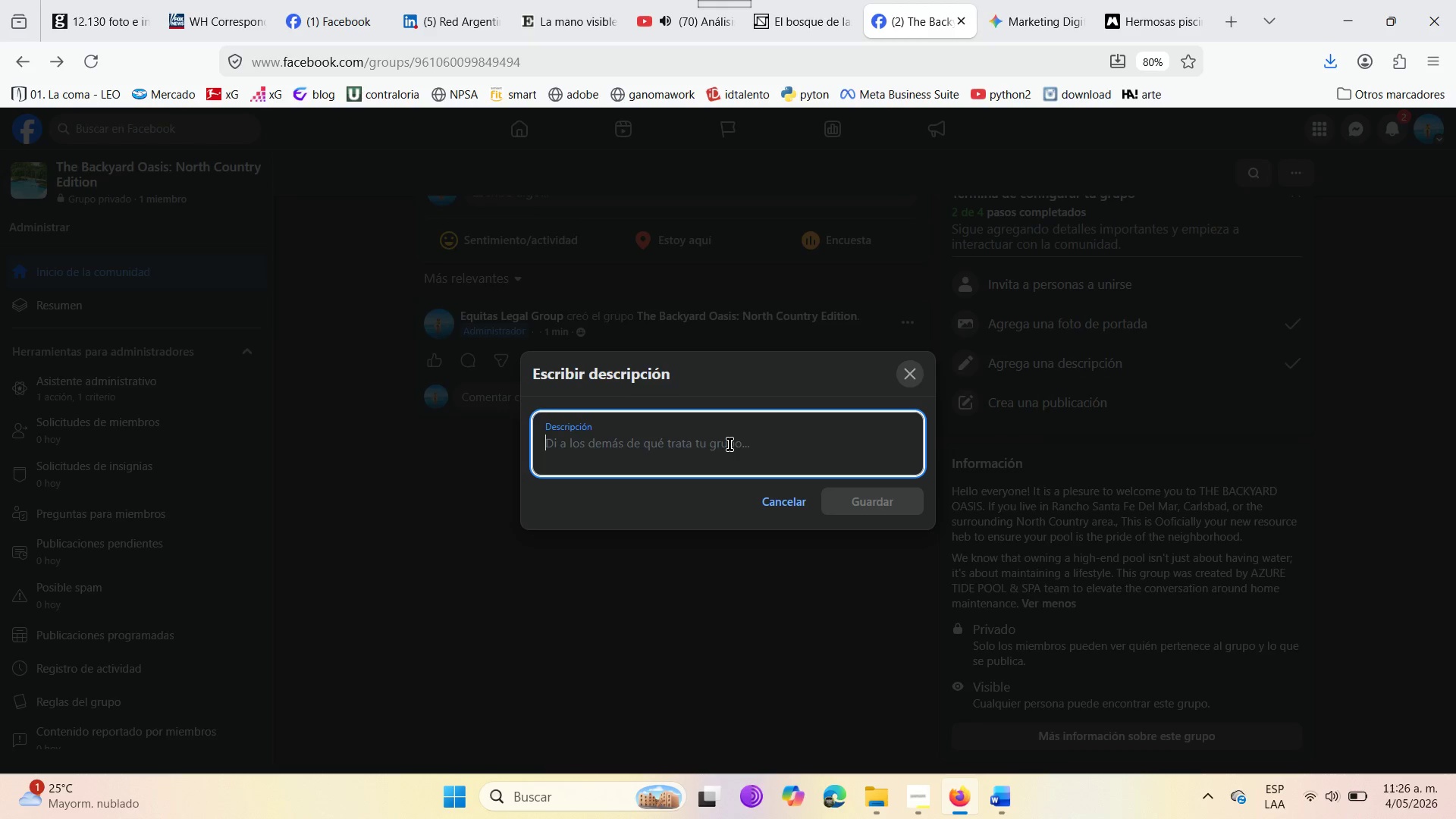 
key(Control+V)
 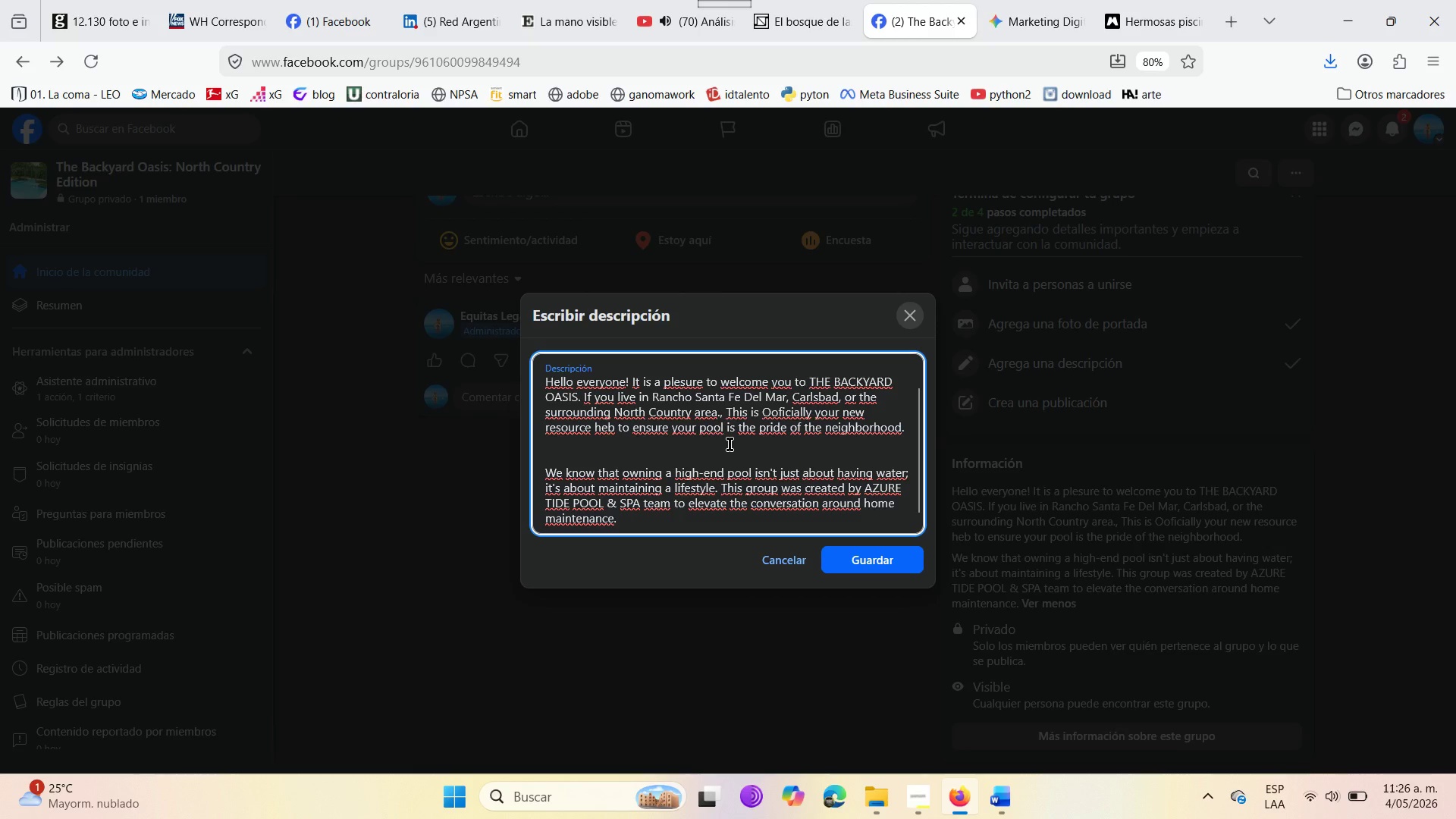 
key(Space)
 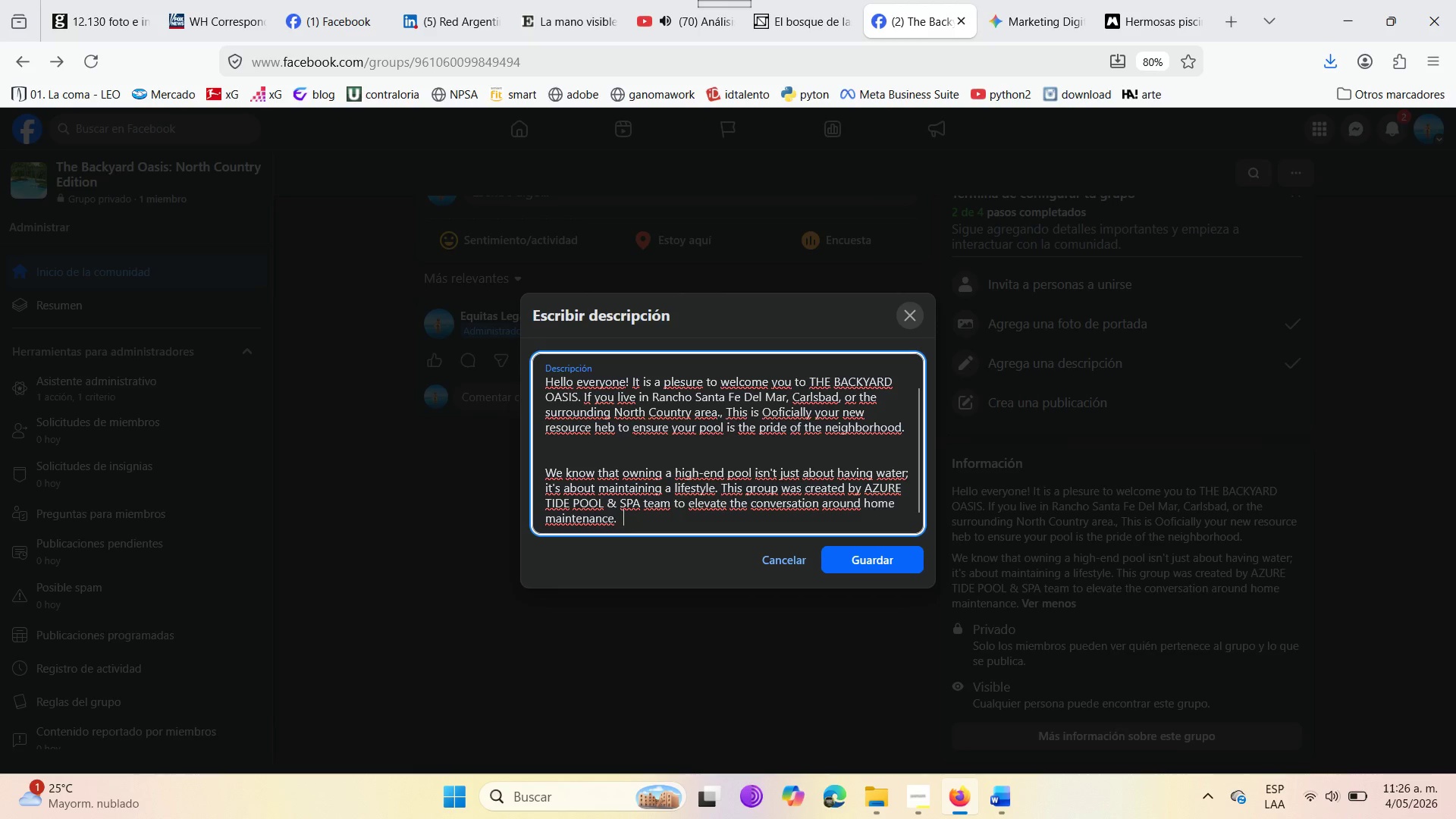 
key(Space)
 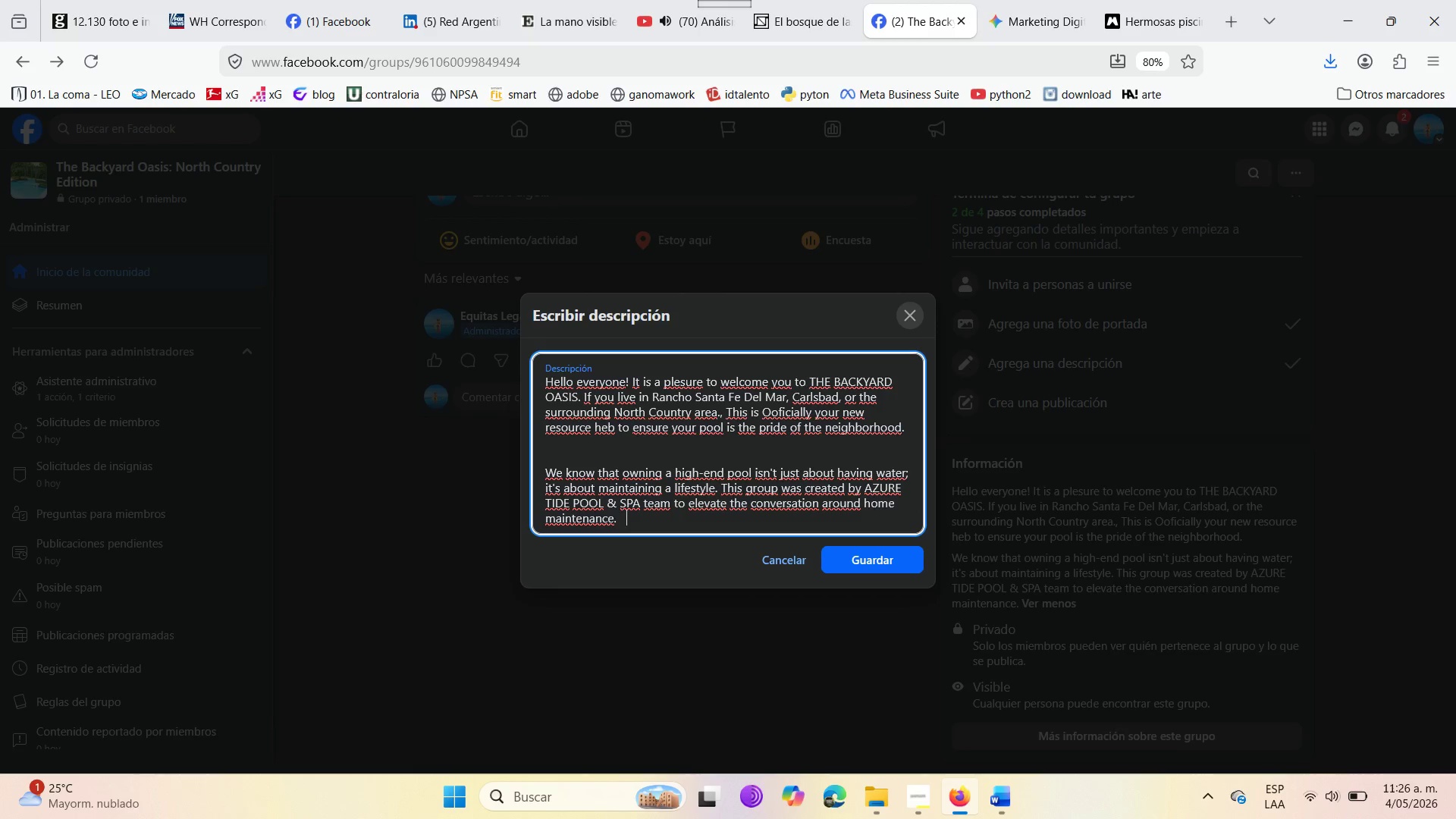 
key(Enter)
 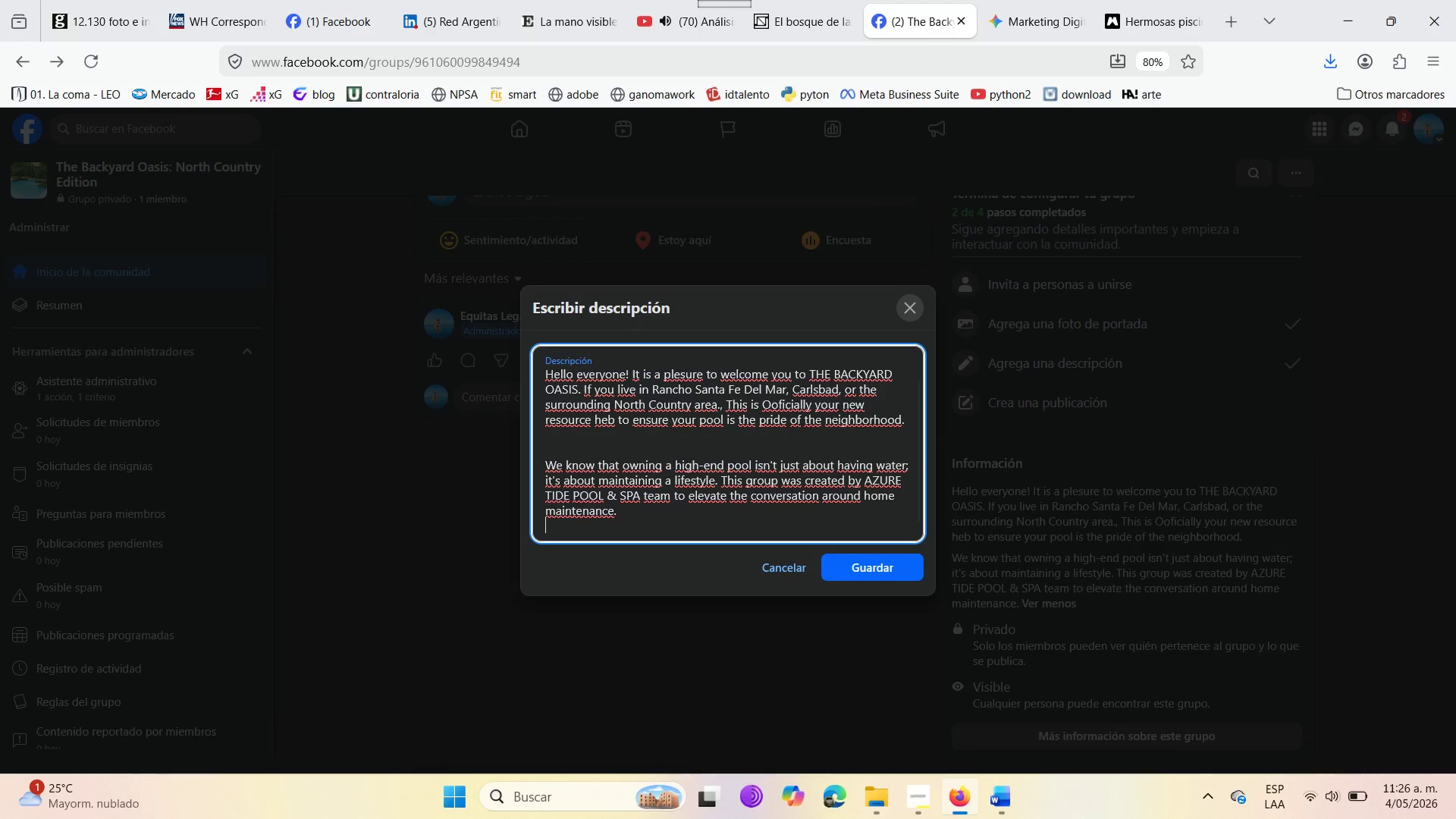 
key(Enter)
 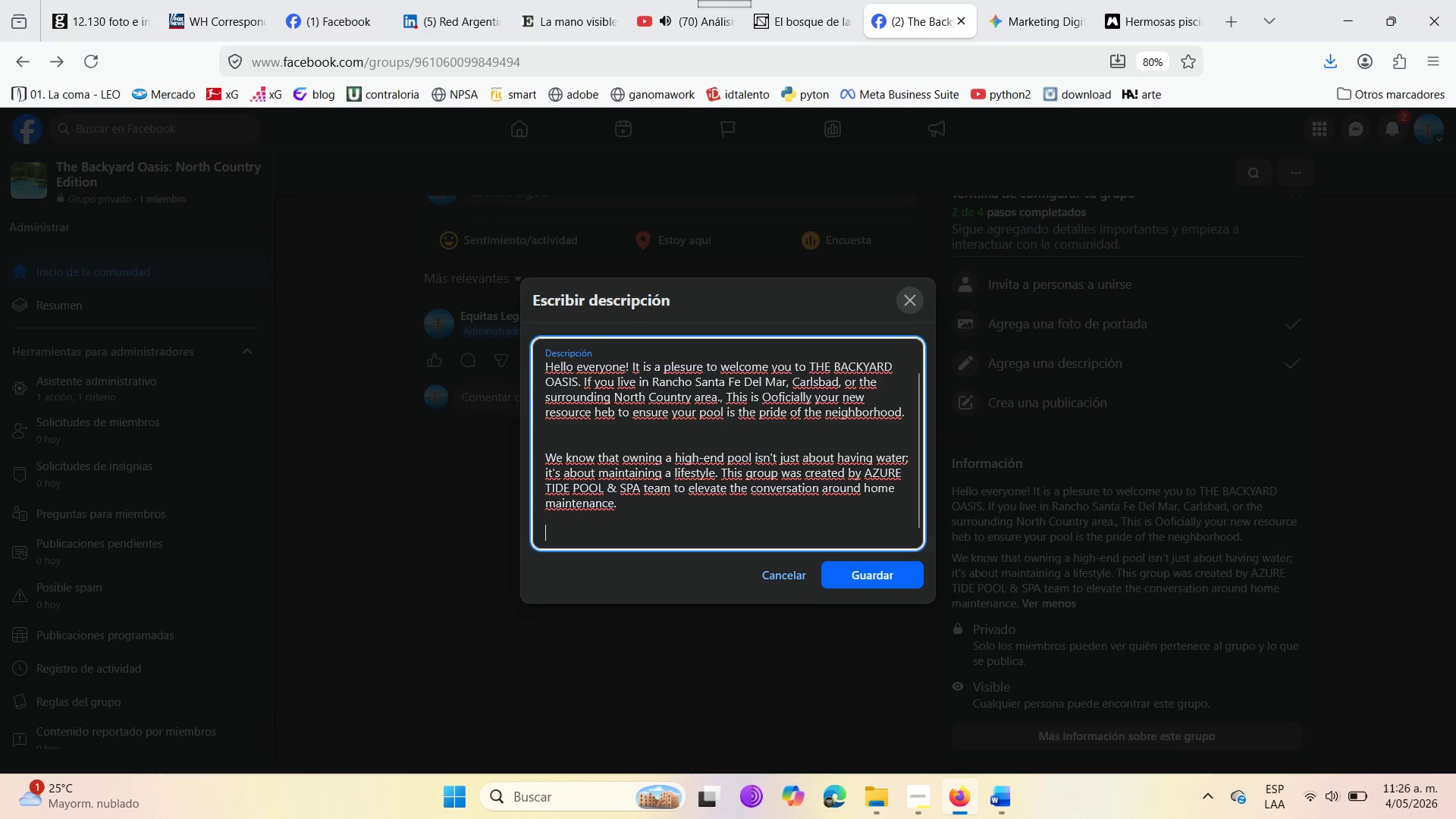 
key(Enter)
 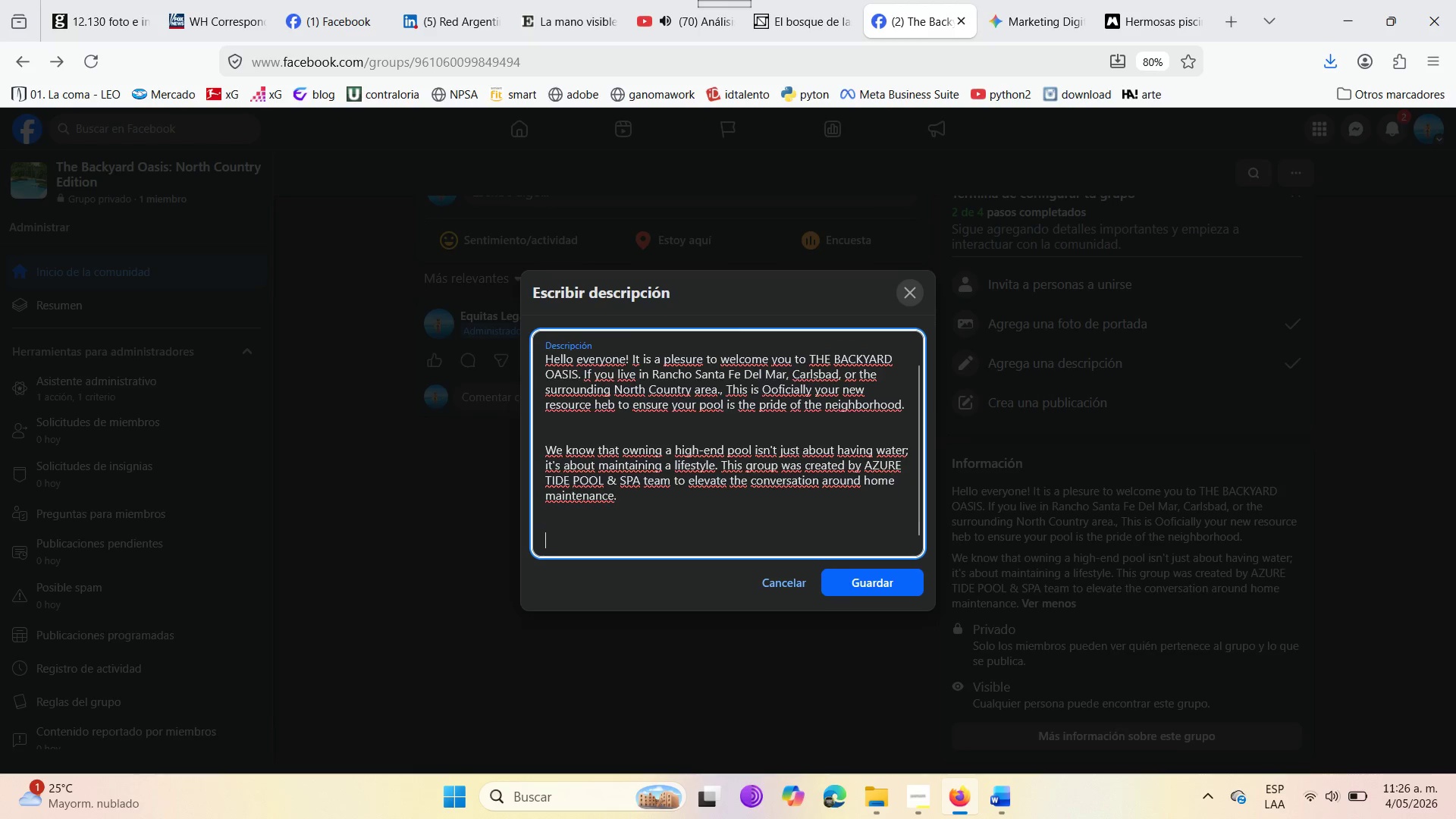 
key(Enter)
 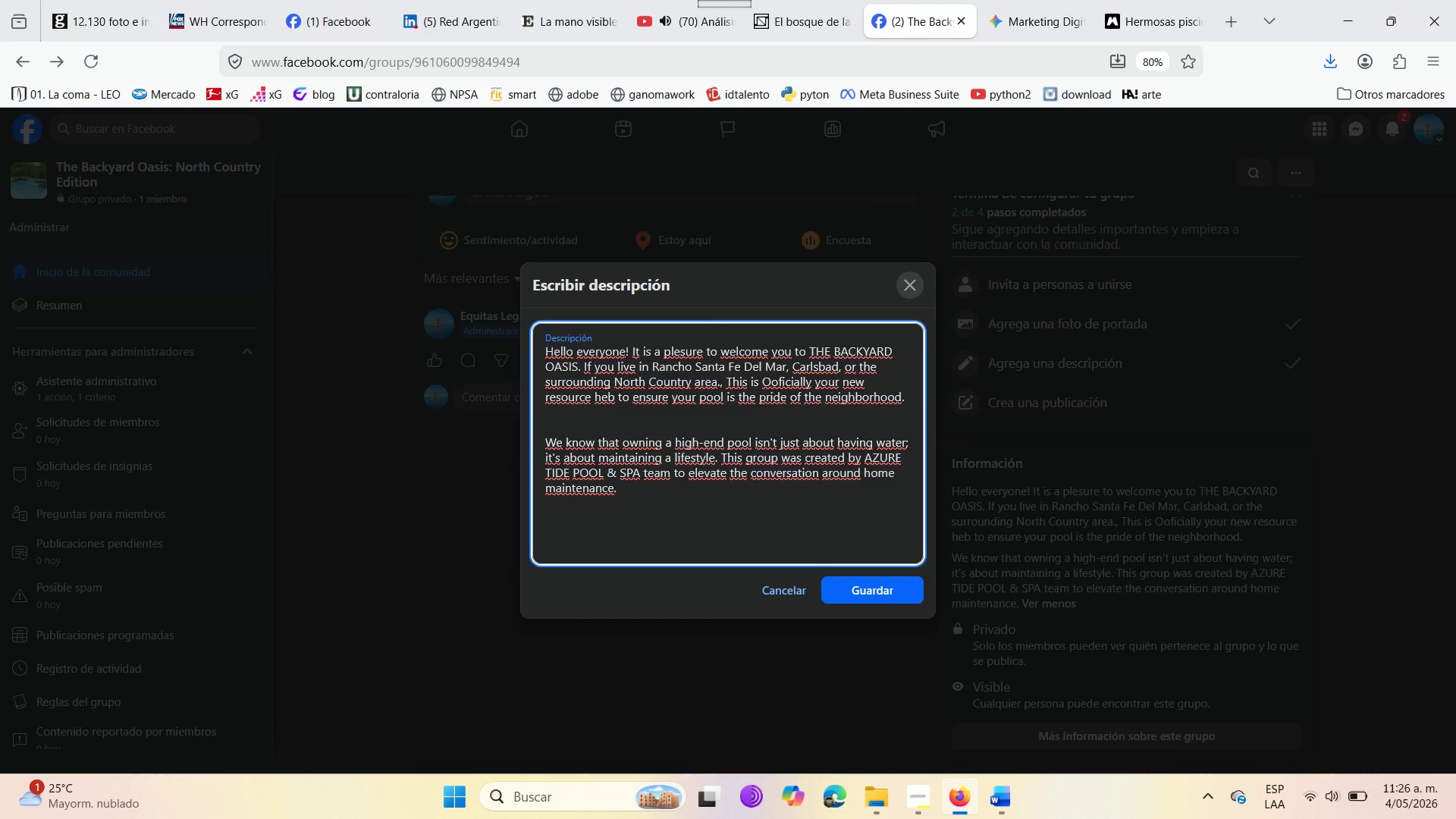 
type(Why be j)
key(Backspace)
type(here )
key(Backspace)
type({ )
 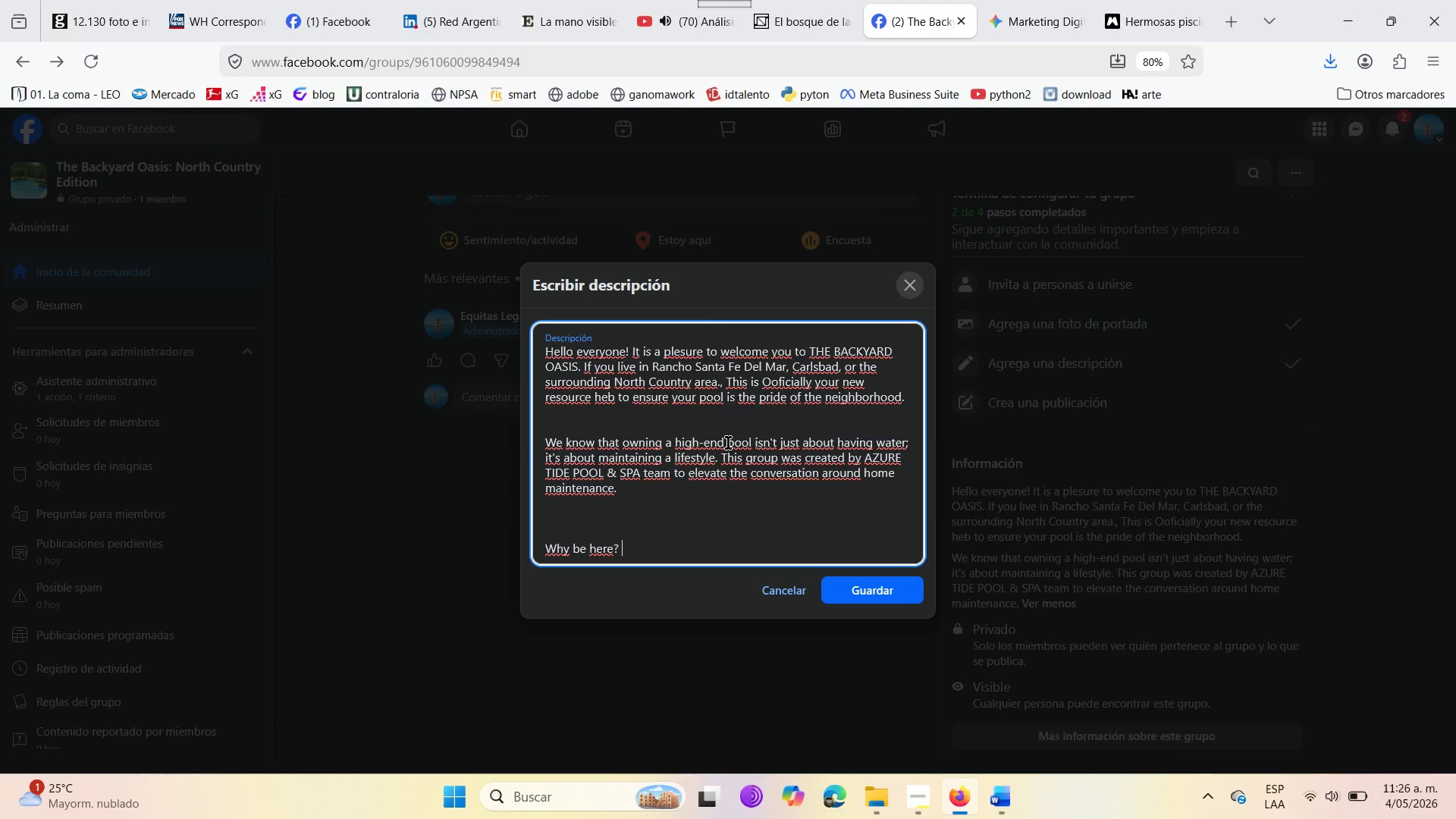 
type(Un )
key(Backspace)
type(like other groups )
key(Backspace)
type(, you wont)
key(Backspace)
type([t just see pretty pictures here )
key(Backspace)
type(. We want you to be )
 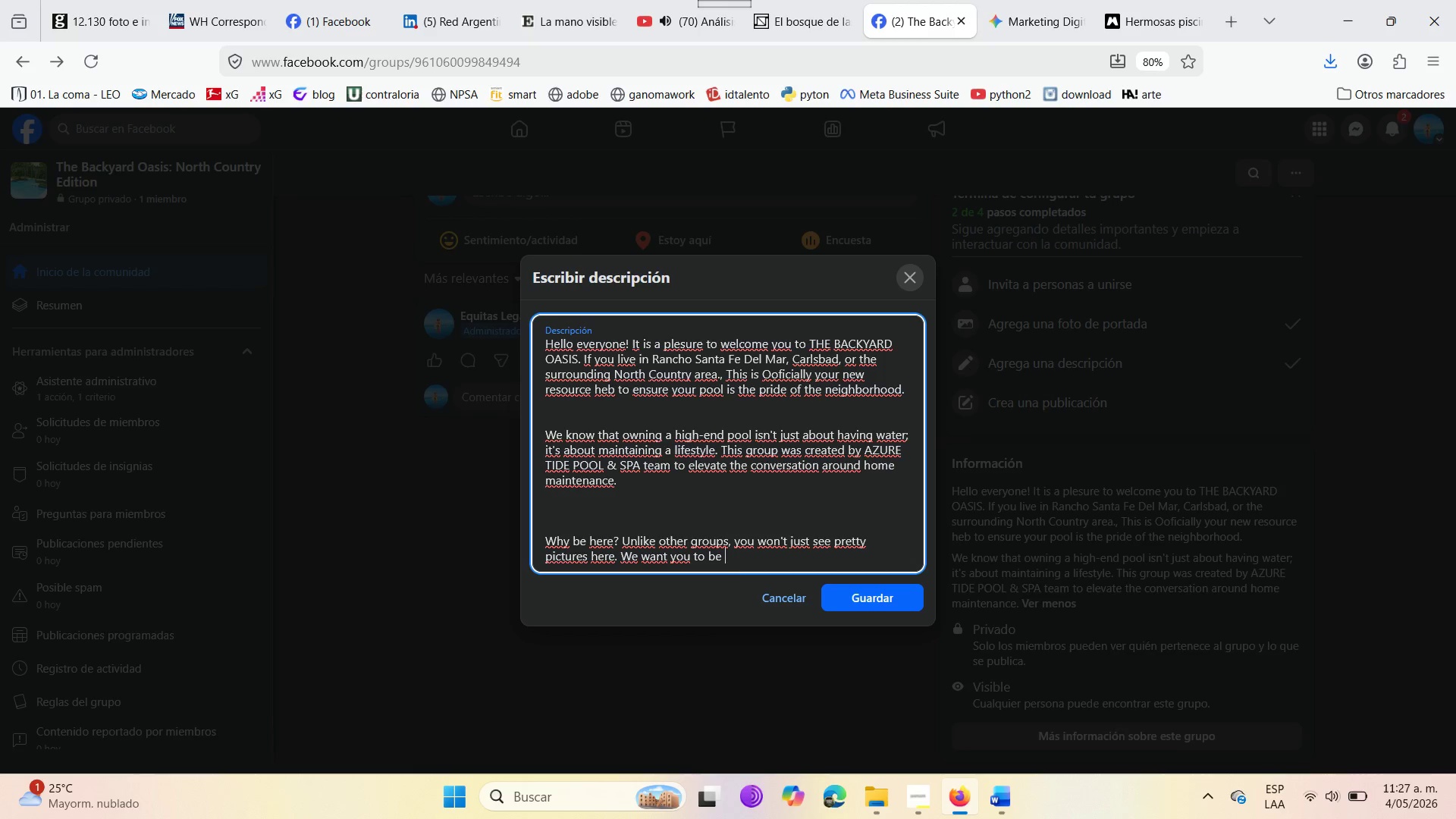 
wait(5.08)
 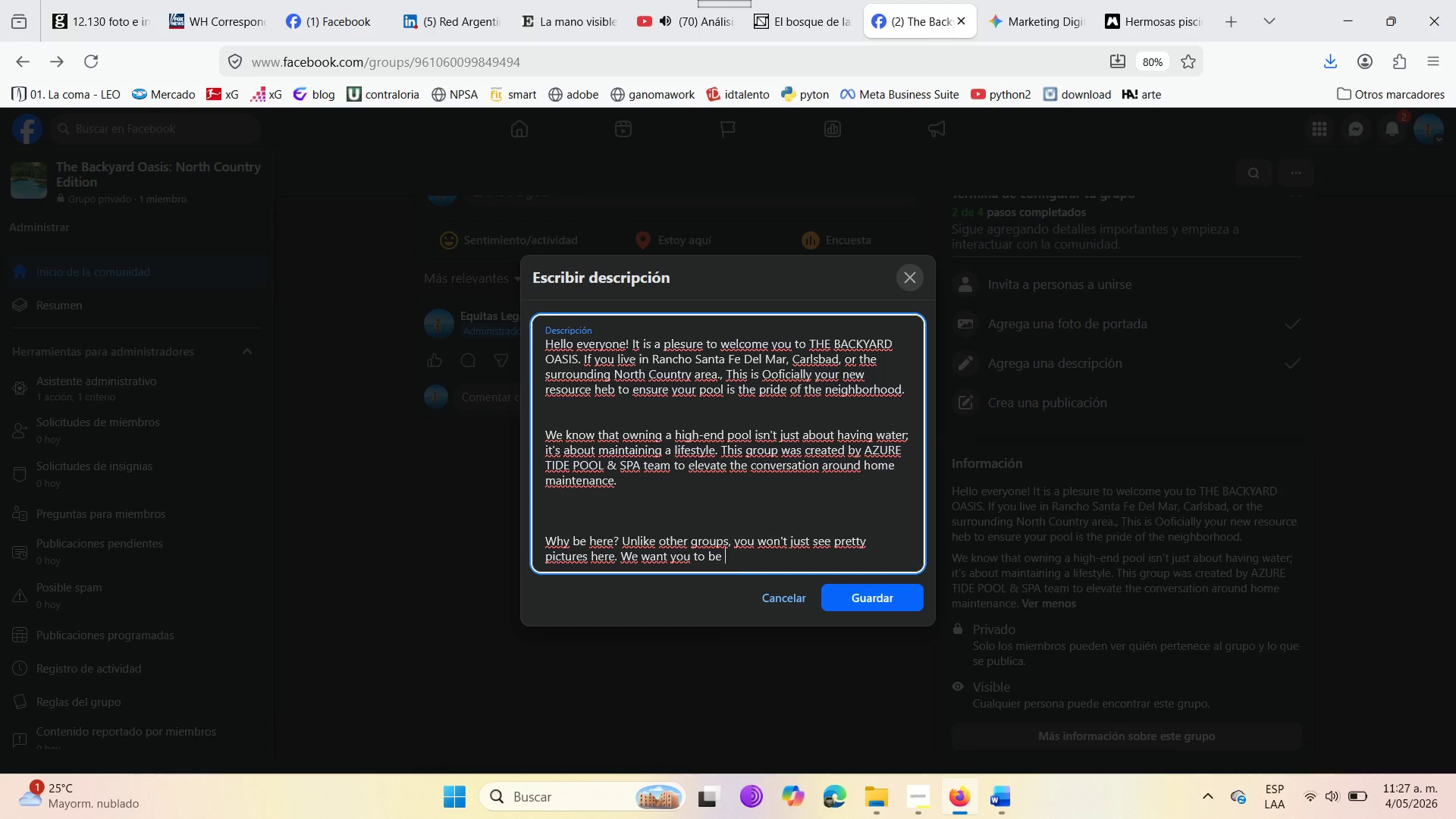 
key(Backspace)
type(ceome an expert in your own oasis )
key(Backspace)
 